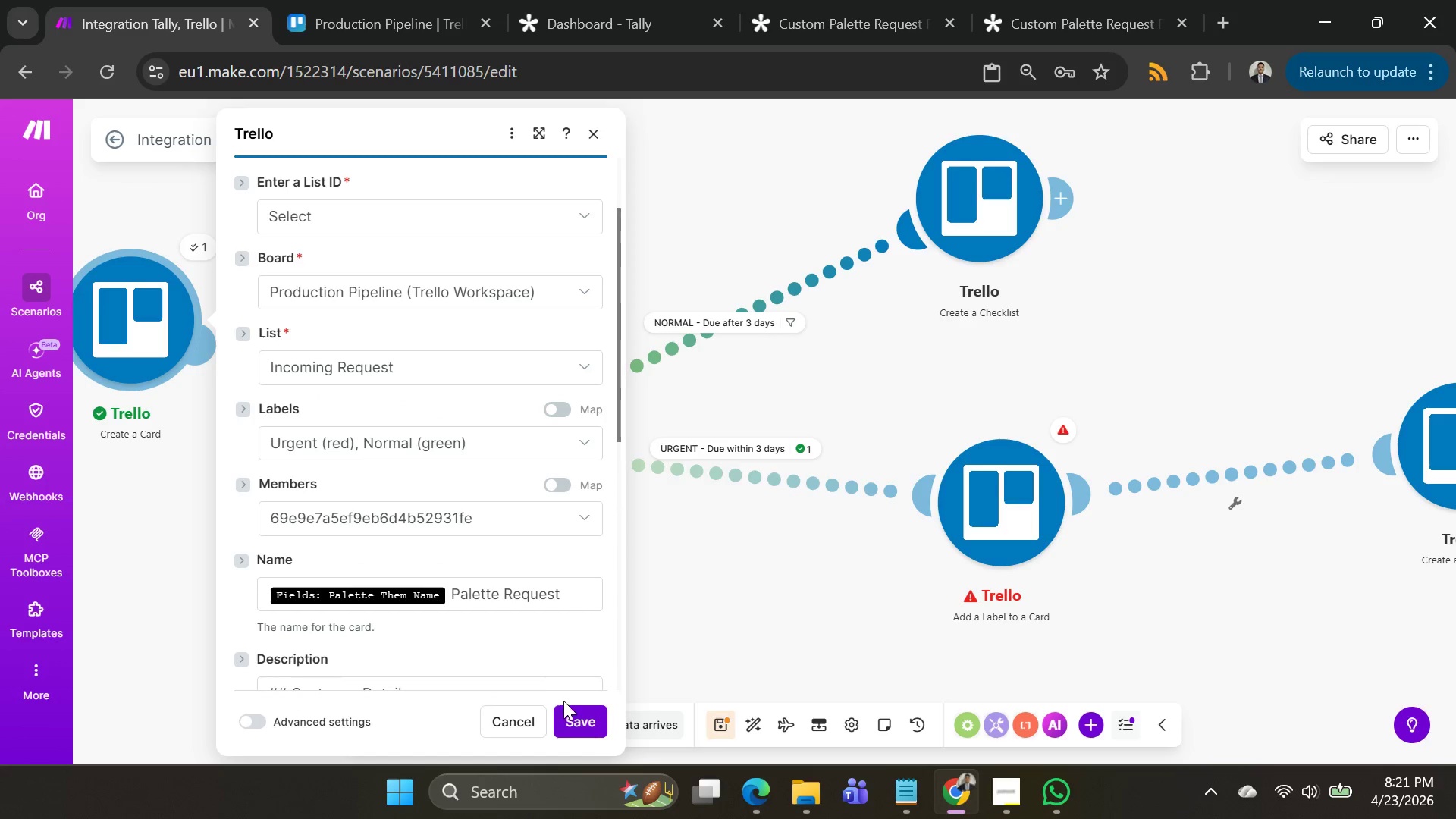 
left_click([570, 711])
 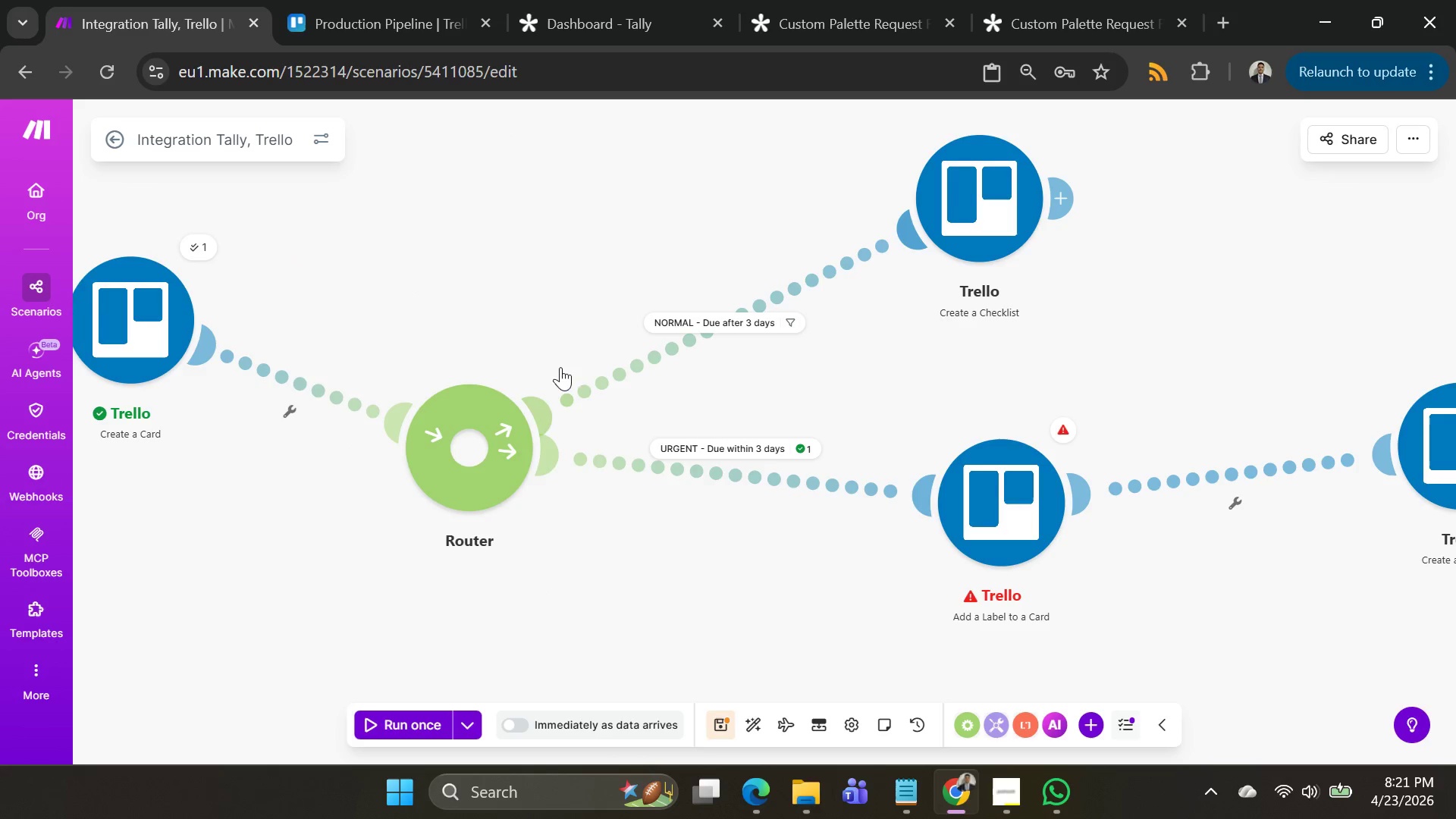 
left_click_drag(start_coordinate=[535, 346], to_coordinate=[590, 240])
 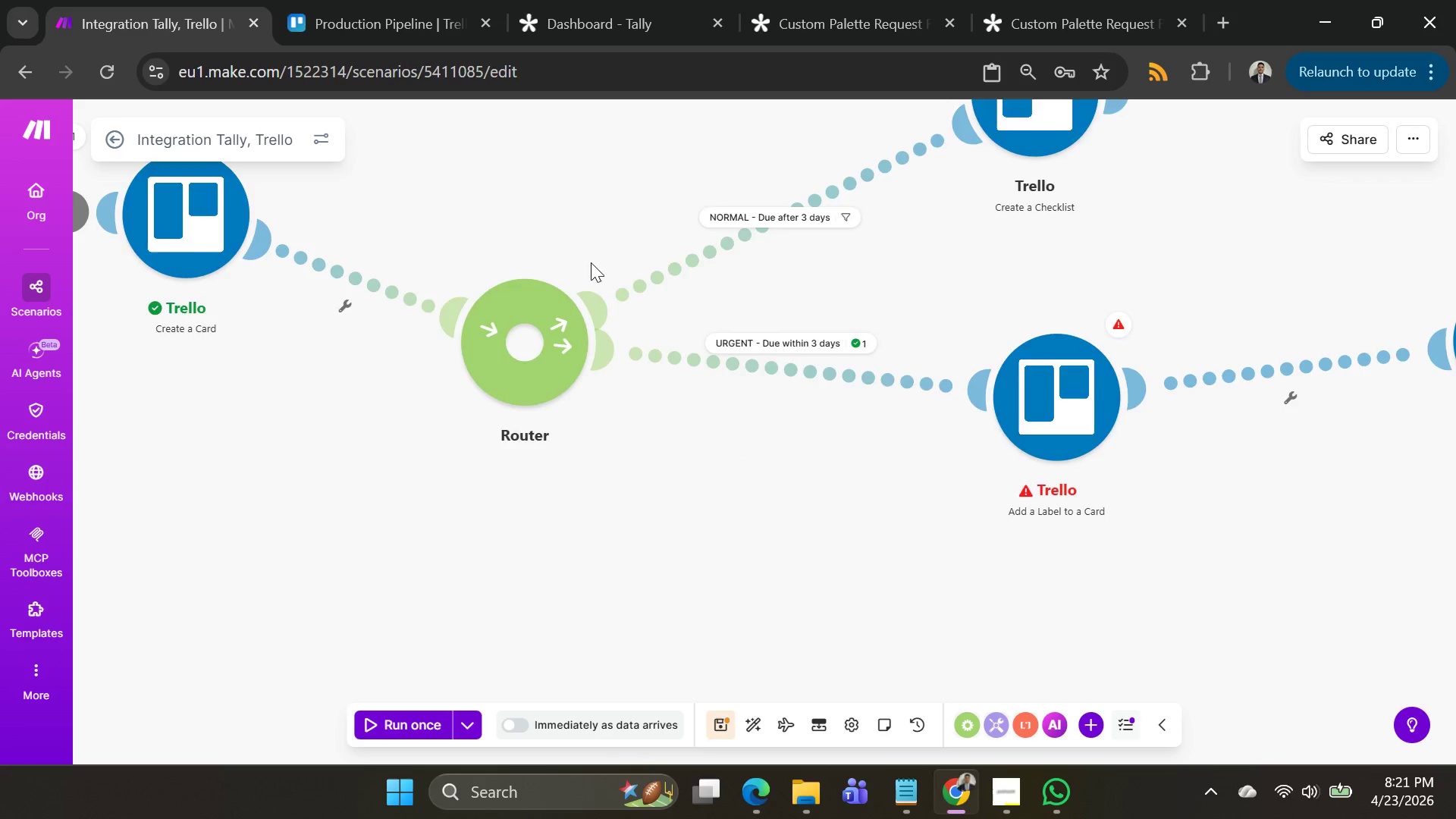 
scroll: coordinate [588, 265], scroll_direction: down, amount: 3.0
 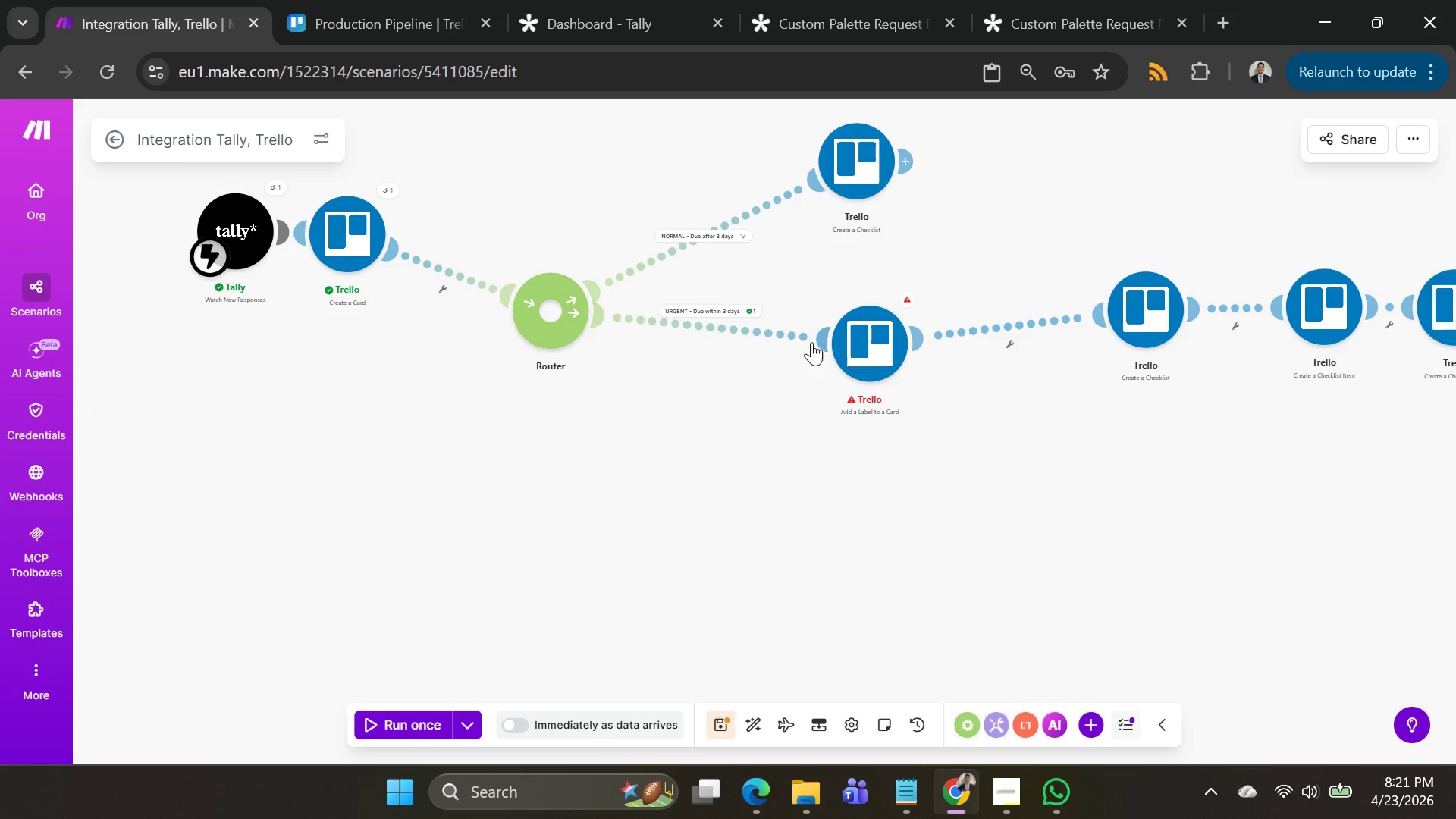 
left_click([832, 335])
 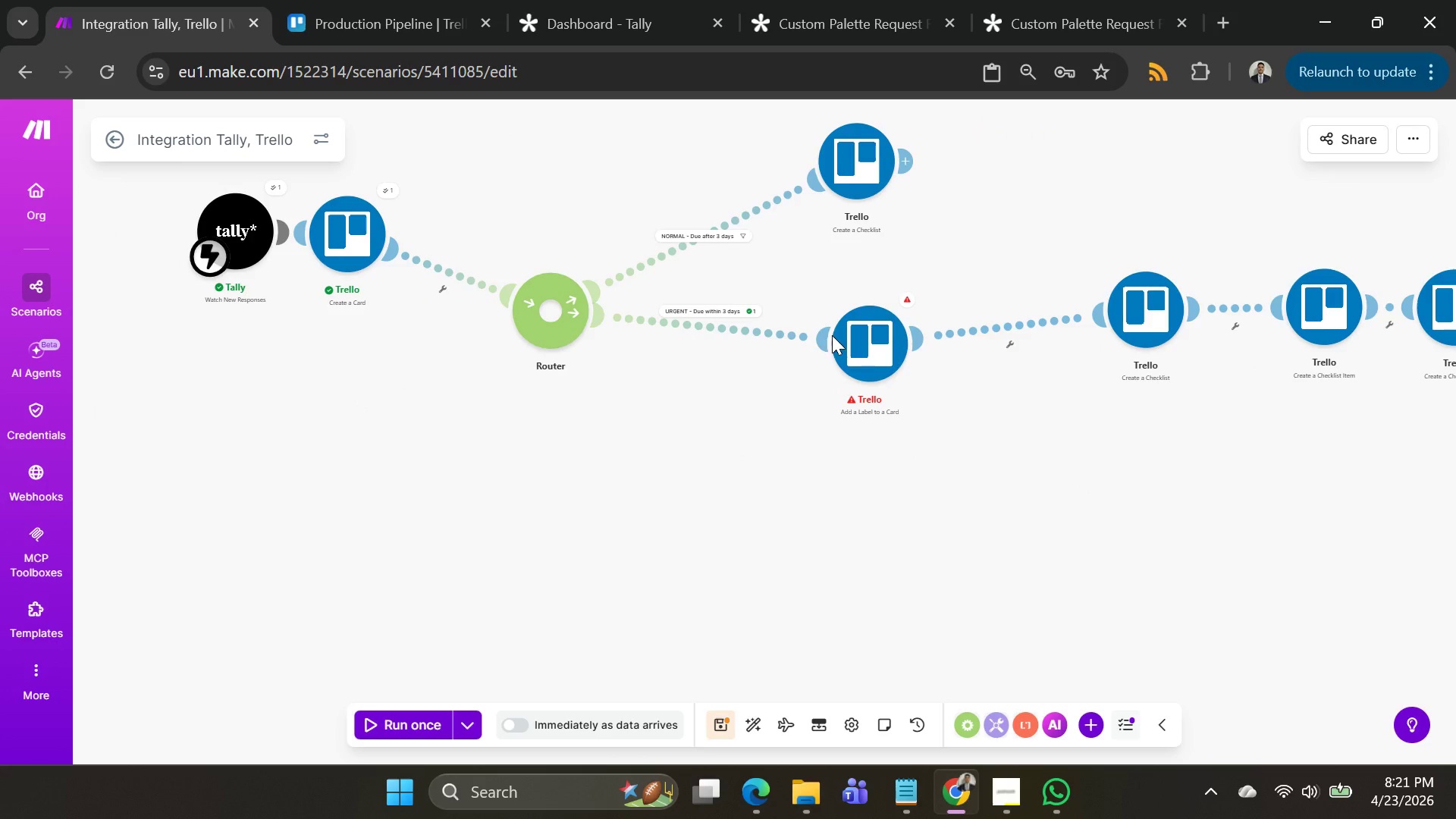 
mouse_move([858, 331])
 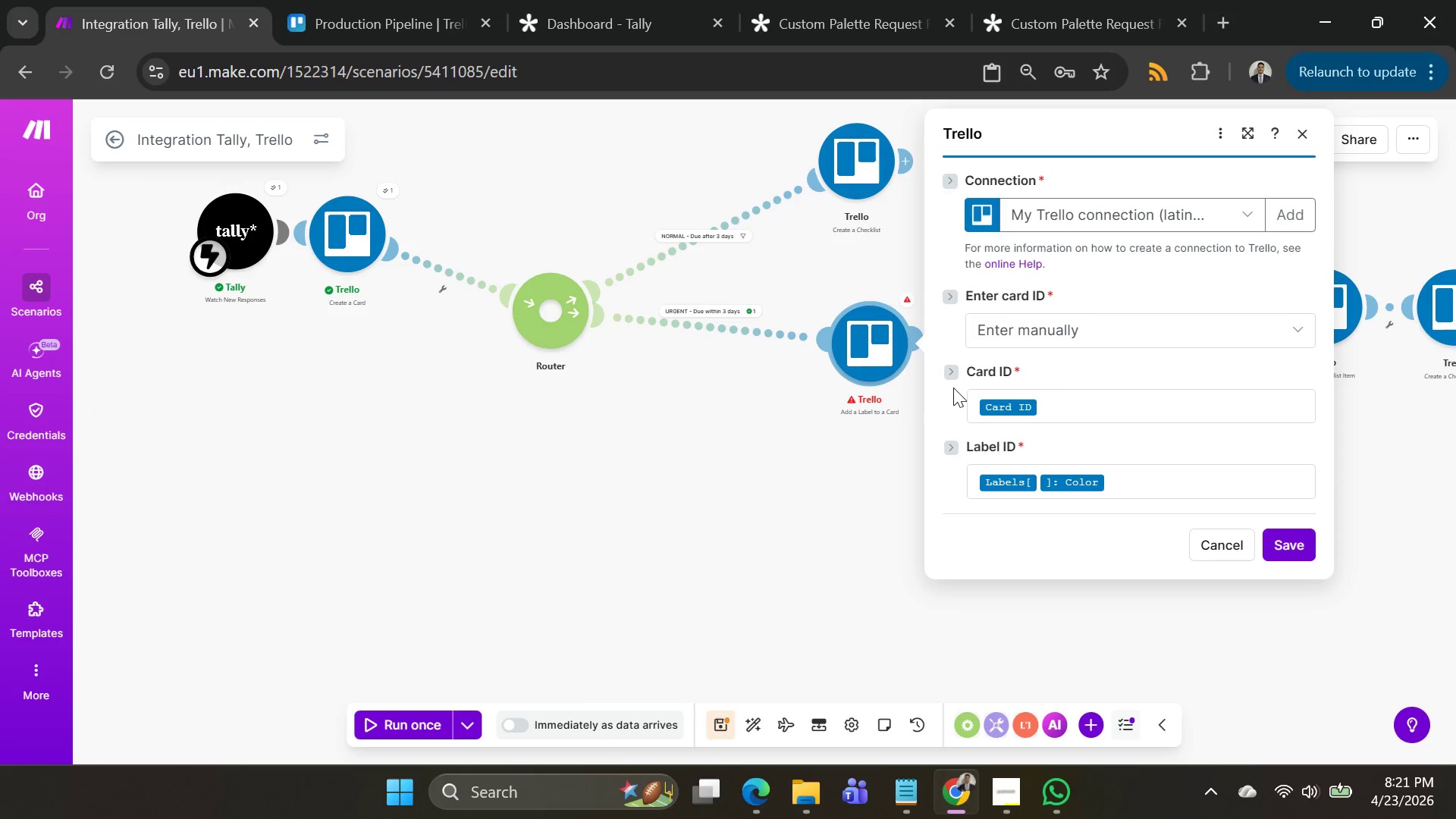 
scroll: coordinate [953, 388], scroll_direction: down, amount: 1.0
 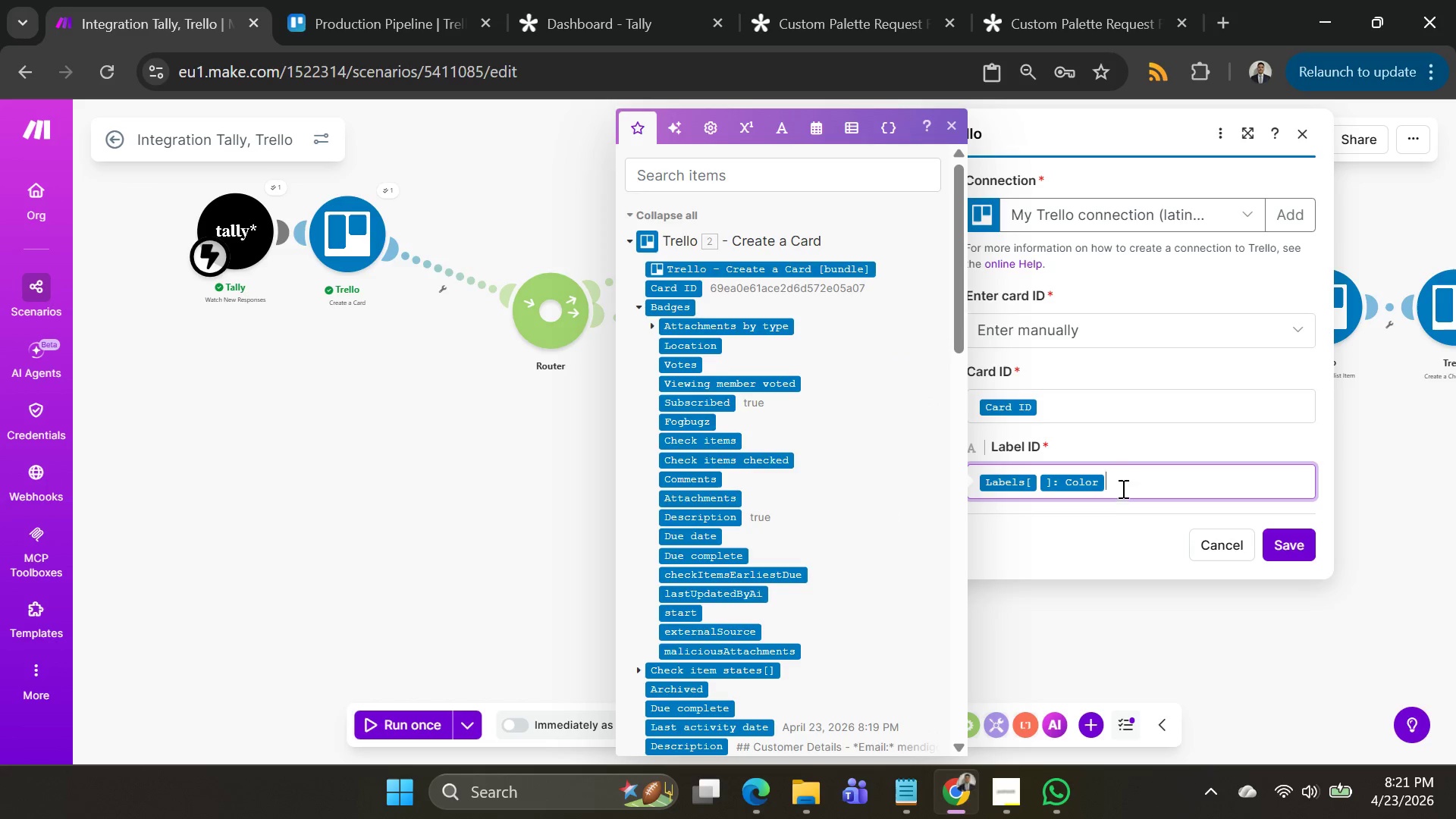 
key(Delete)
 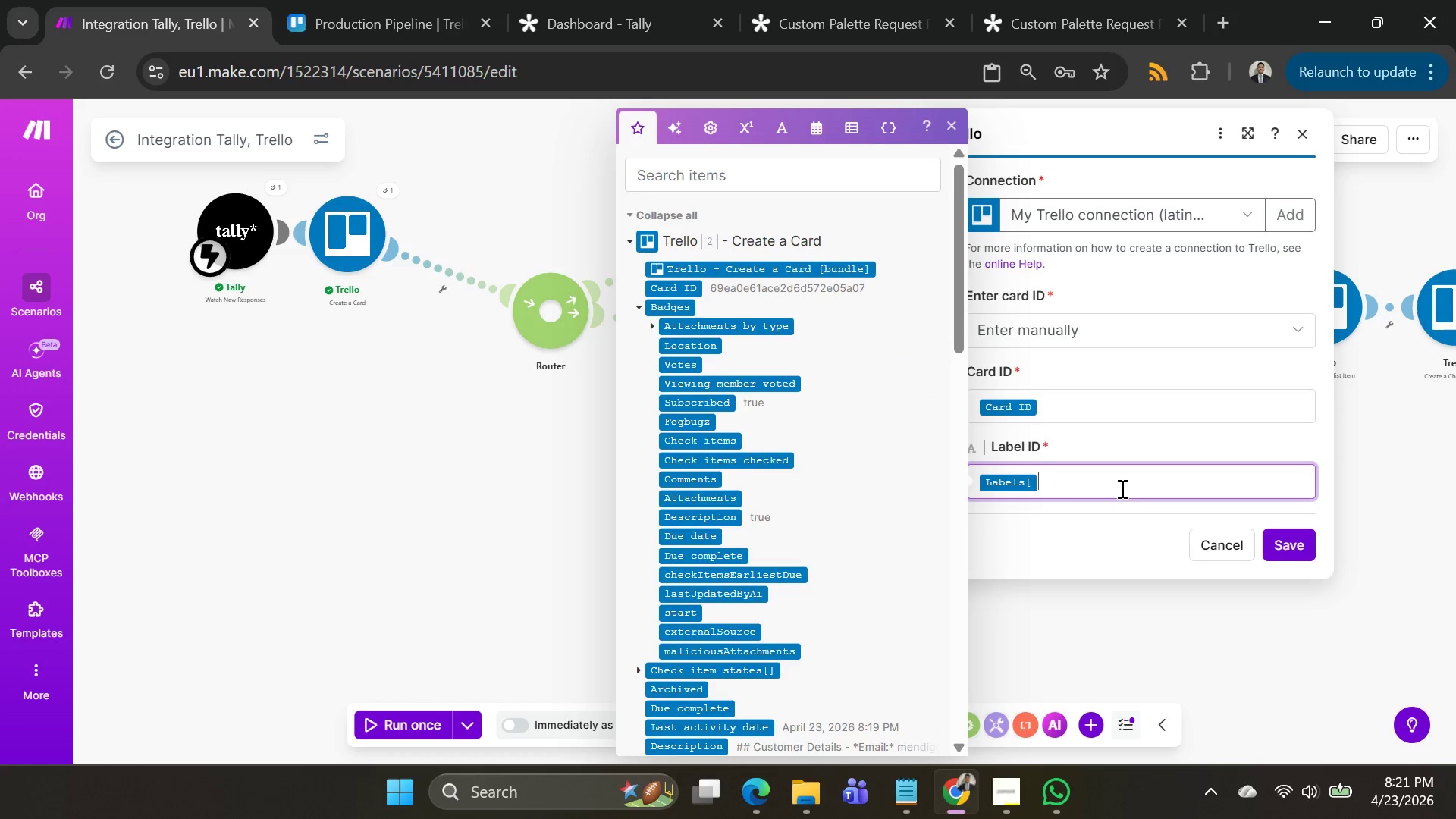 
key(Backspace)
 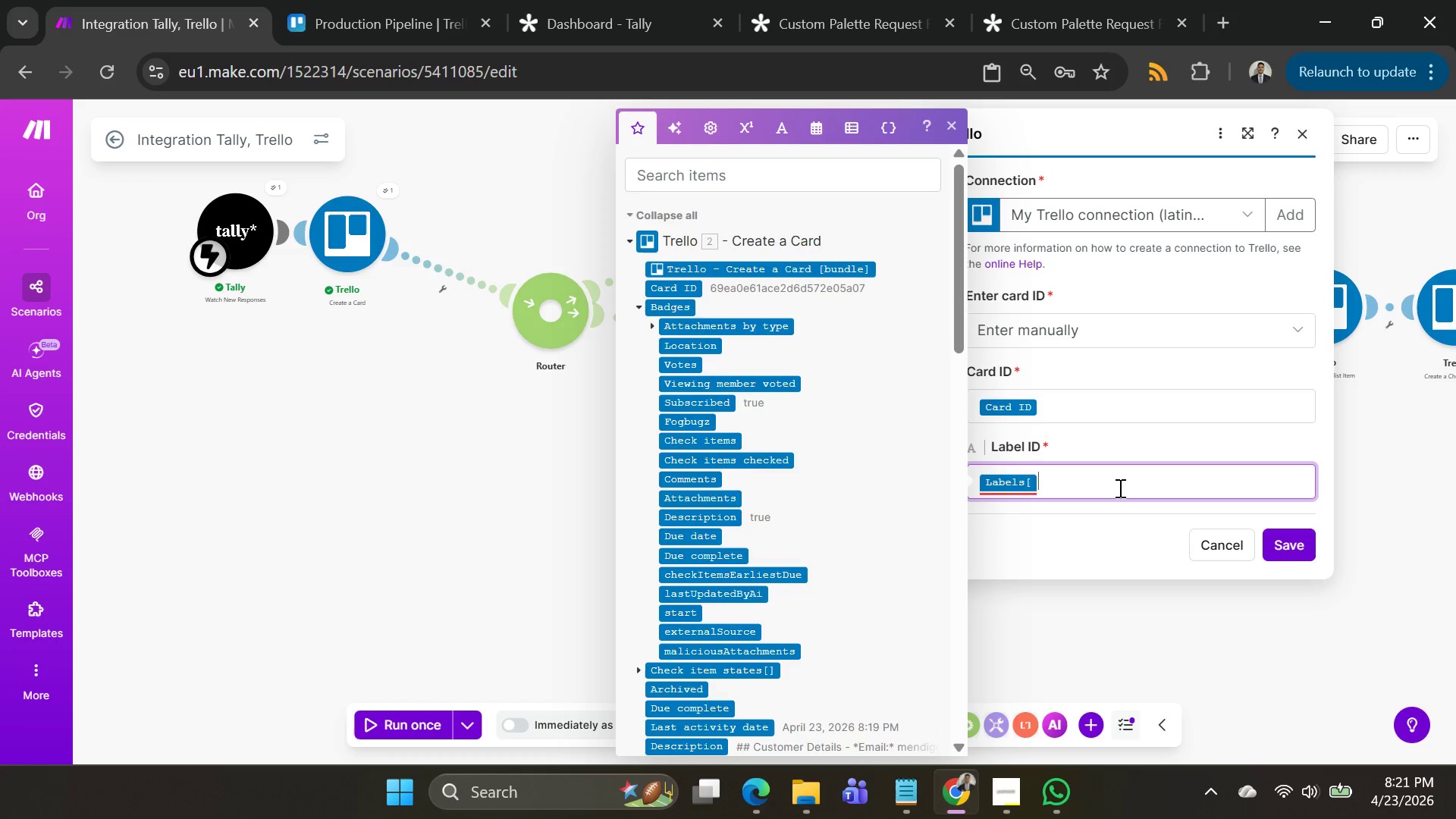 
key(Backspace)
 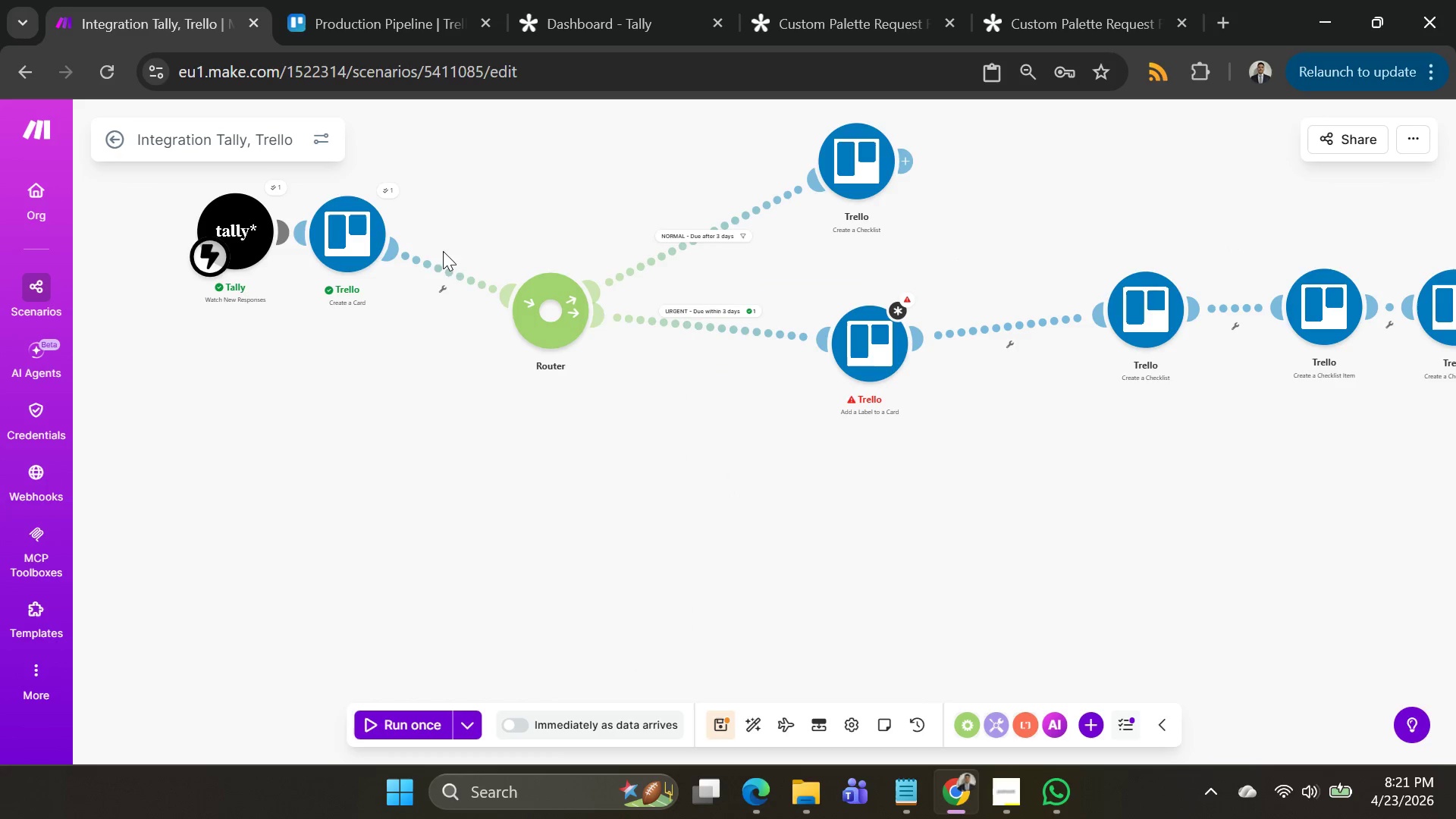 
left_click_drag(start_coordinate=[474, 708], to_coordinate=[472, 711])
 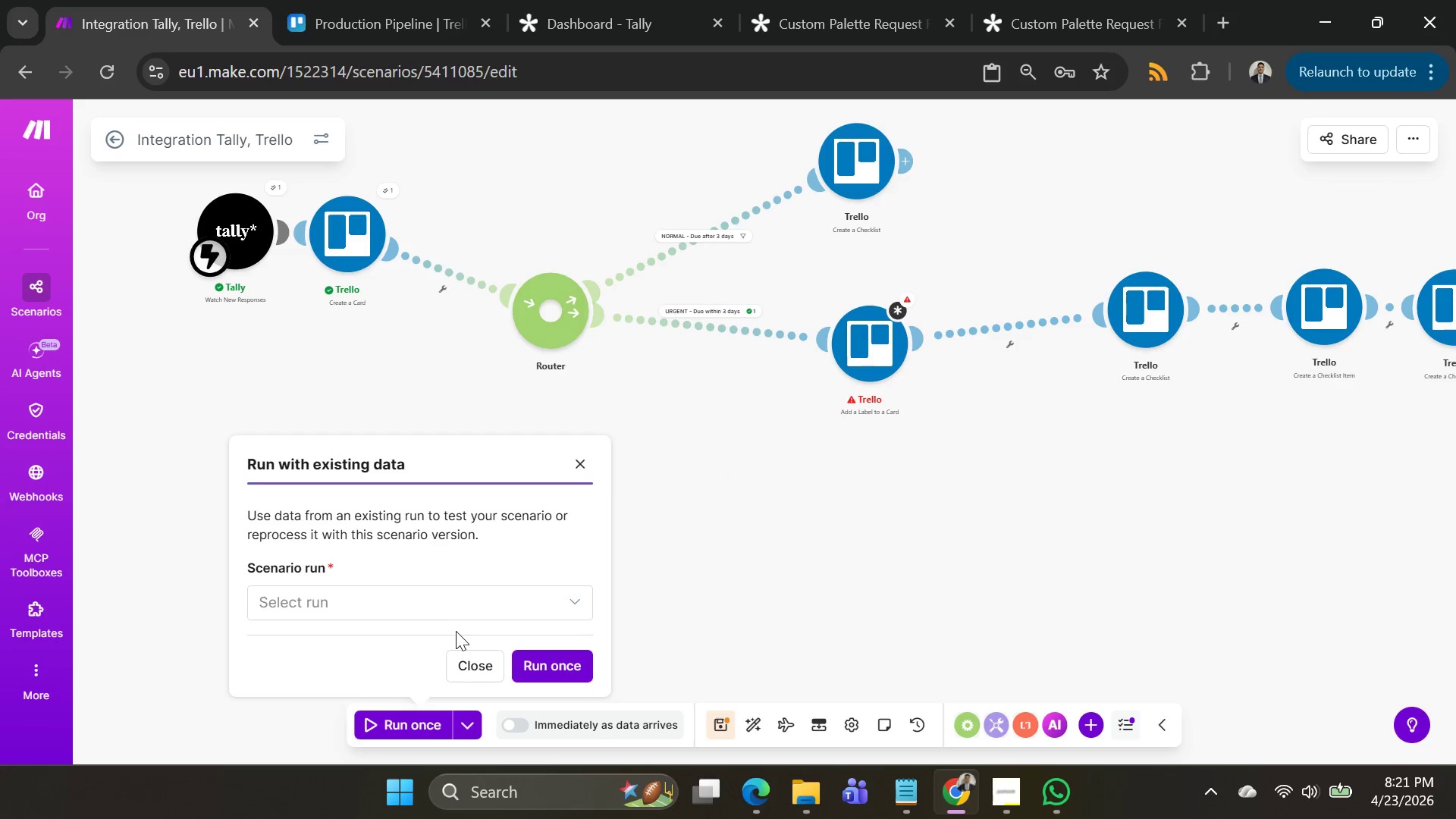 
left_click([456, 604])
 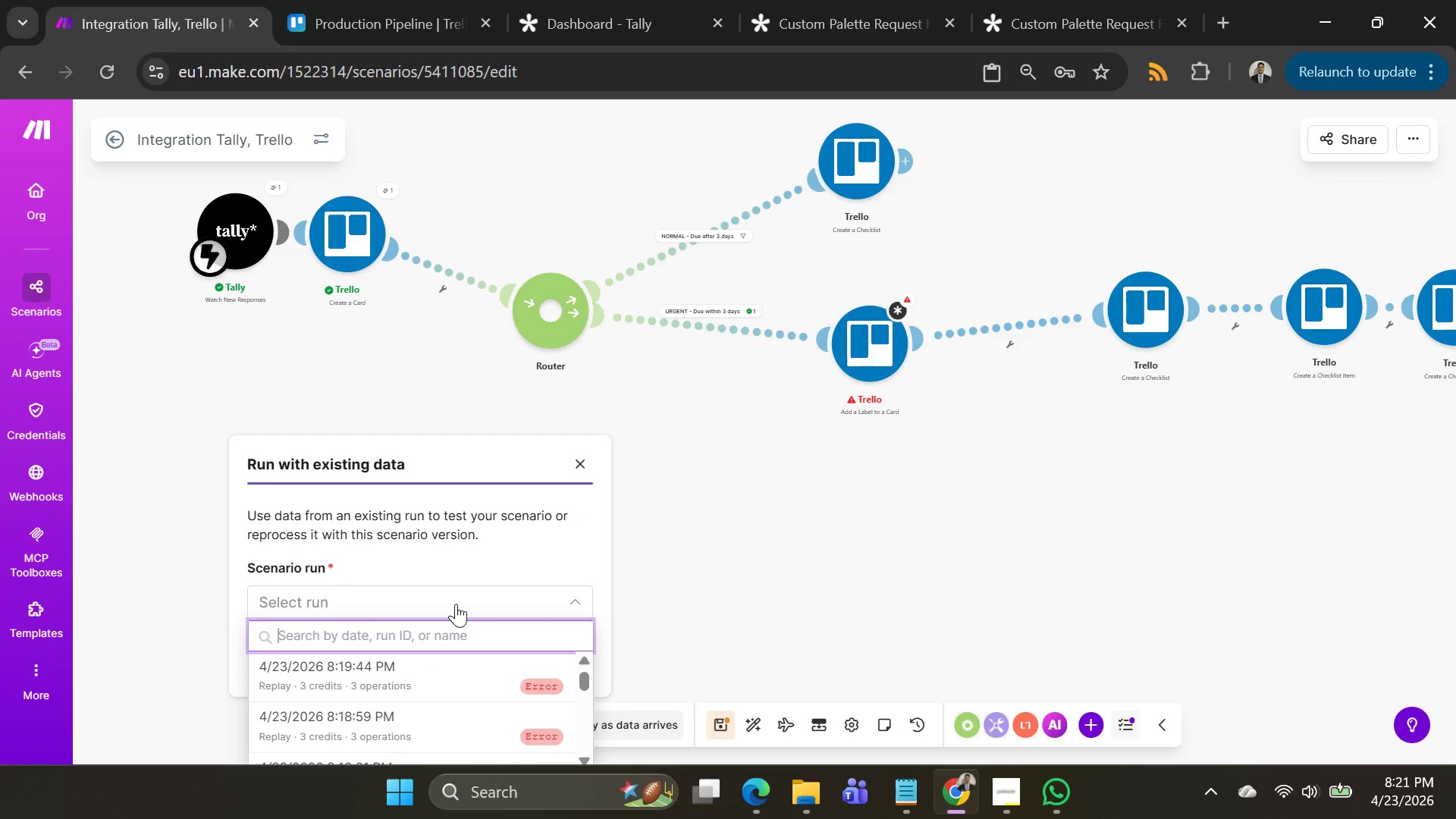 
scroll: coordinate [456, 604], scroll_direction: down, amount: 1.0
 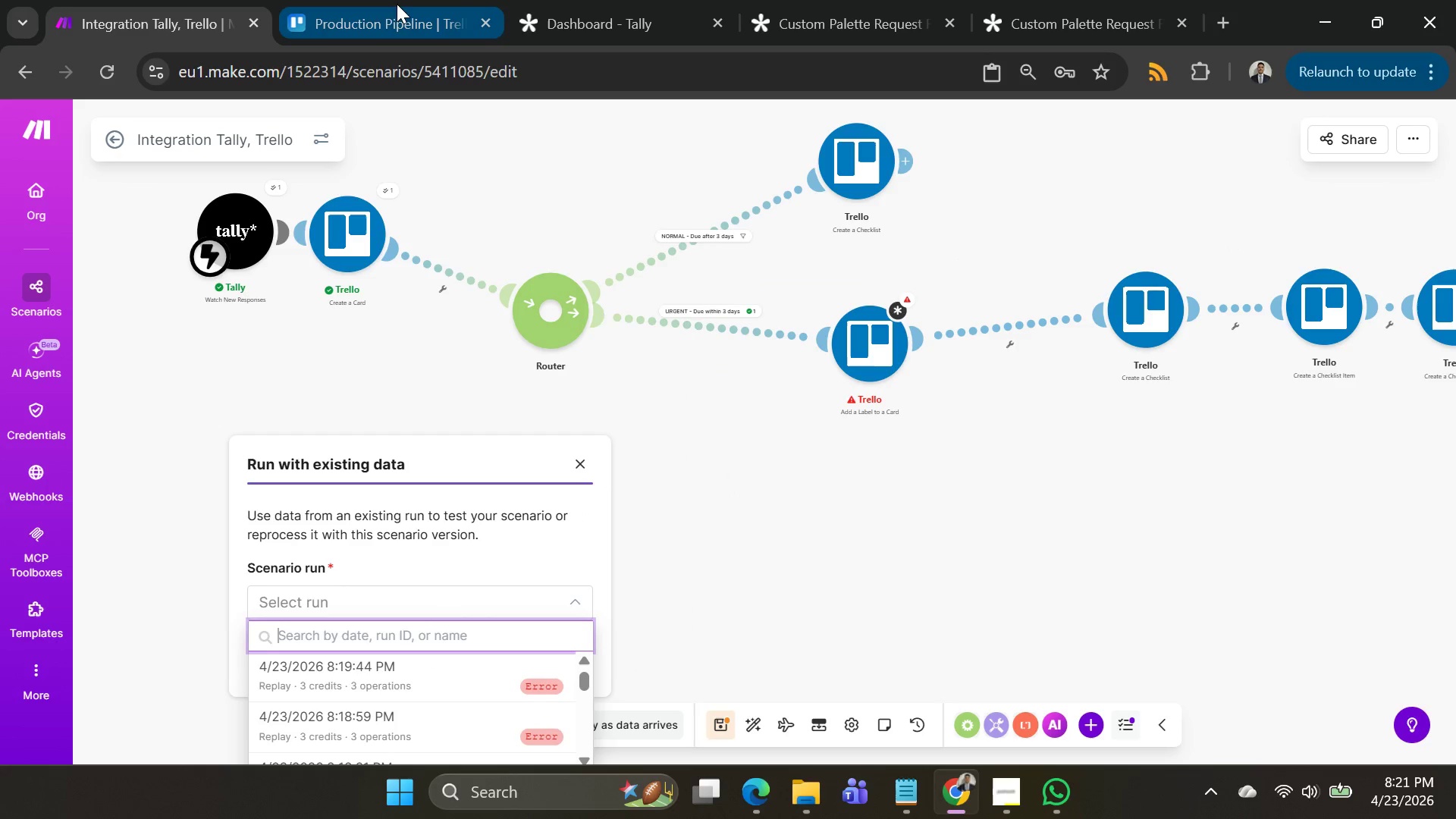 
left_click([386, 9])
 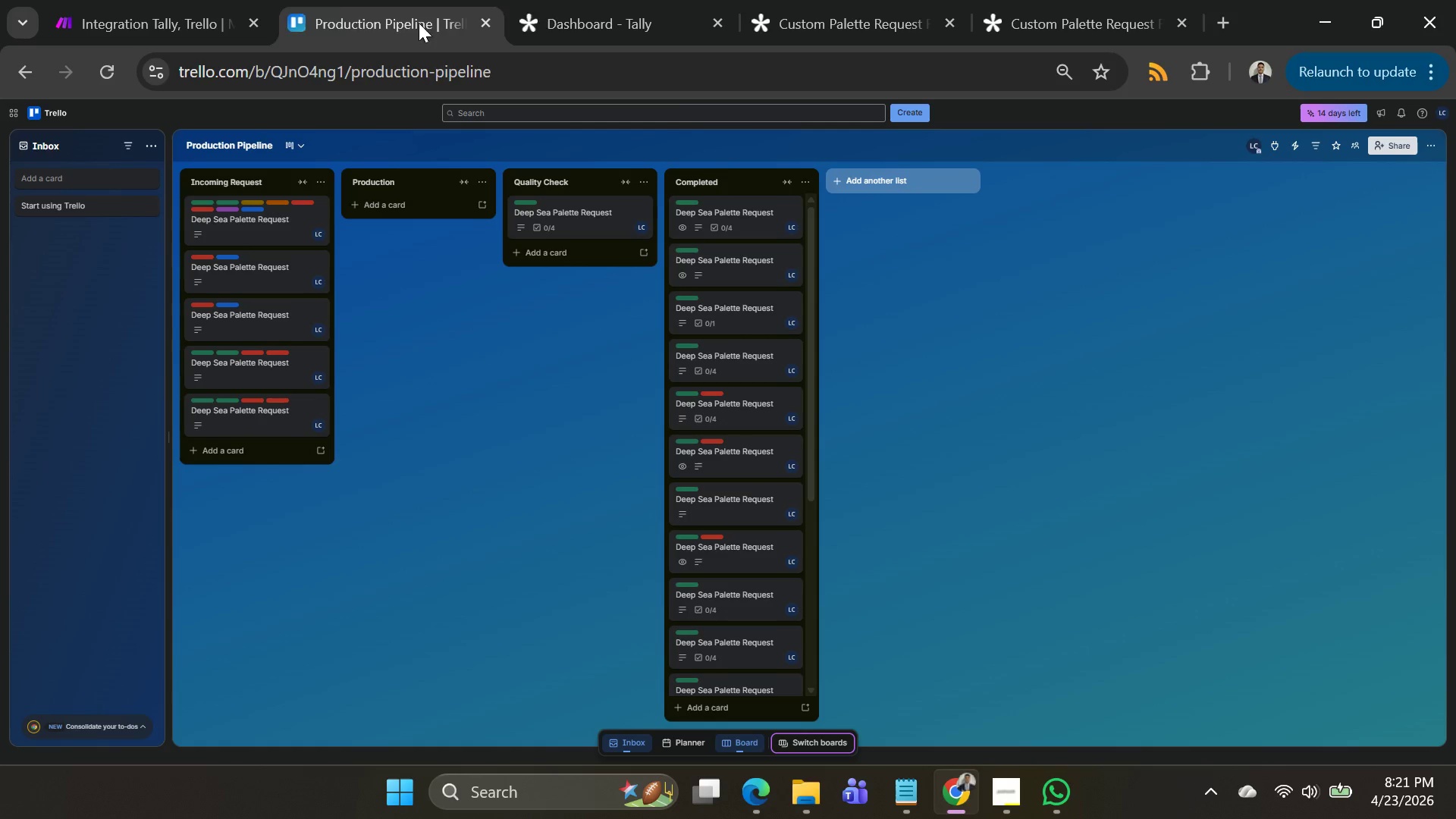 
left_click_drag(start_coordinate=[391, 12], to_coordinate=[492, 39])
 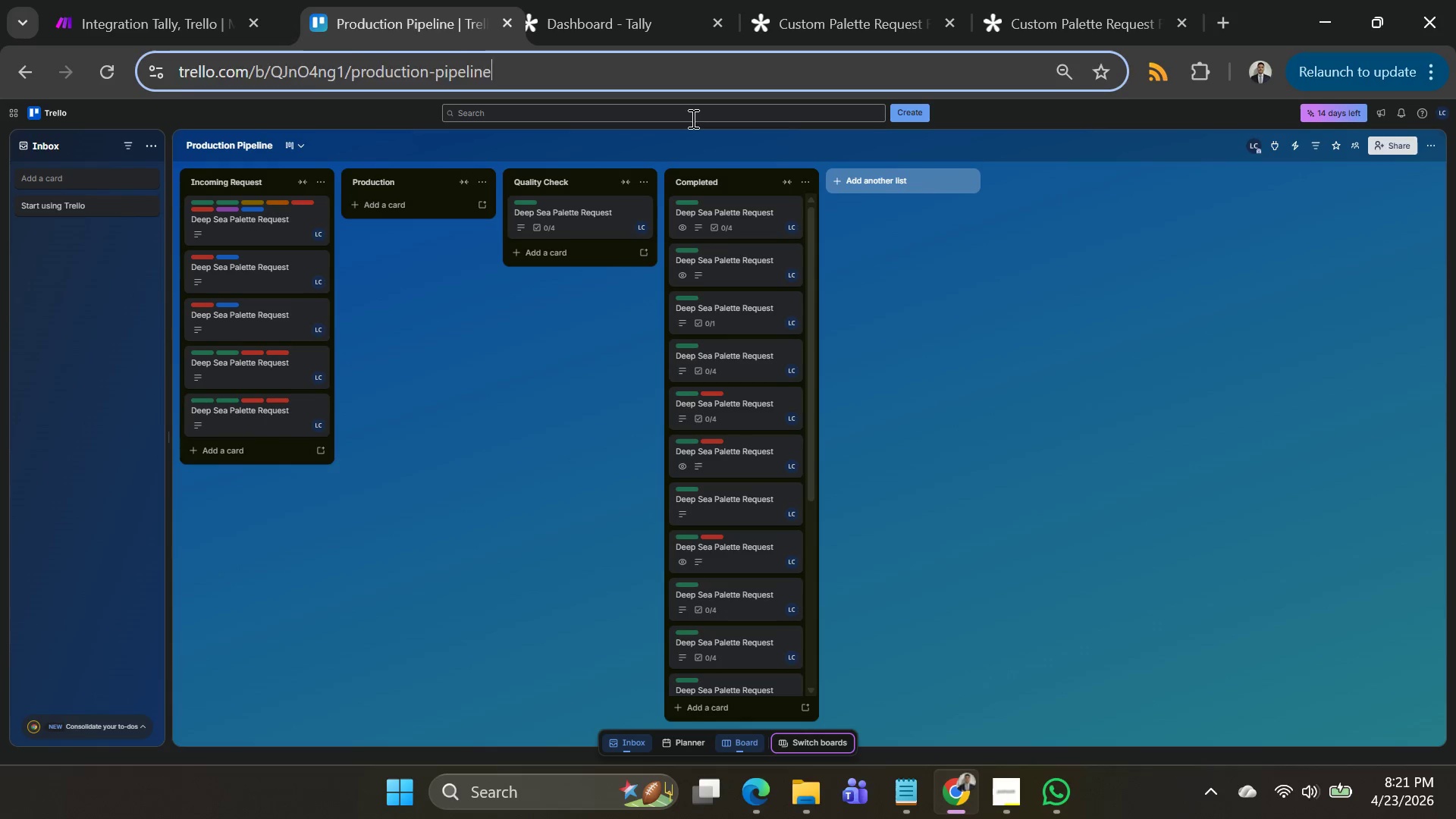 
left_click_drag(start_coordinate=[657, 83], to_coordinate=[684, 103])
 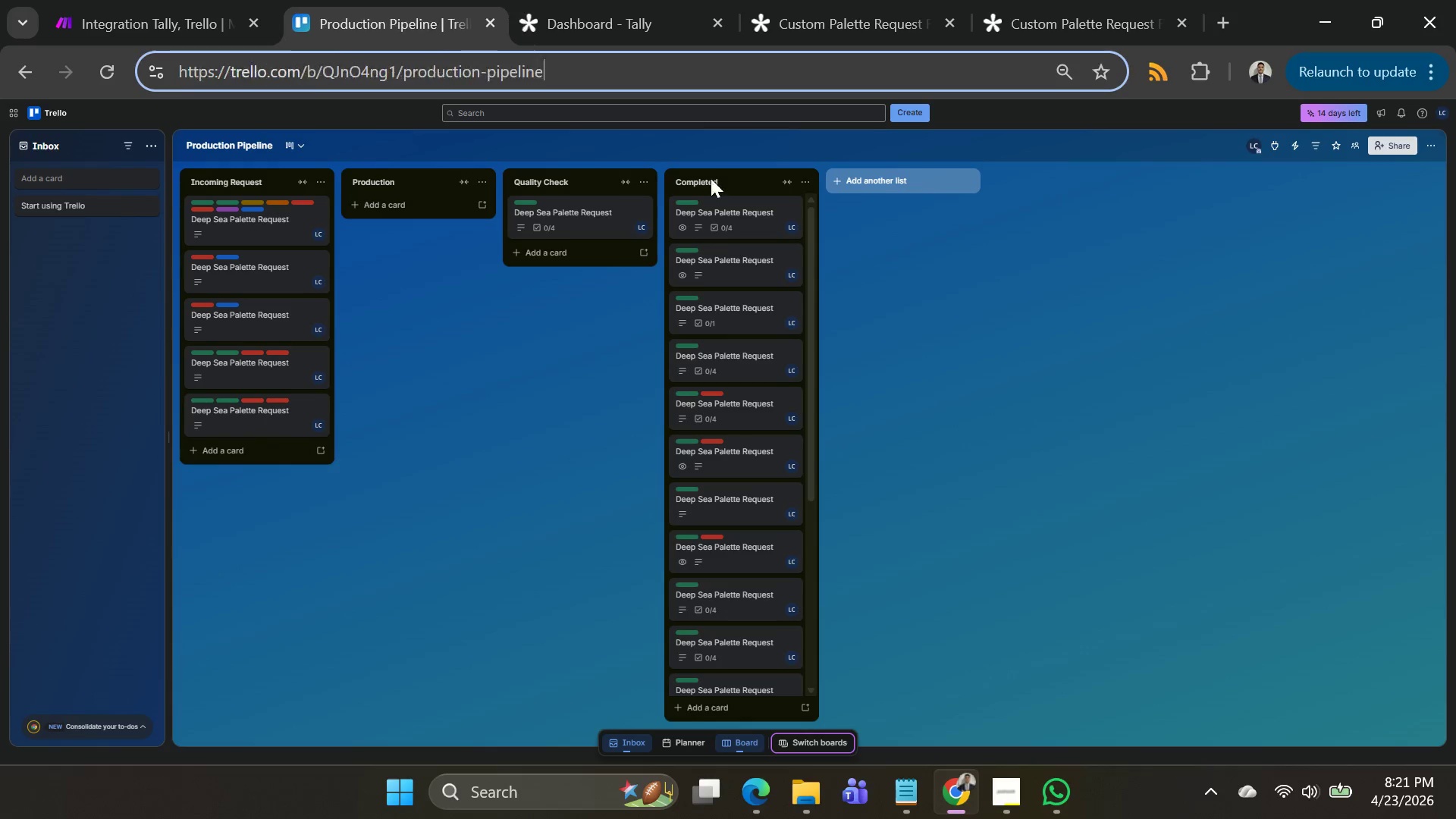 
left_click_drag(start_coordinate=[696, 142], to_coordinate=[718, 206])
 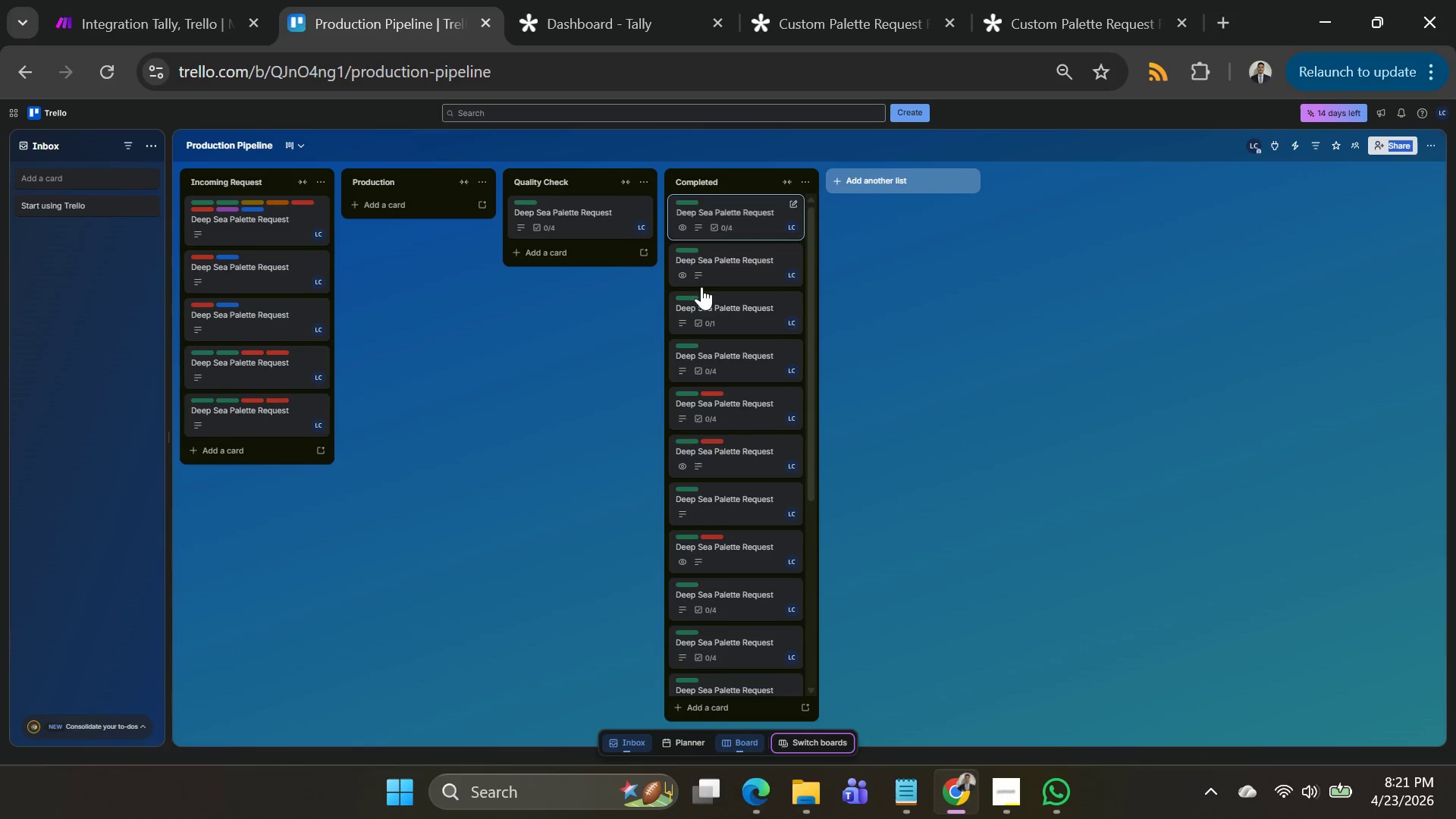 
left_click_drag(start_coordinate=[716, 253], to_coordinate=[677, 303])
 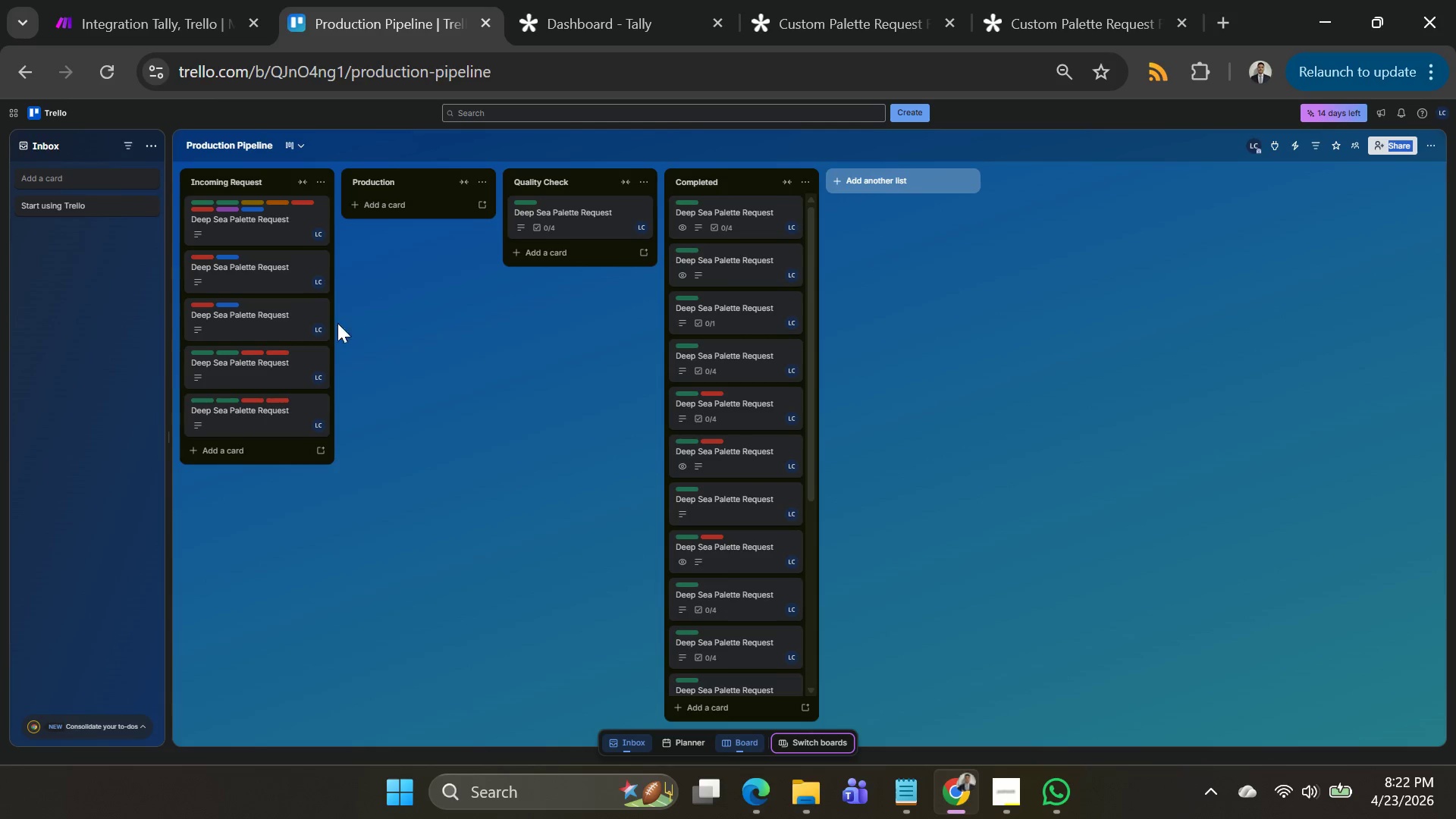 
mouse_move([315, 291])
 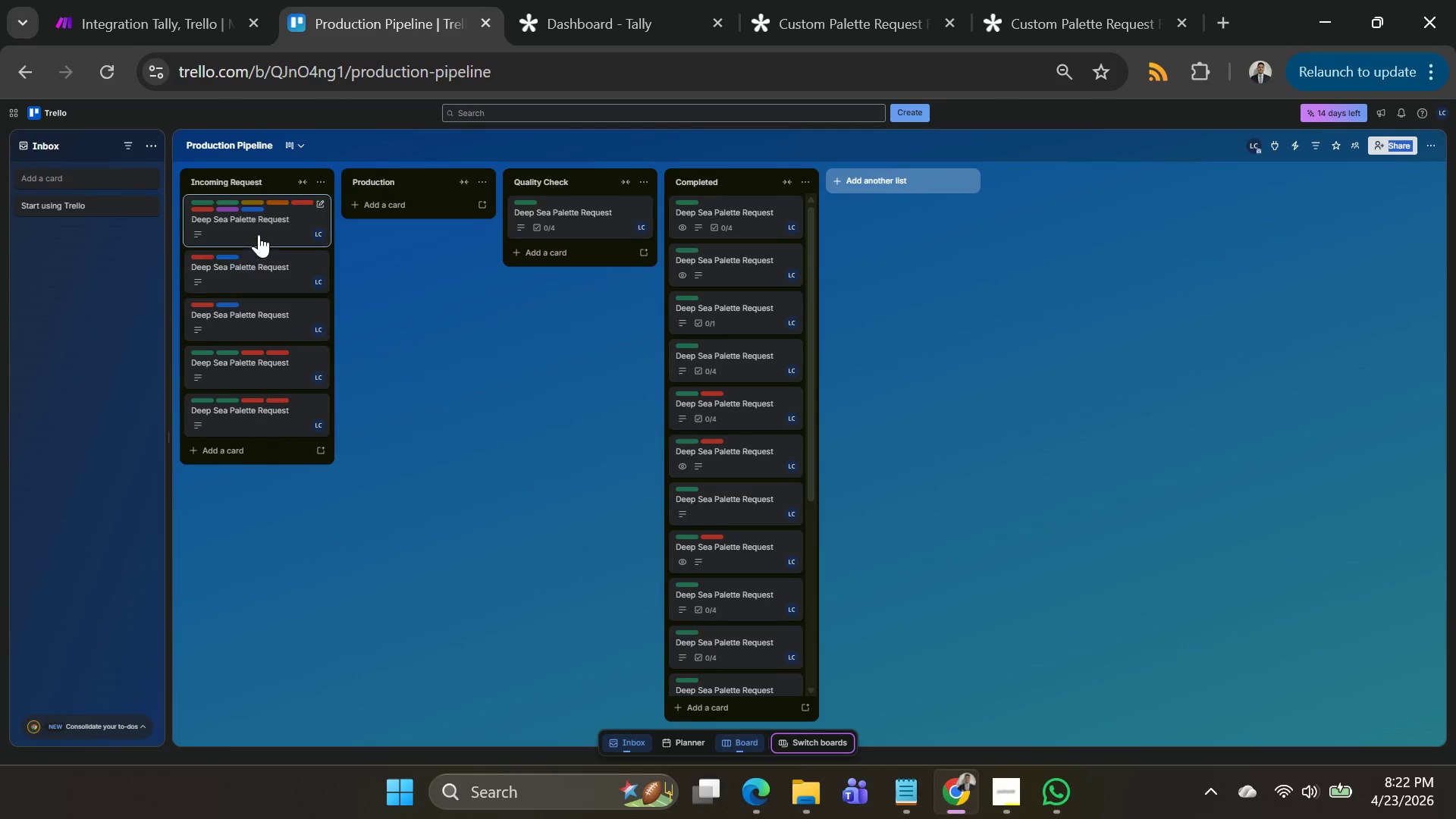 
left_click_drag(start_coordinate=[255, 228], to_coordinate=[553, 237])
 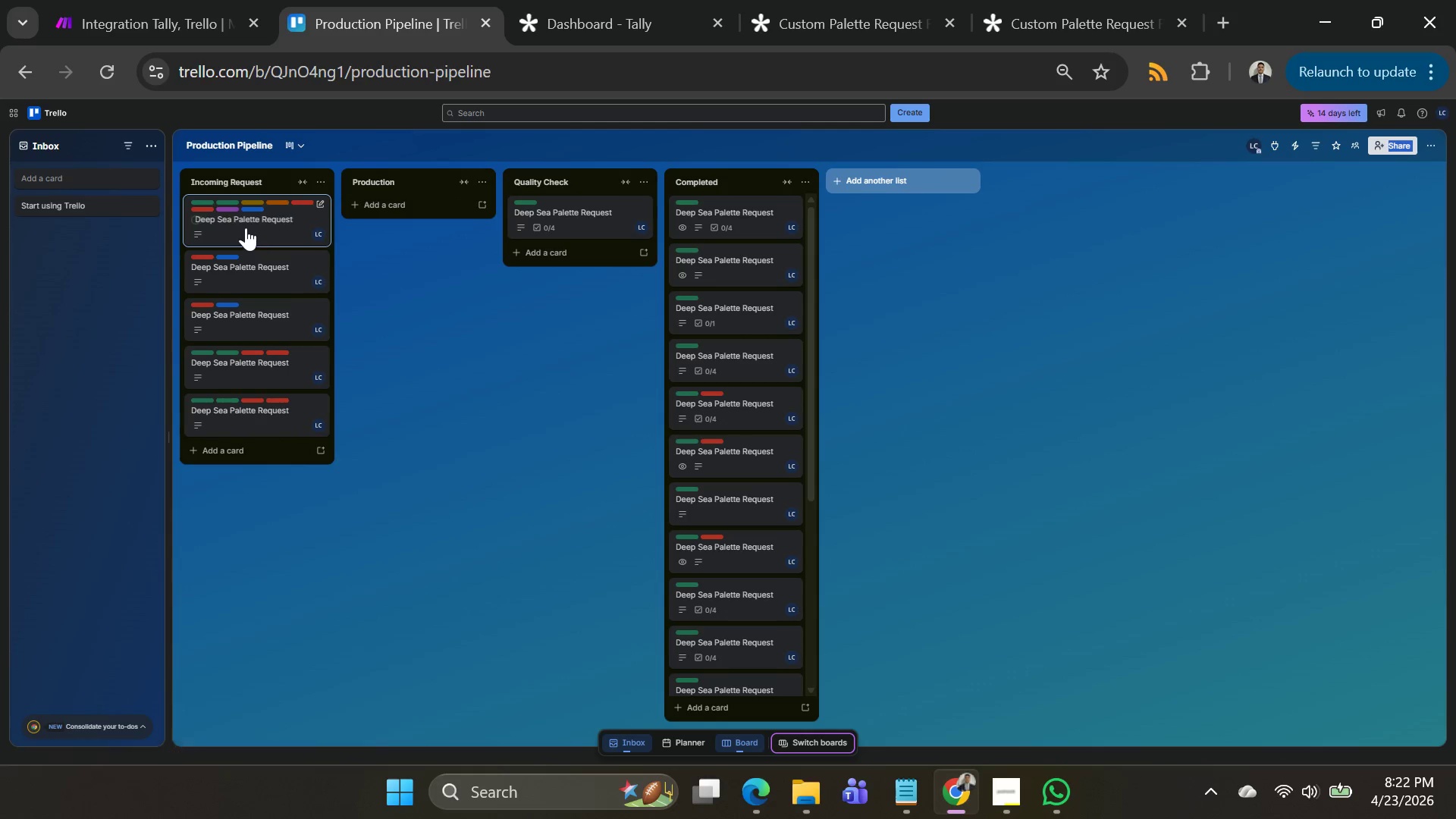 
left_click_drag(start_coordinate=[246, 228], to_coordinate=[188, 229])
 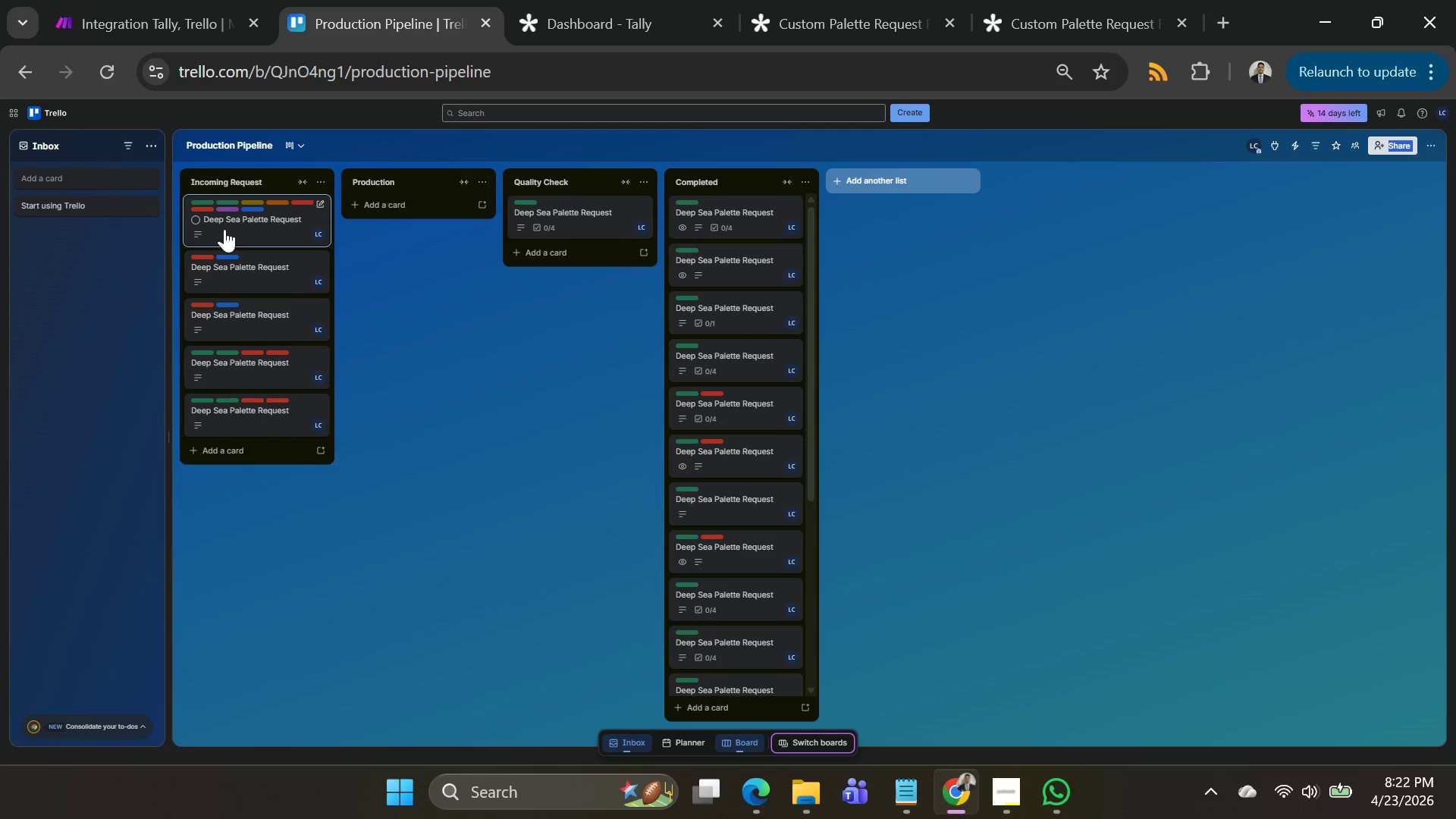 
left_click_drag(start_coordinate=[224, 229], to_coordinate=[206, 220])
 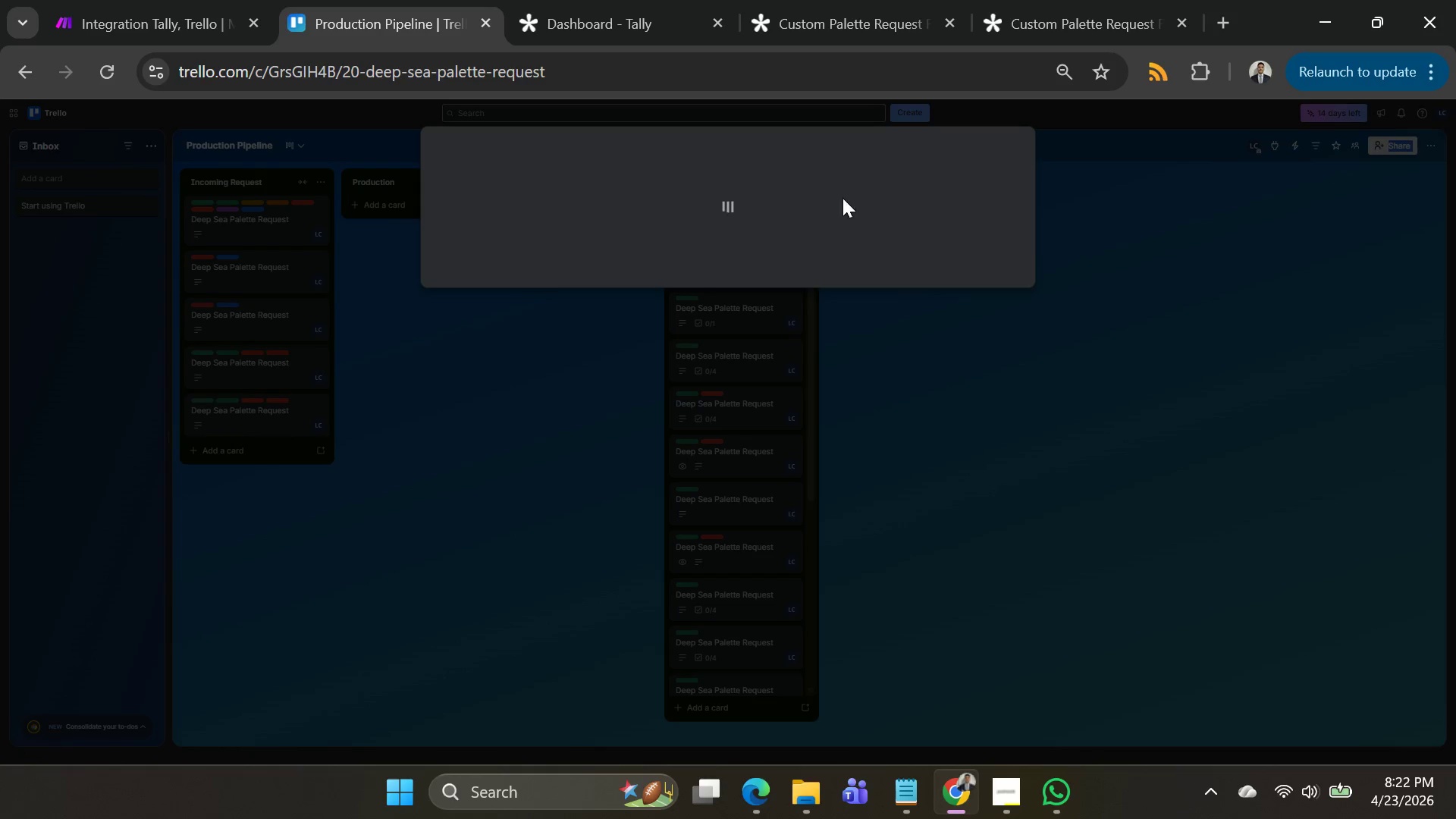 
left_click([1241, 367])
 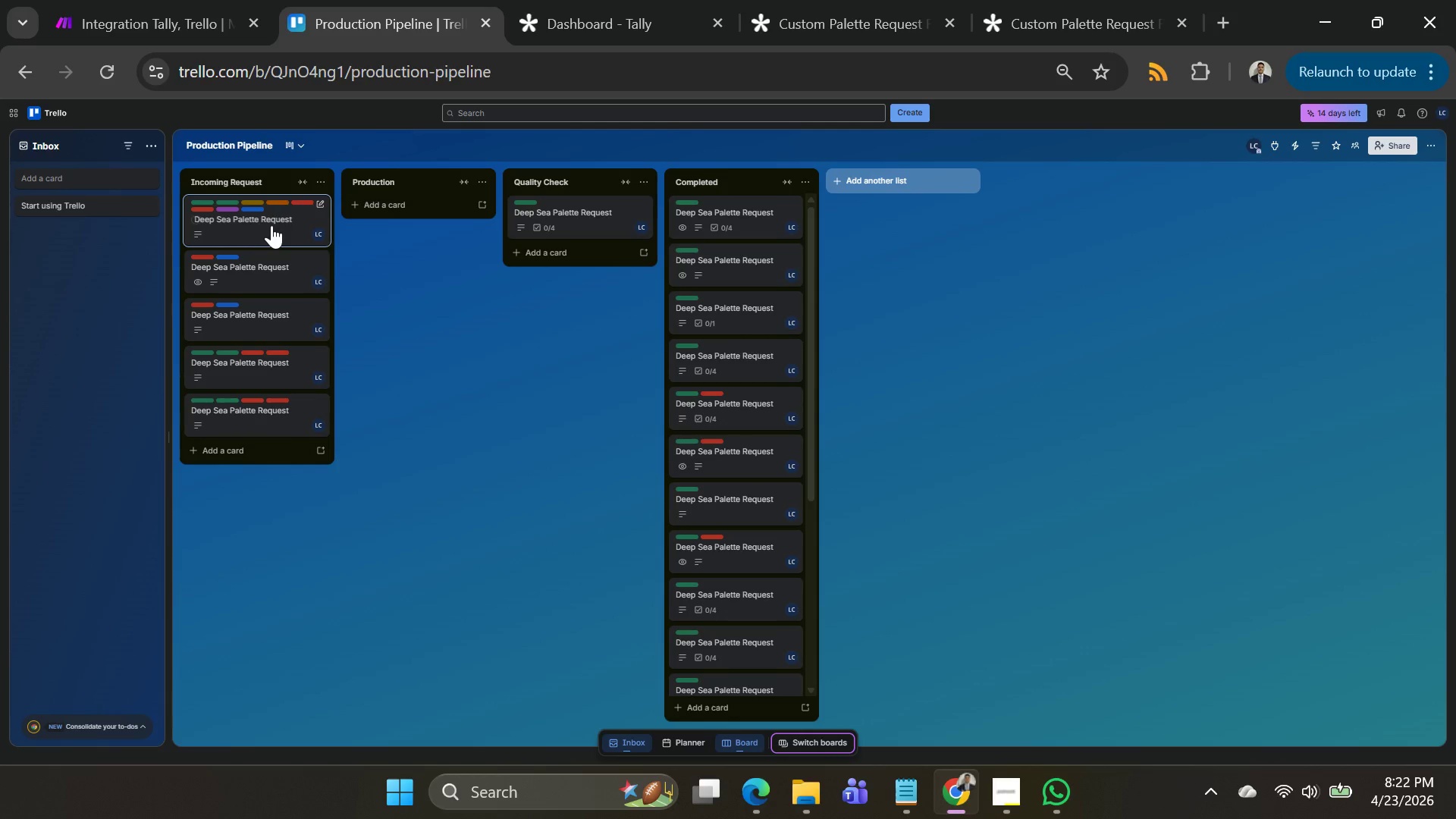 
left_click_drag(start_coordinate=[243, 215], to_coordinate=[545, 227])
 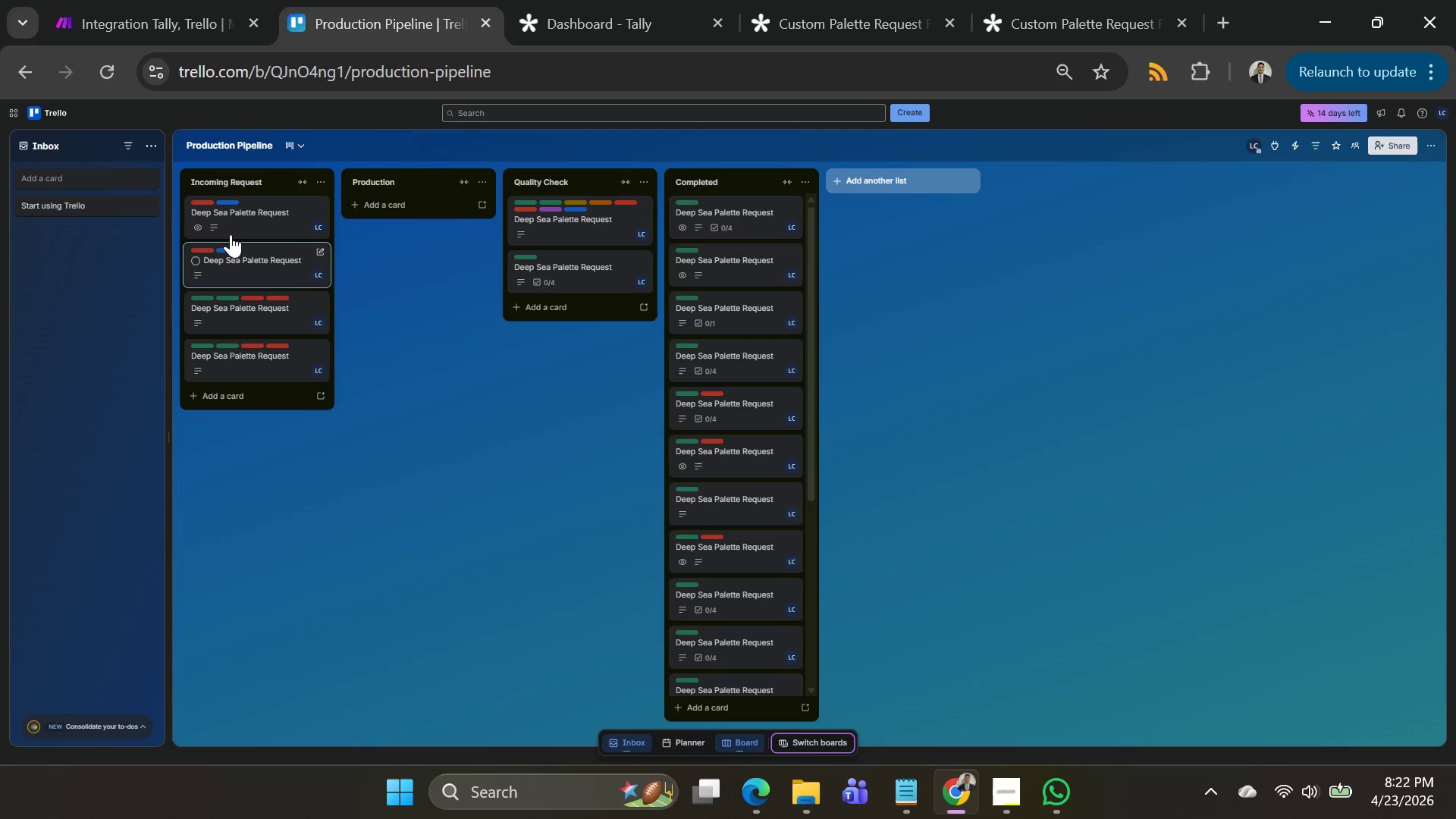 
left_click_drag(start_coordinate=[231, 225], to_coordinate=[389, 236])
 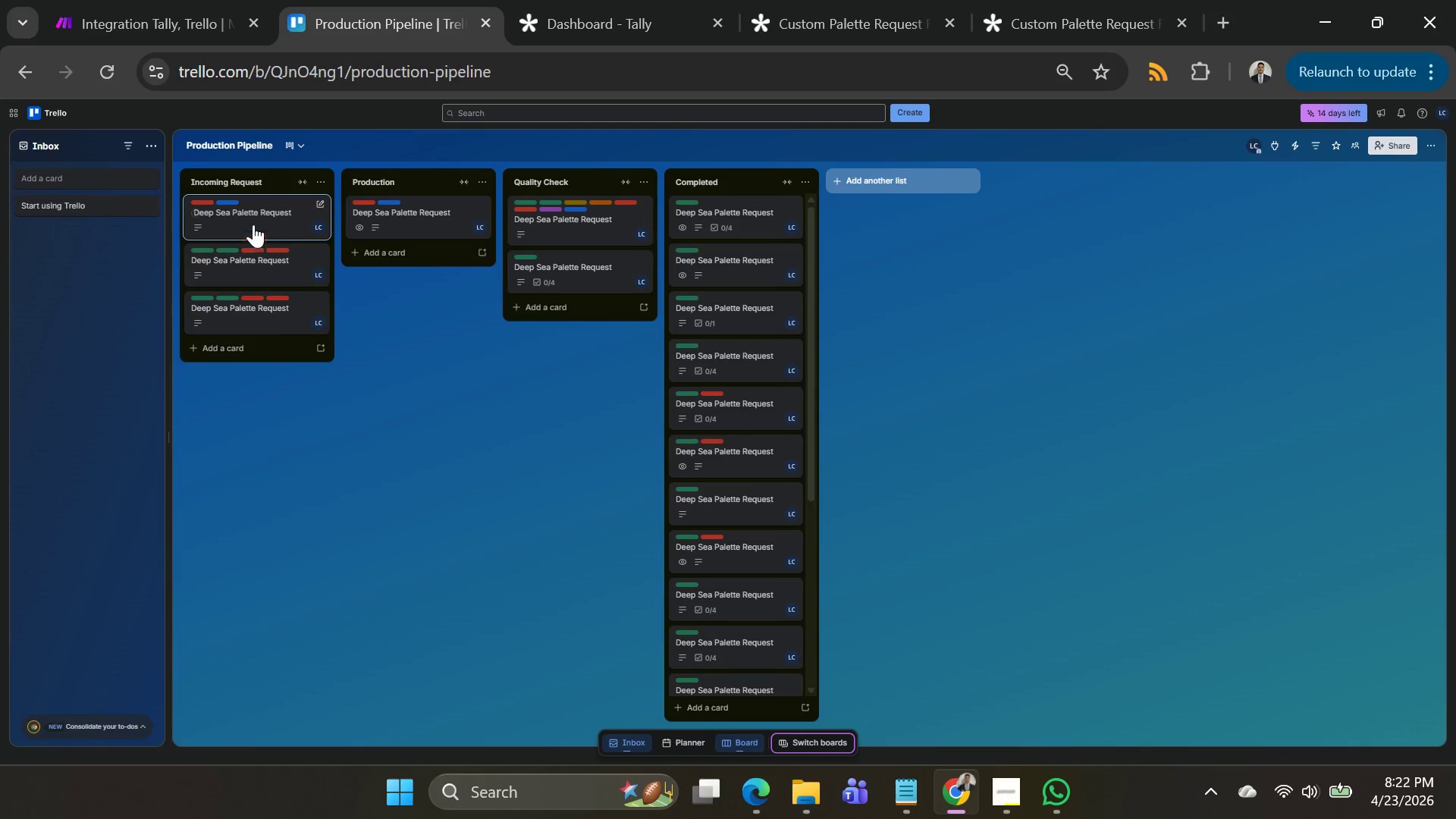 
left_click_drag(start_coordinate=[251, 221], to_coordinate=[413, 224])
 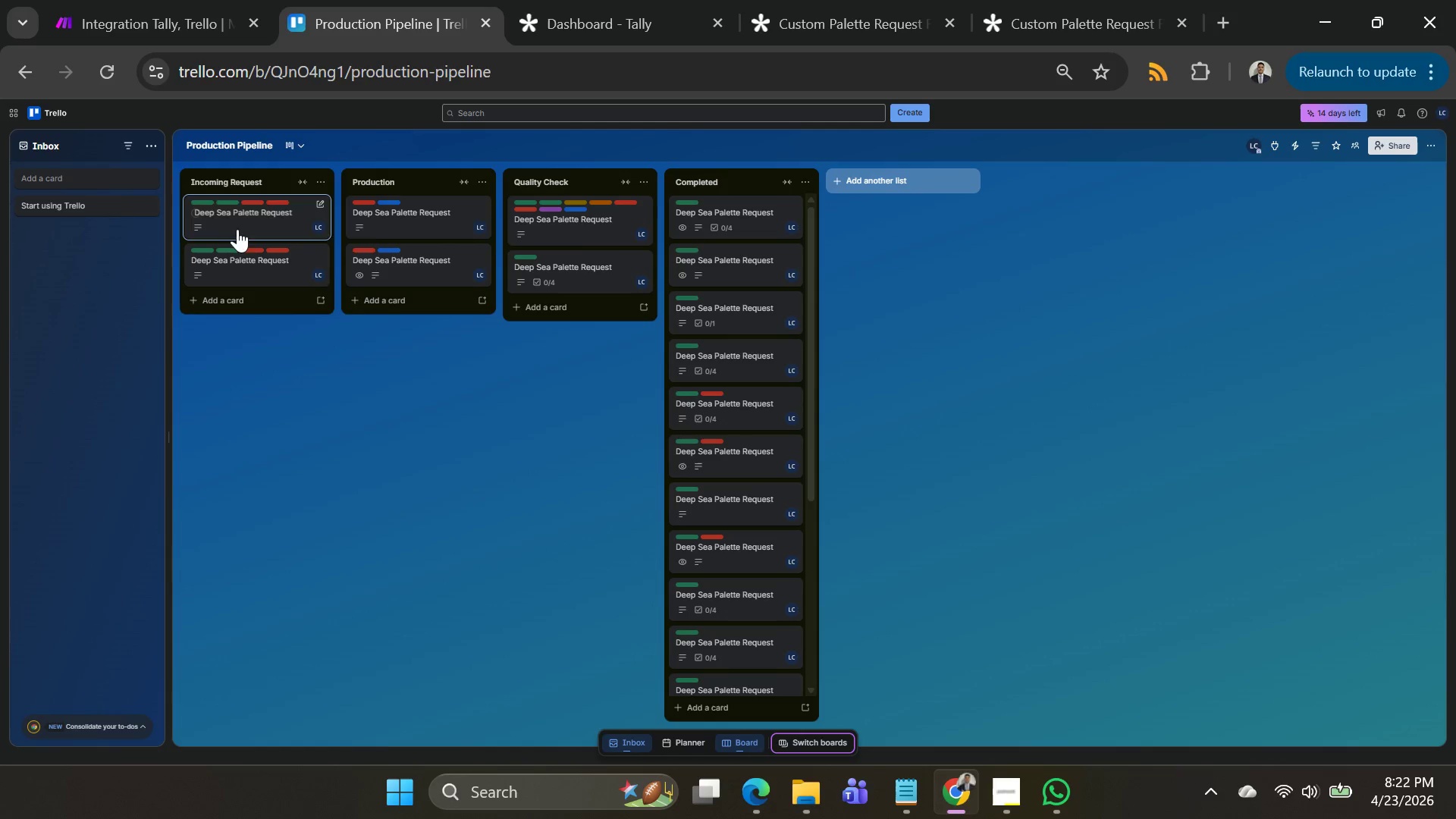 
left_click_drag(start_coordinate=[272, 225], to_coordinate=[471, 223])
 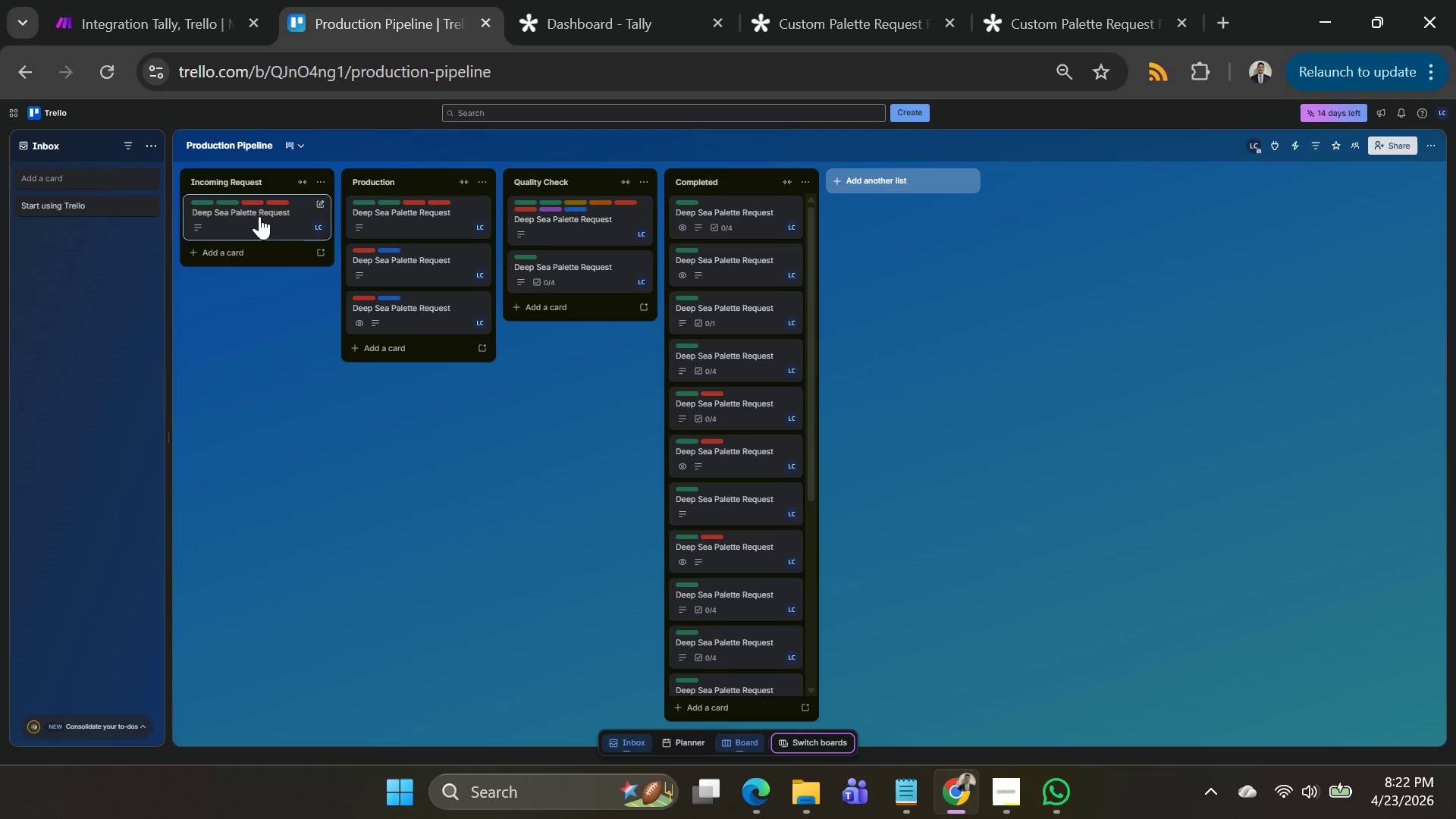 
left_click_drag(start_coordinate=[256, 215], to_coordinate=[419, 233])
 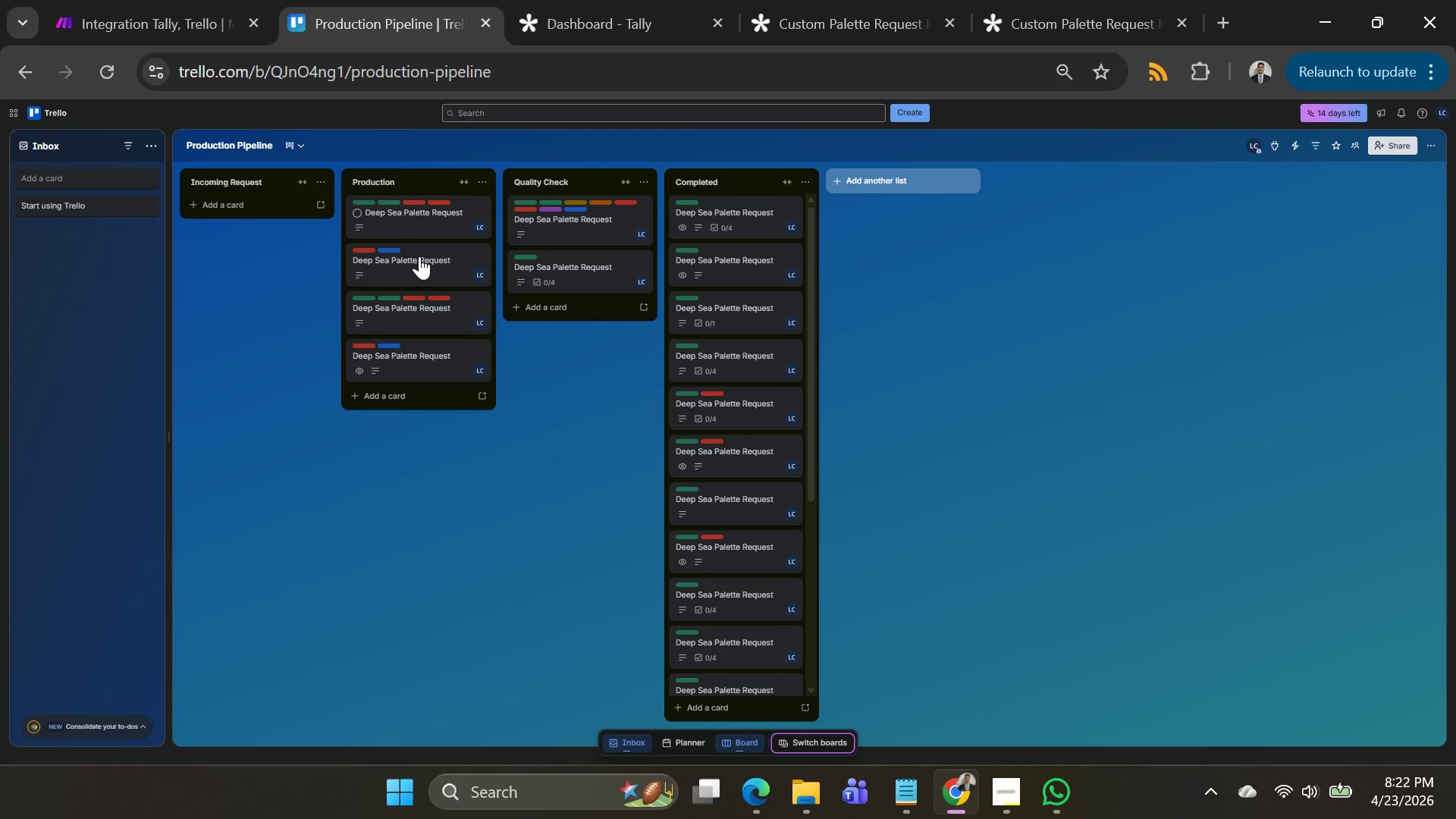 
mouse_move([441, 319])
 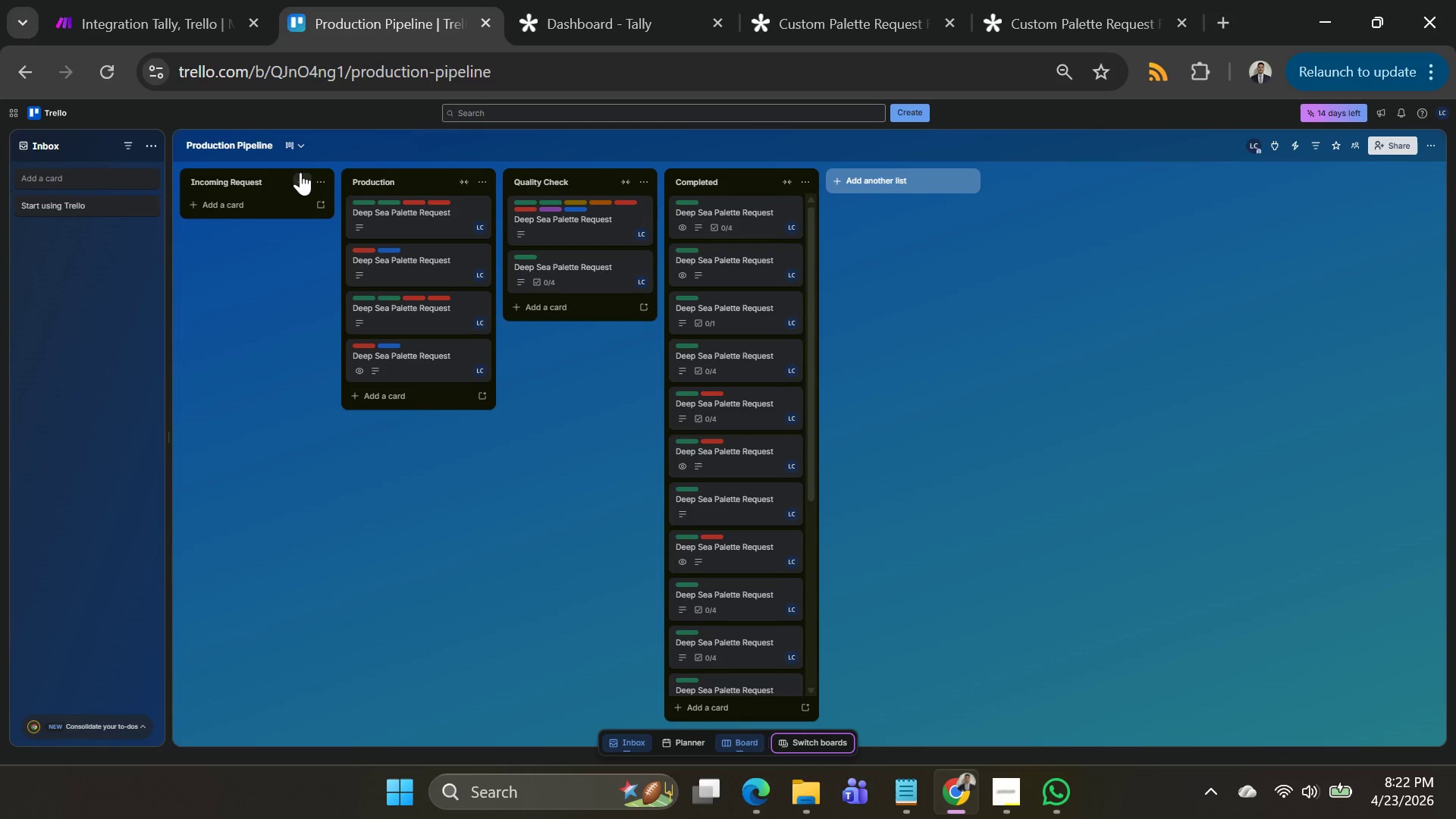 
left_click([321, 180])
 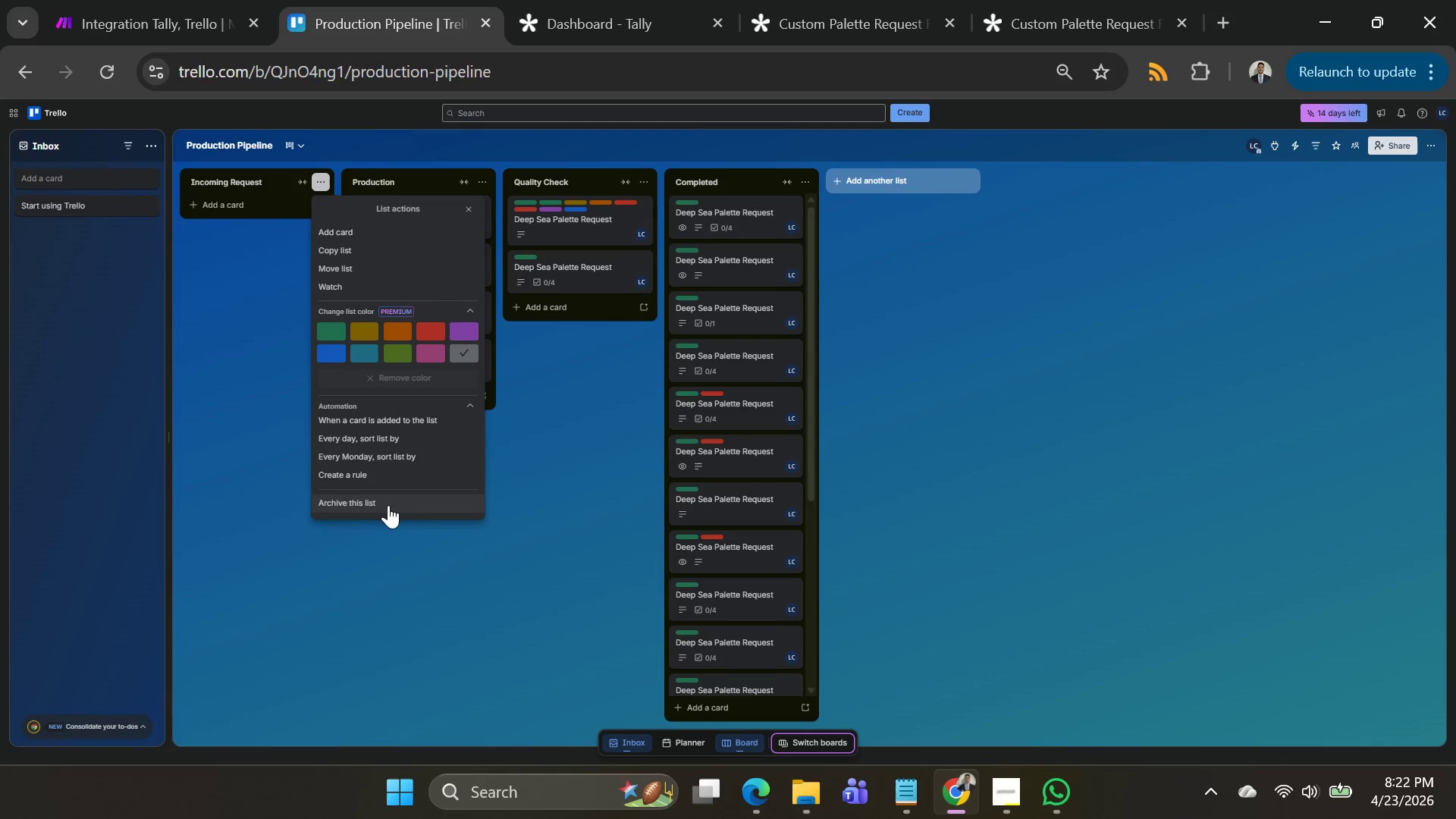 
wait(11.03)
 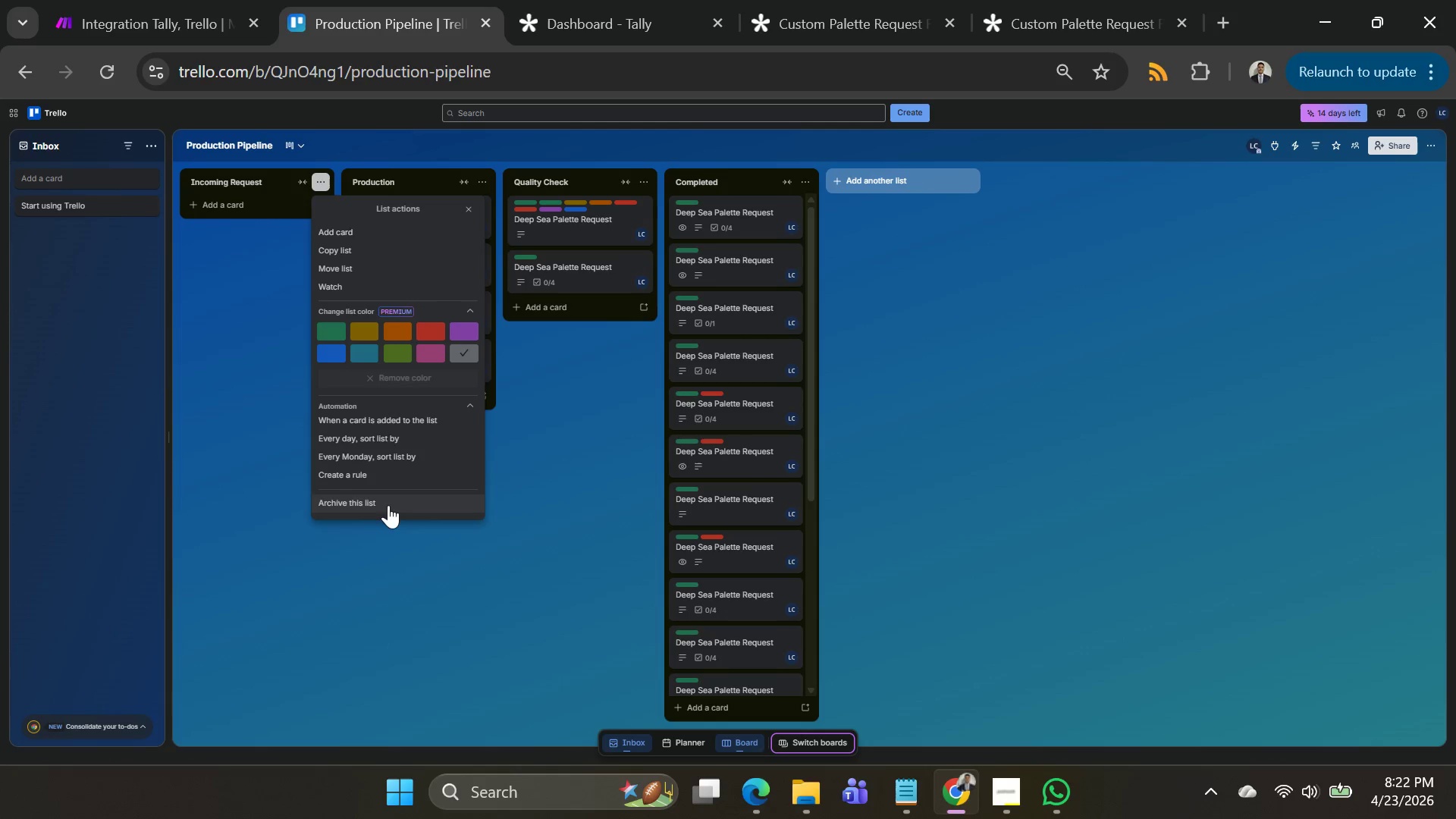 
left_click([348, 229])
 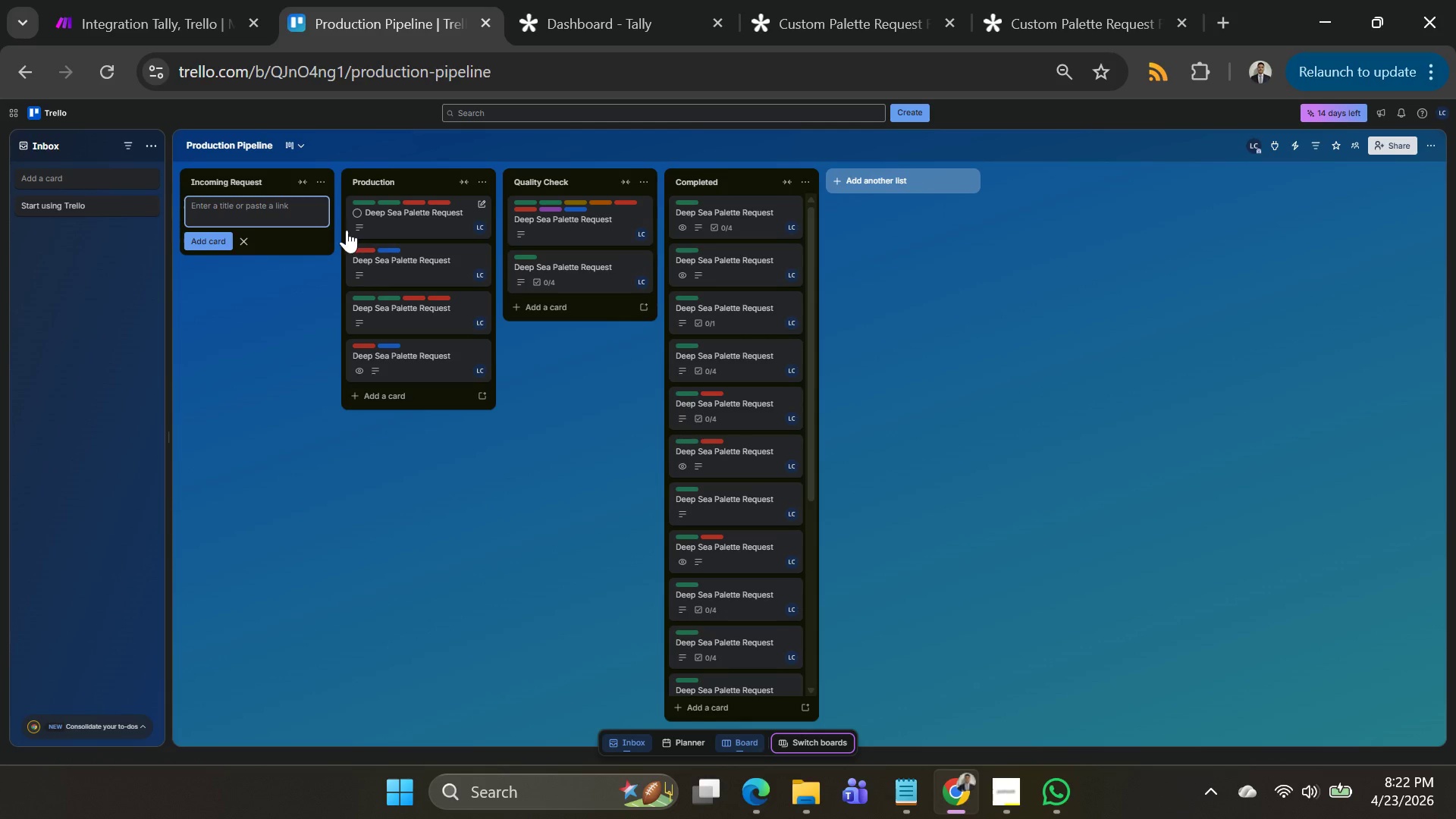 
left_click([259, 322])
 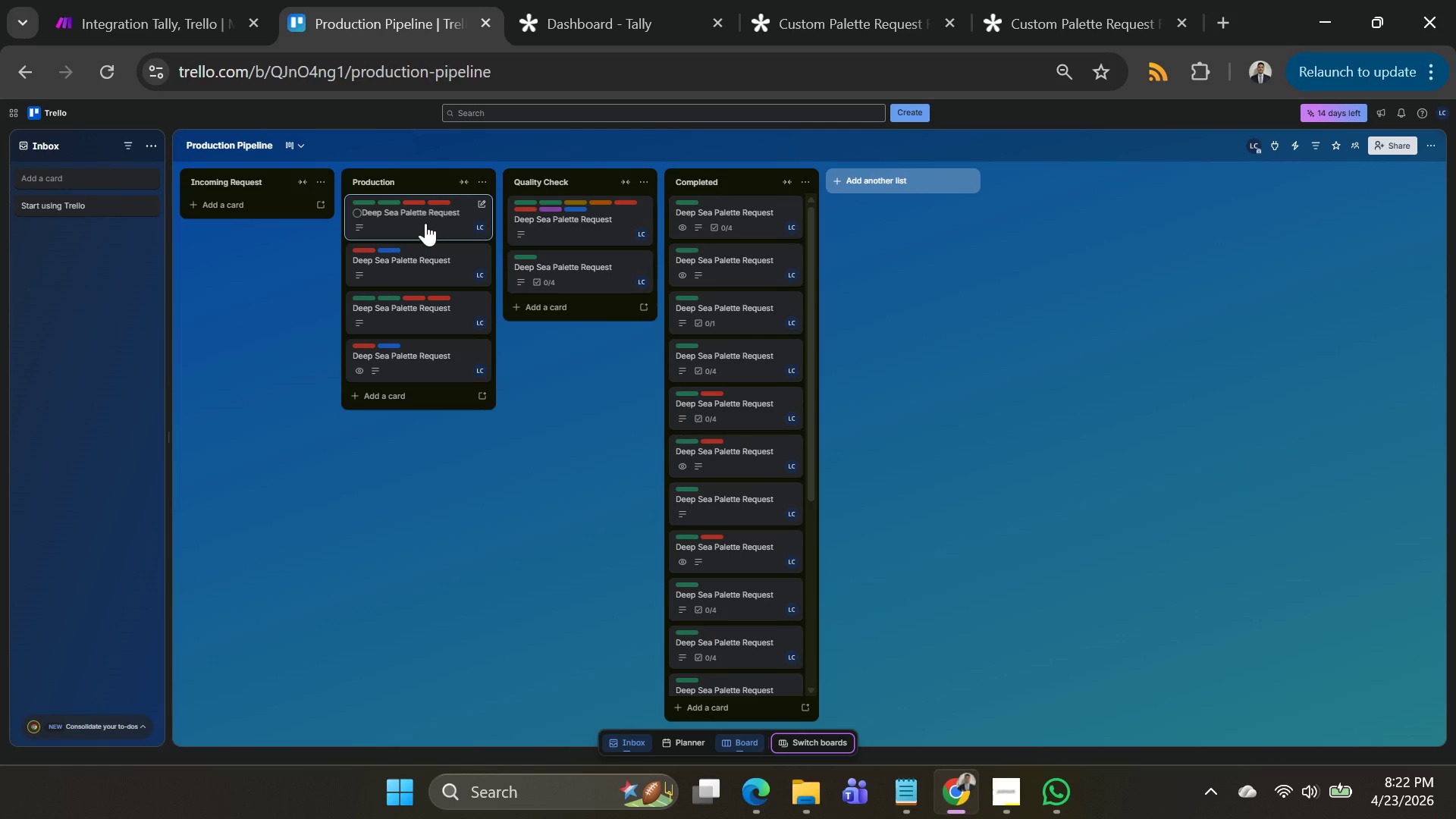 
left_click_drag(start_coordinate=[422, 223], to_coordinate=[271, 205])
 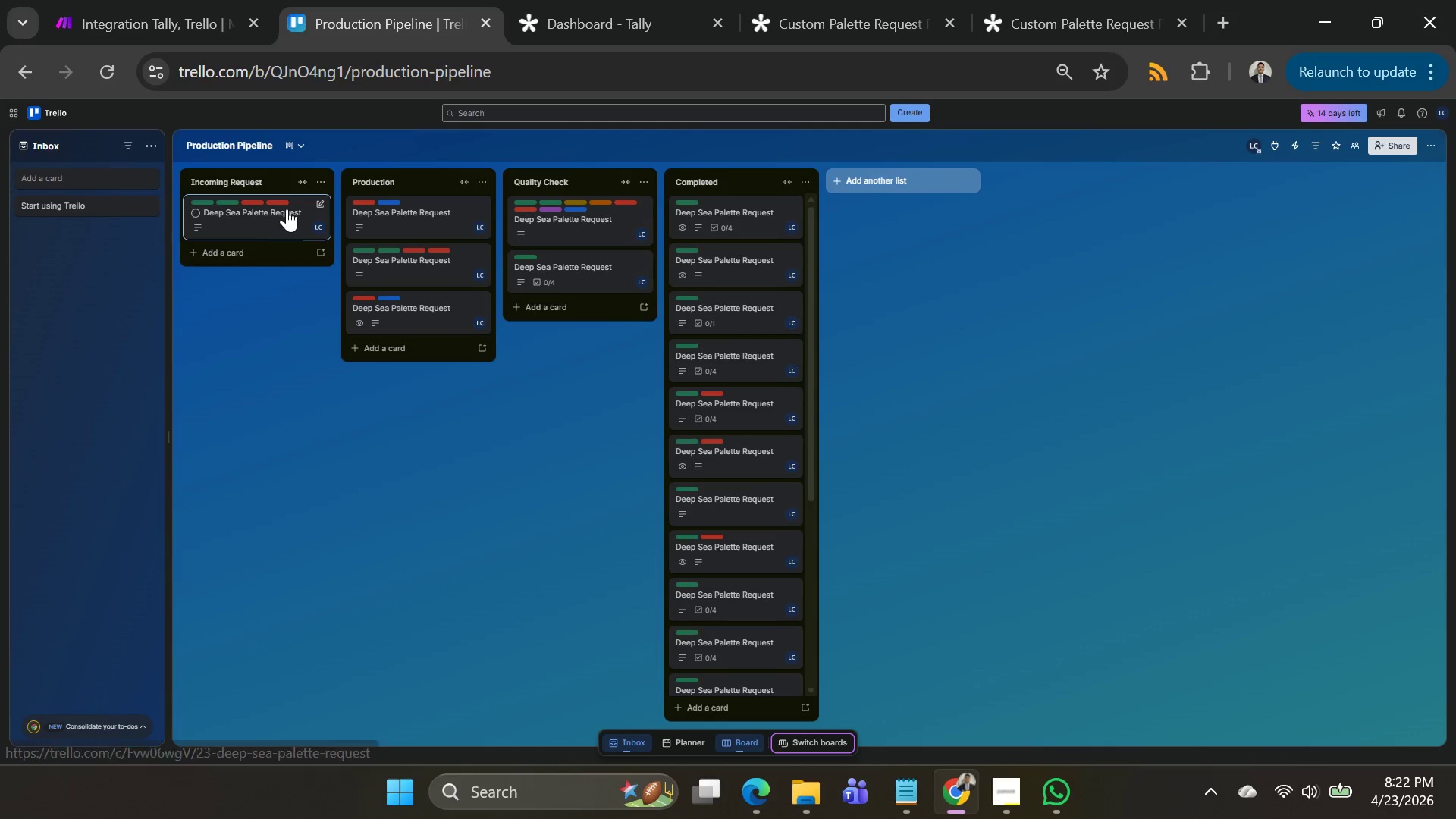 
left_click([283, 209])
 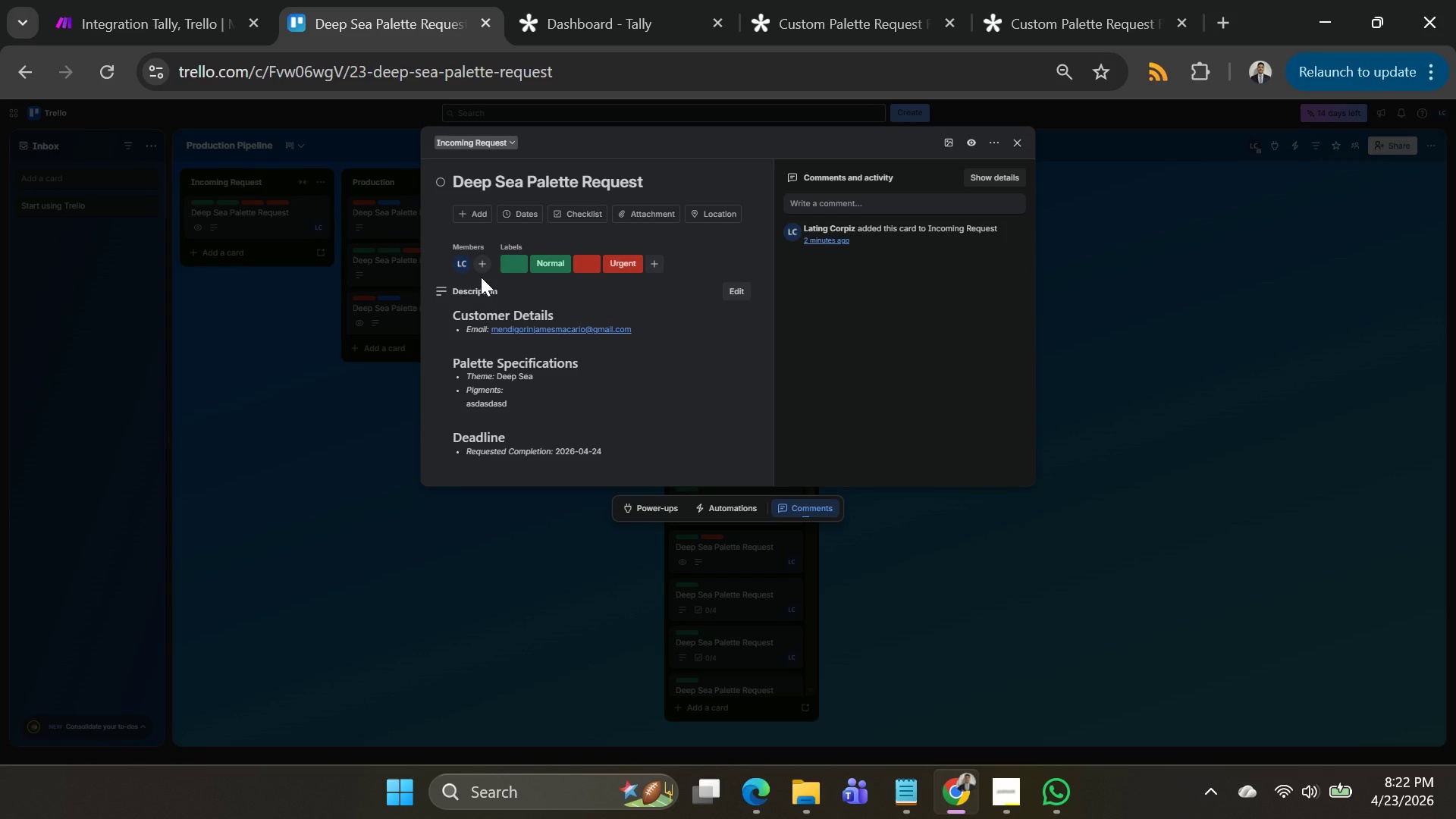 
right_click([624, 266])
 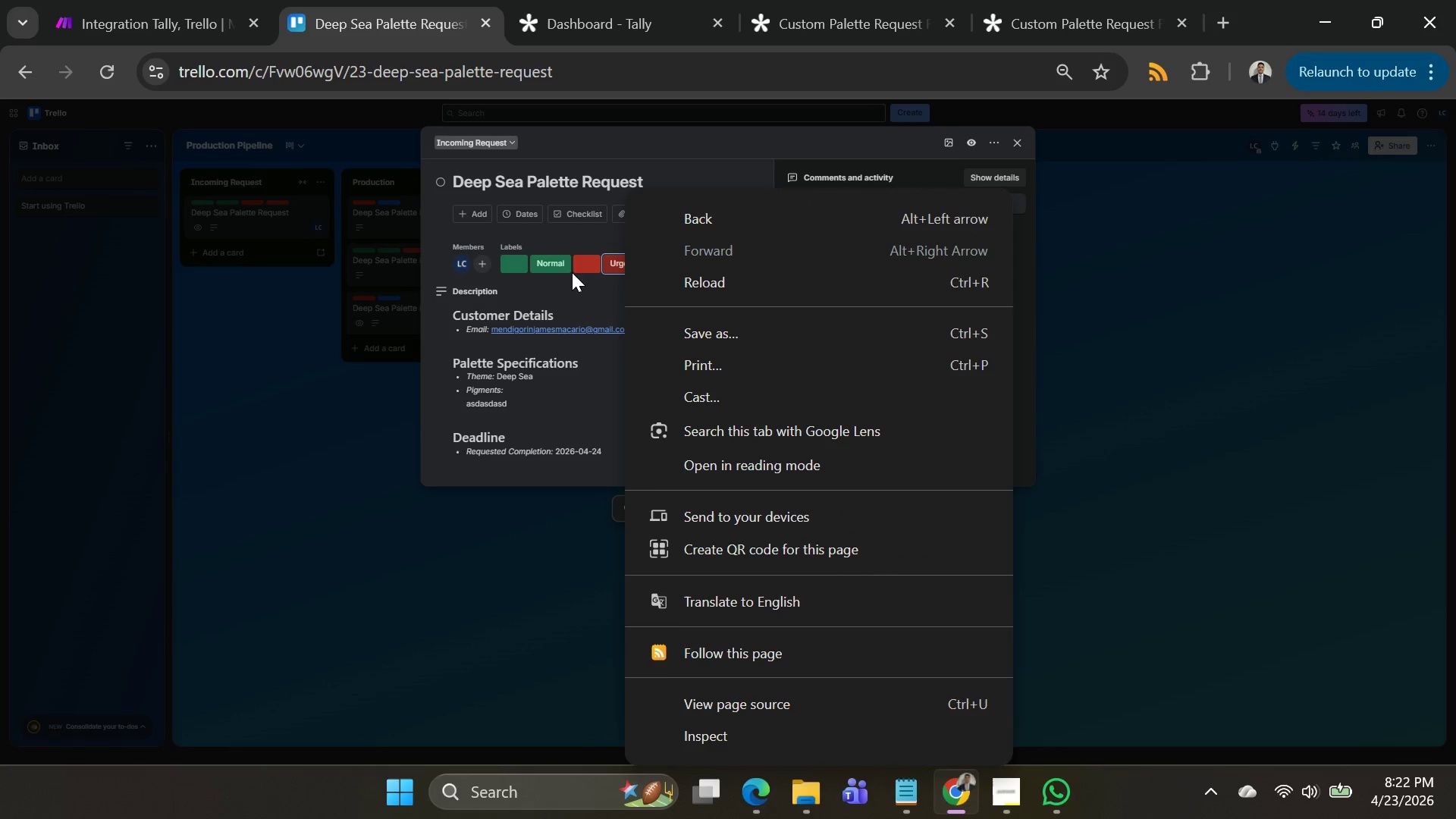 
right_click([584, 262])
 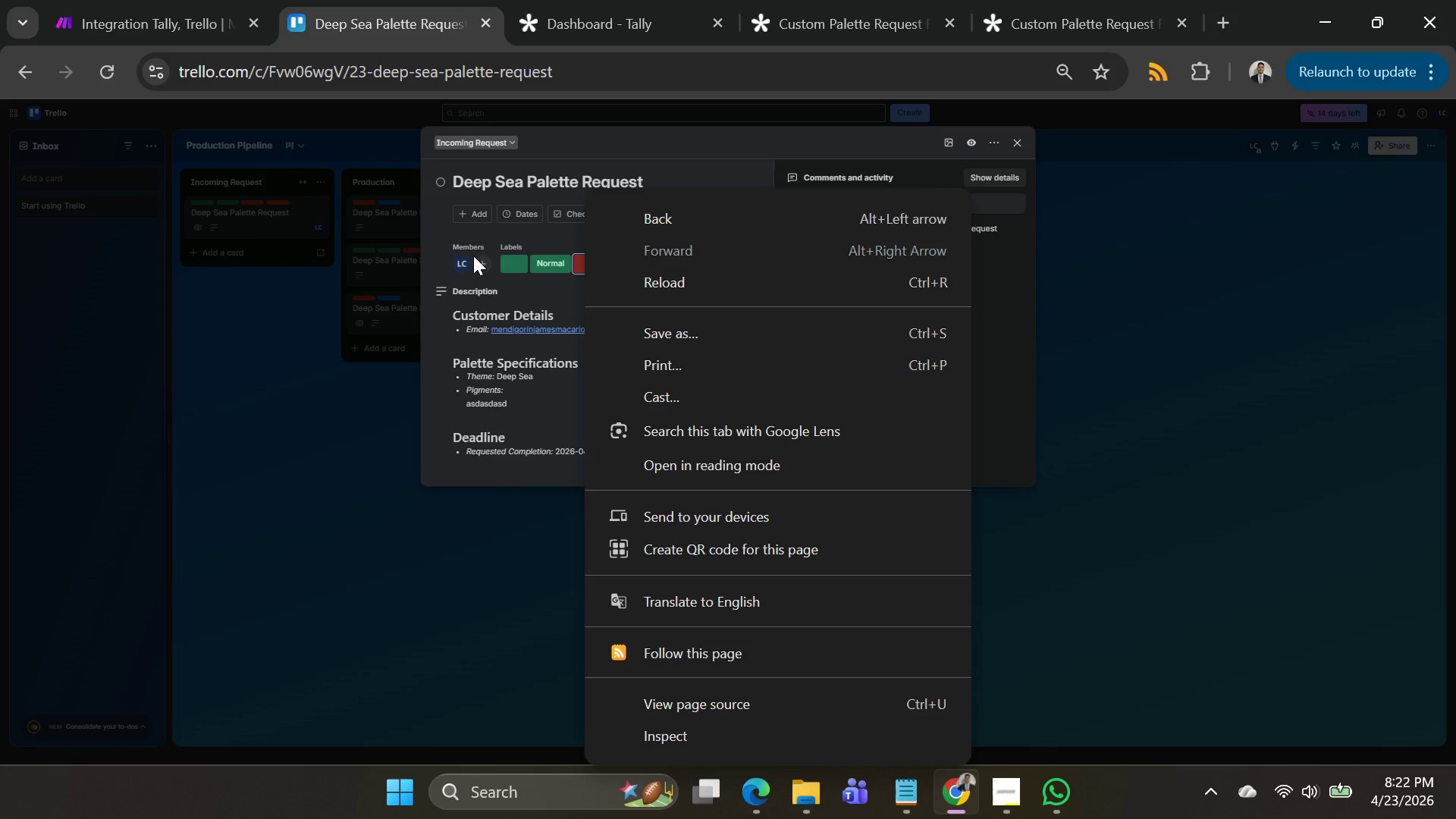 
left_click([502, 264])
 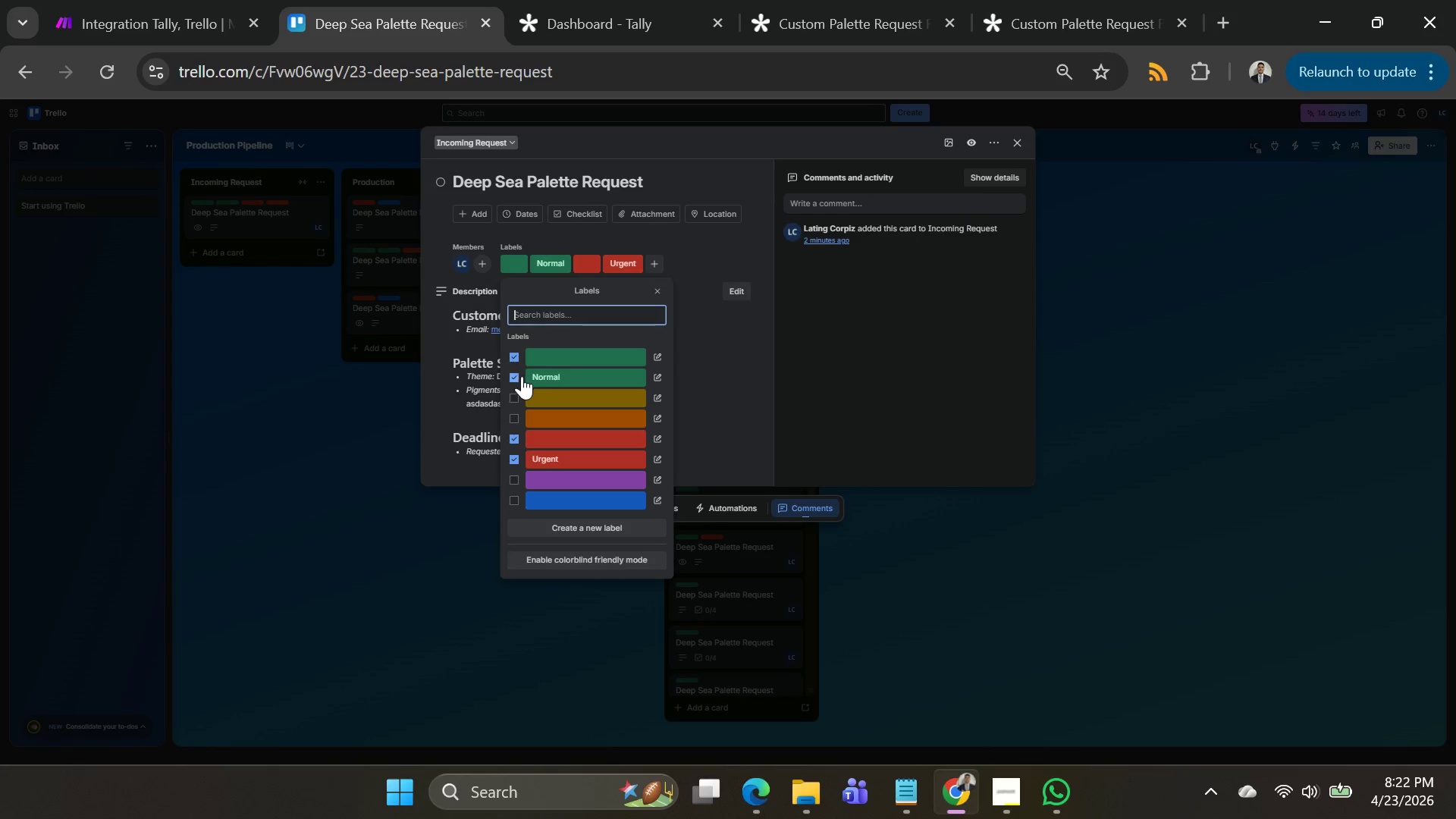 
left_click([519, 377])
 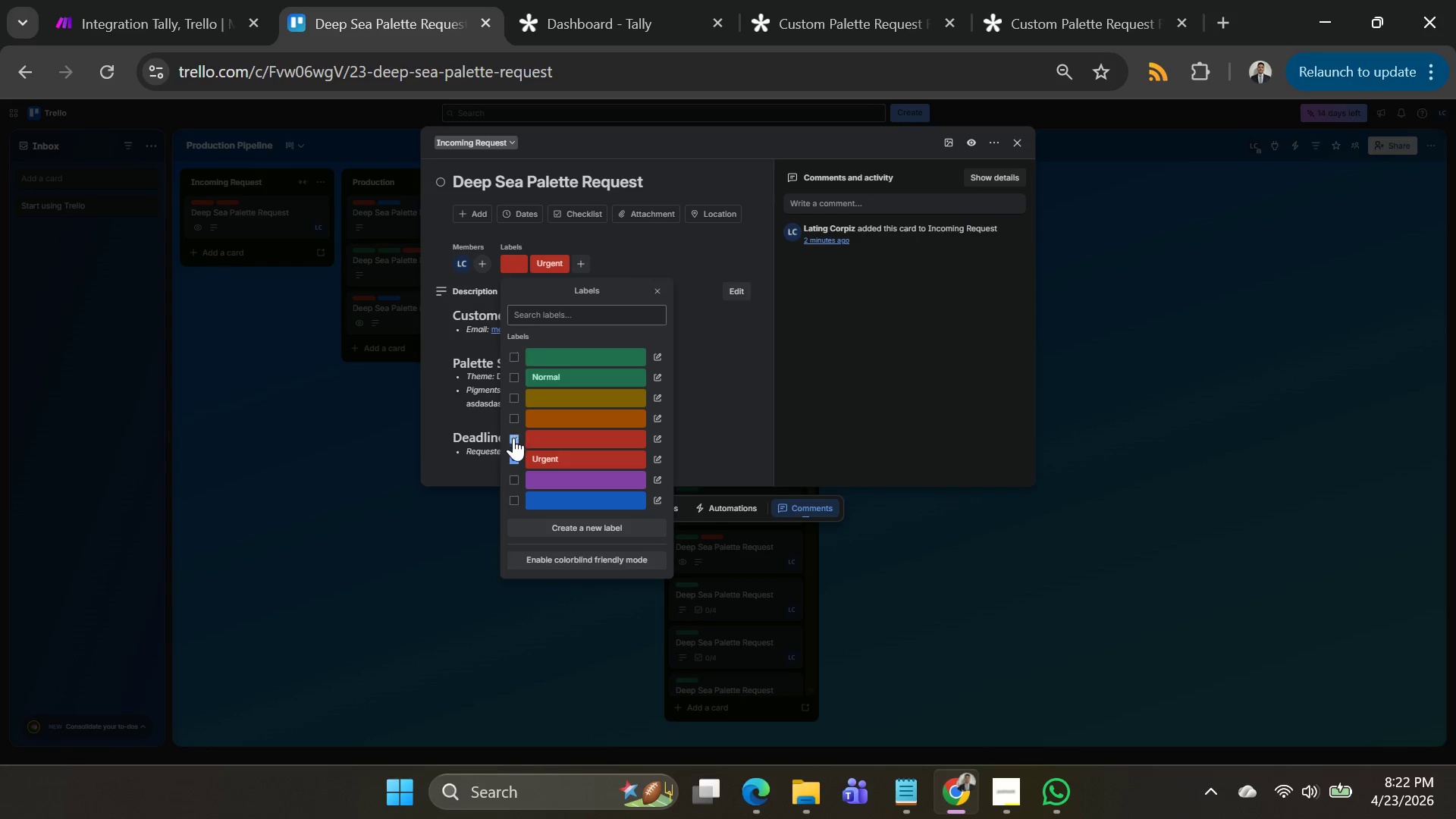 
left_click([513, 464])
 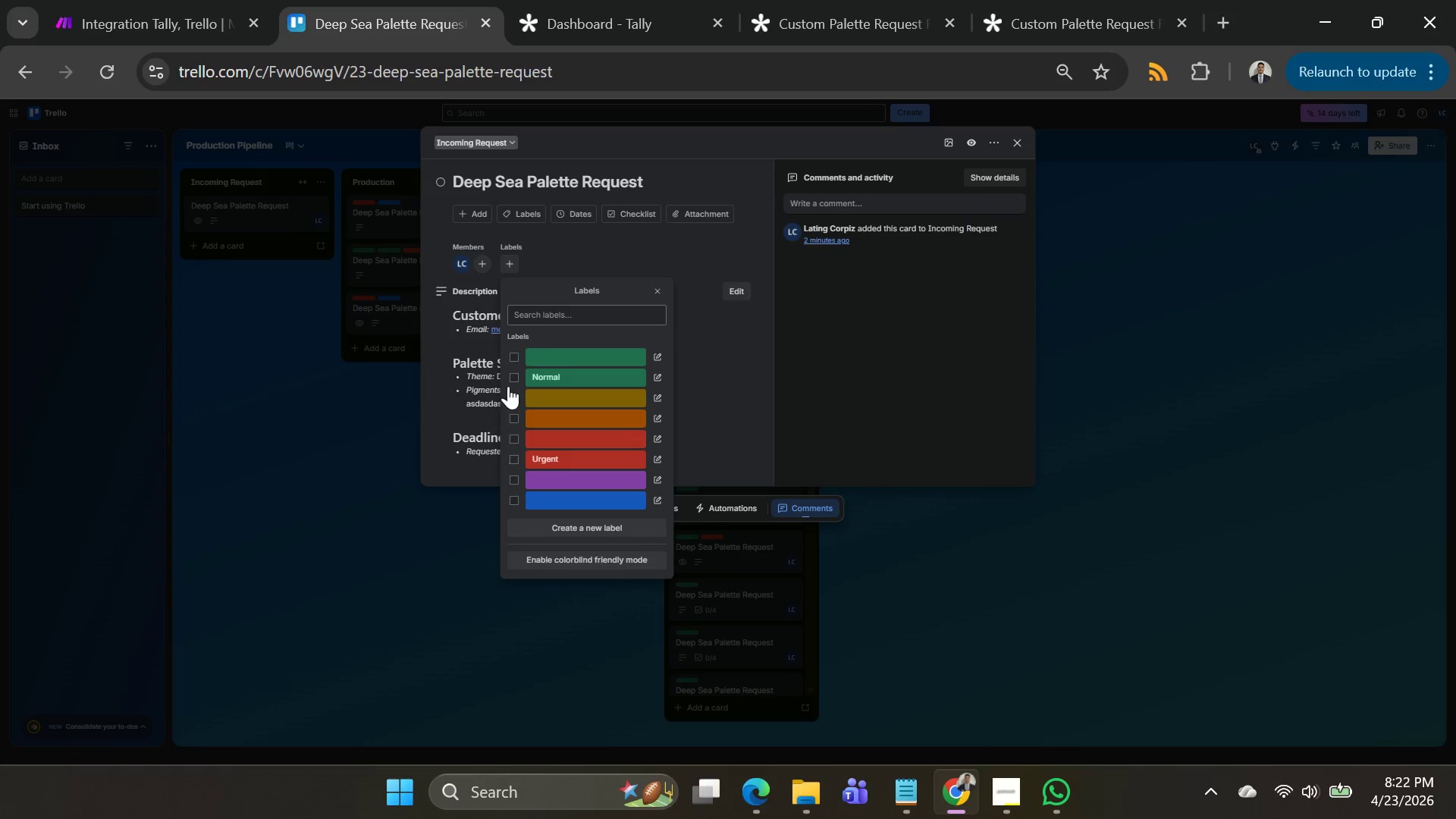 
left_click([513, 375])
 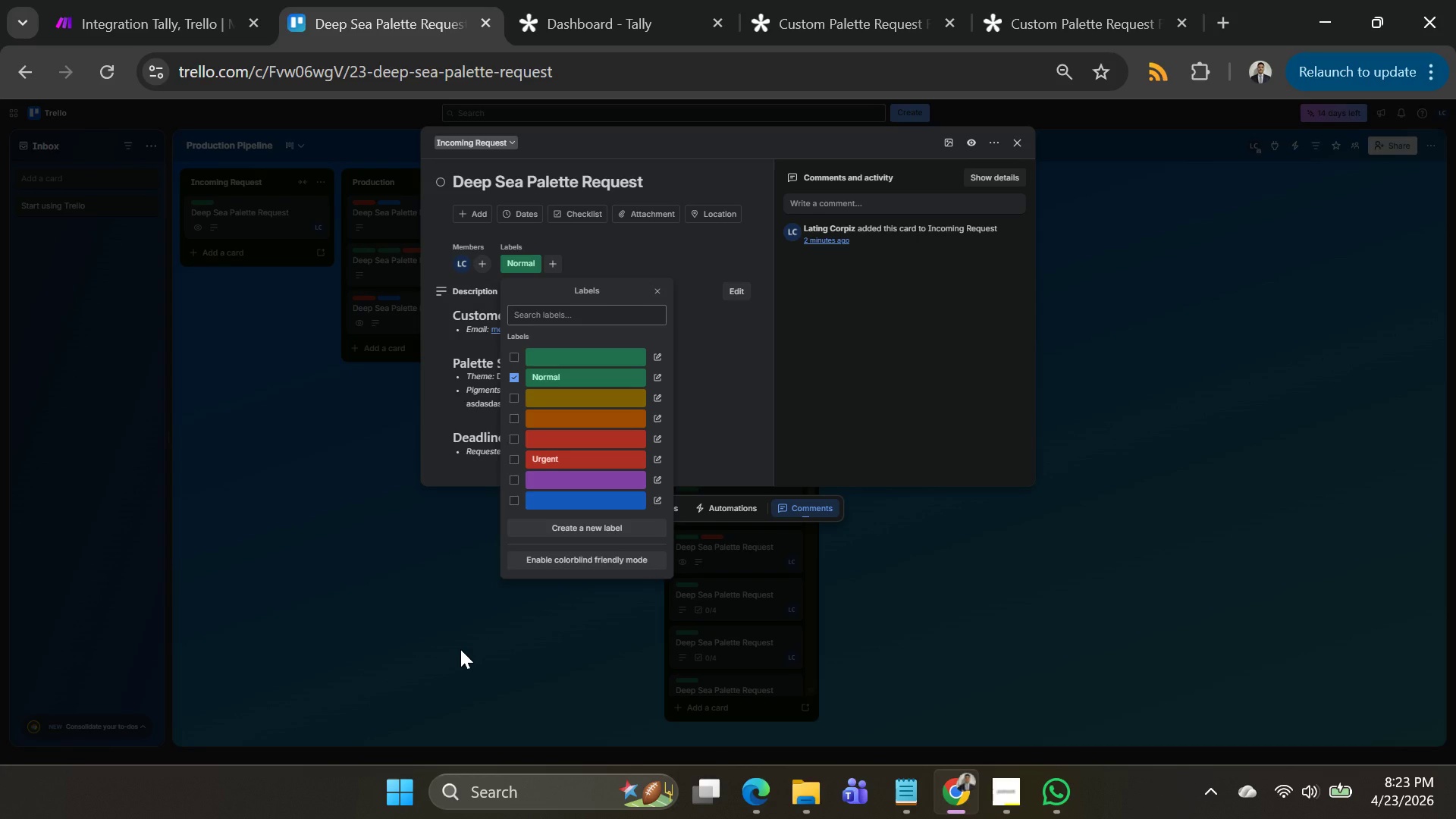 
wait(6.22)
 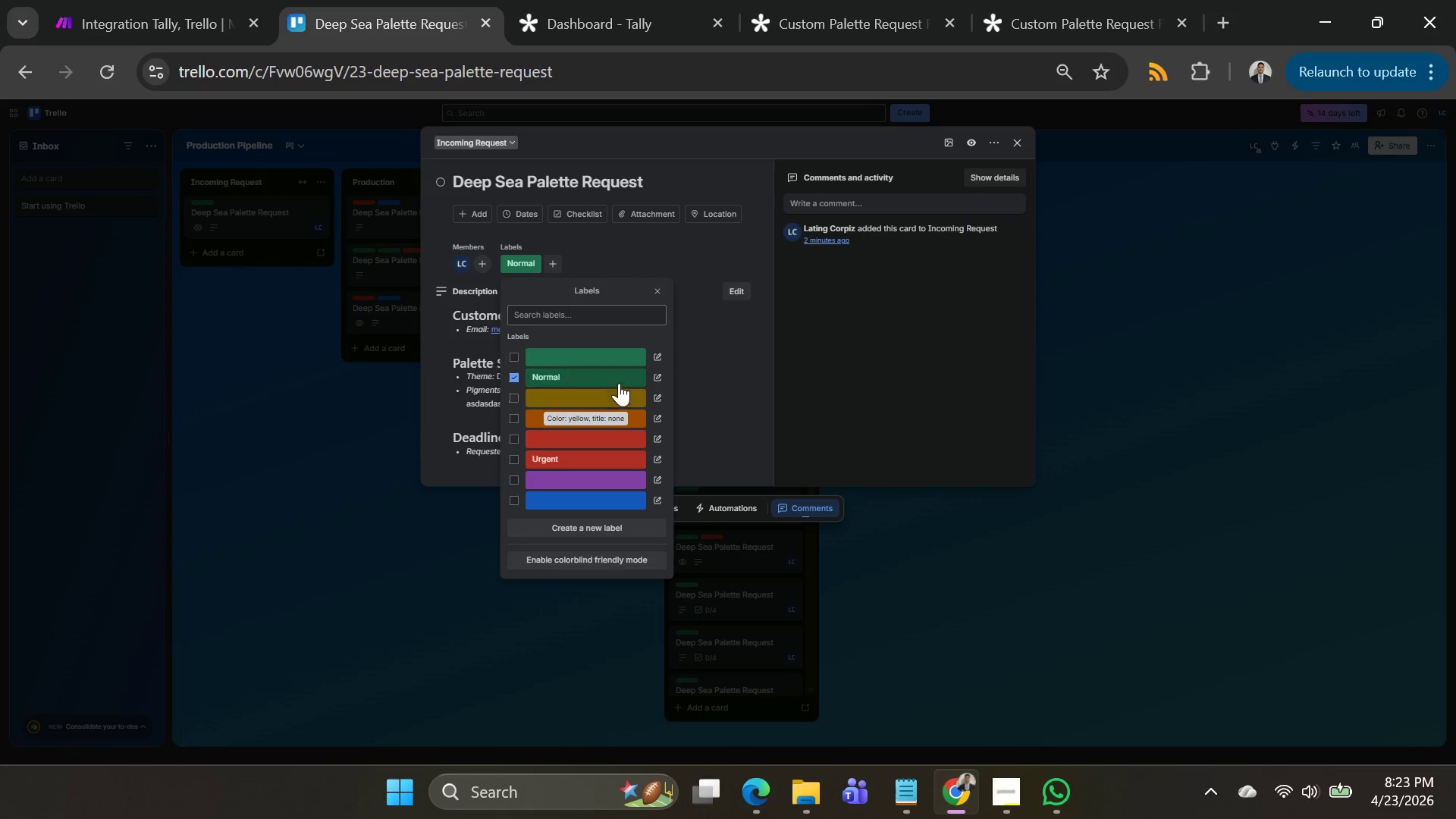 
left_click([460, 649])
 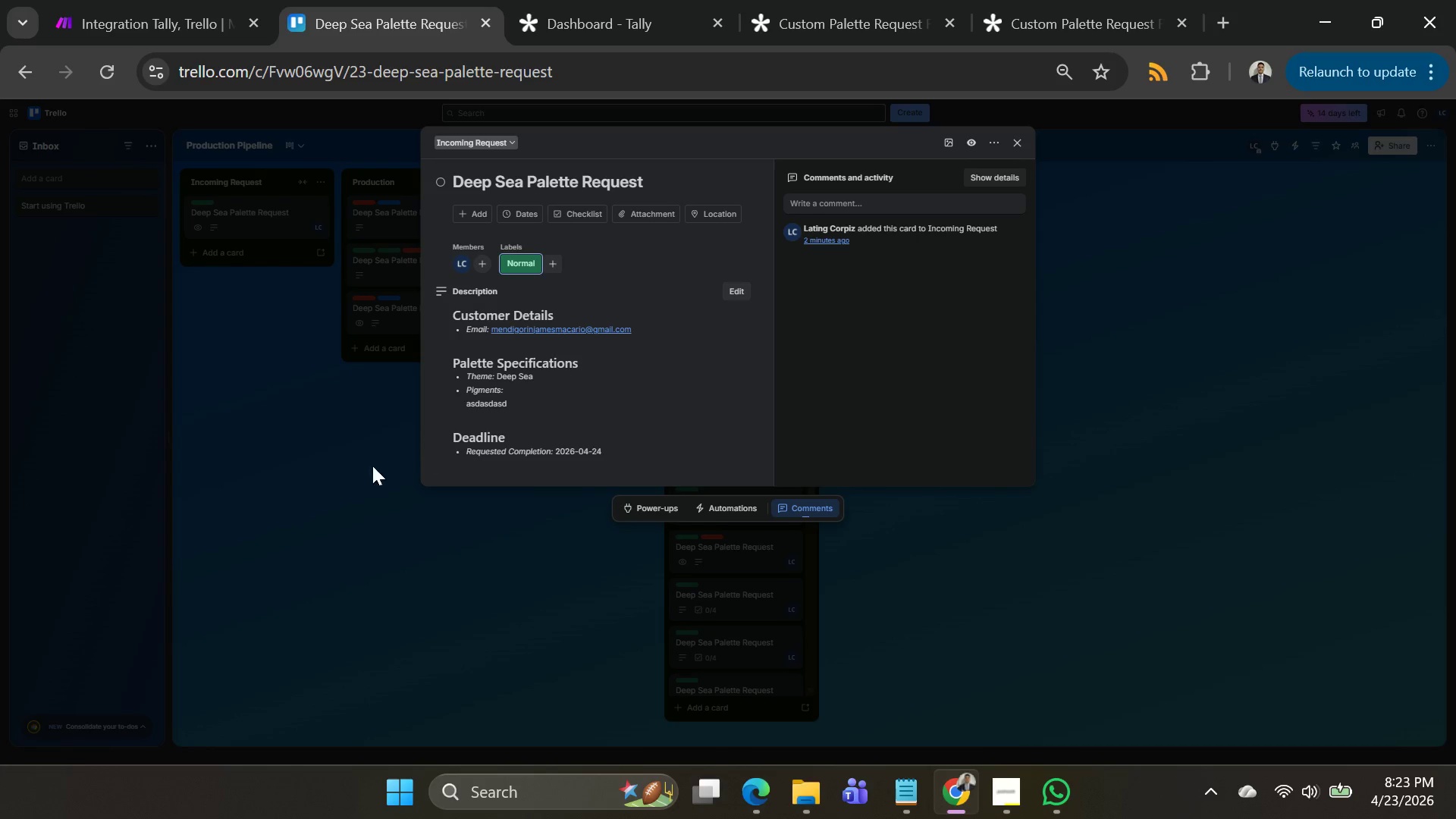 
left_click([297, 482])
 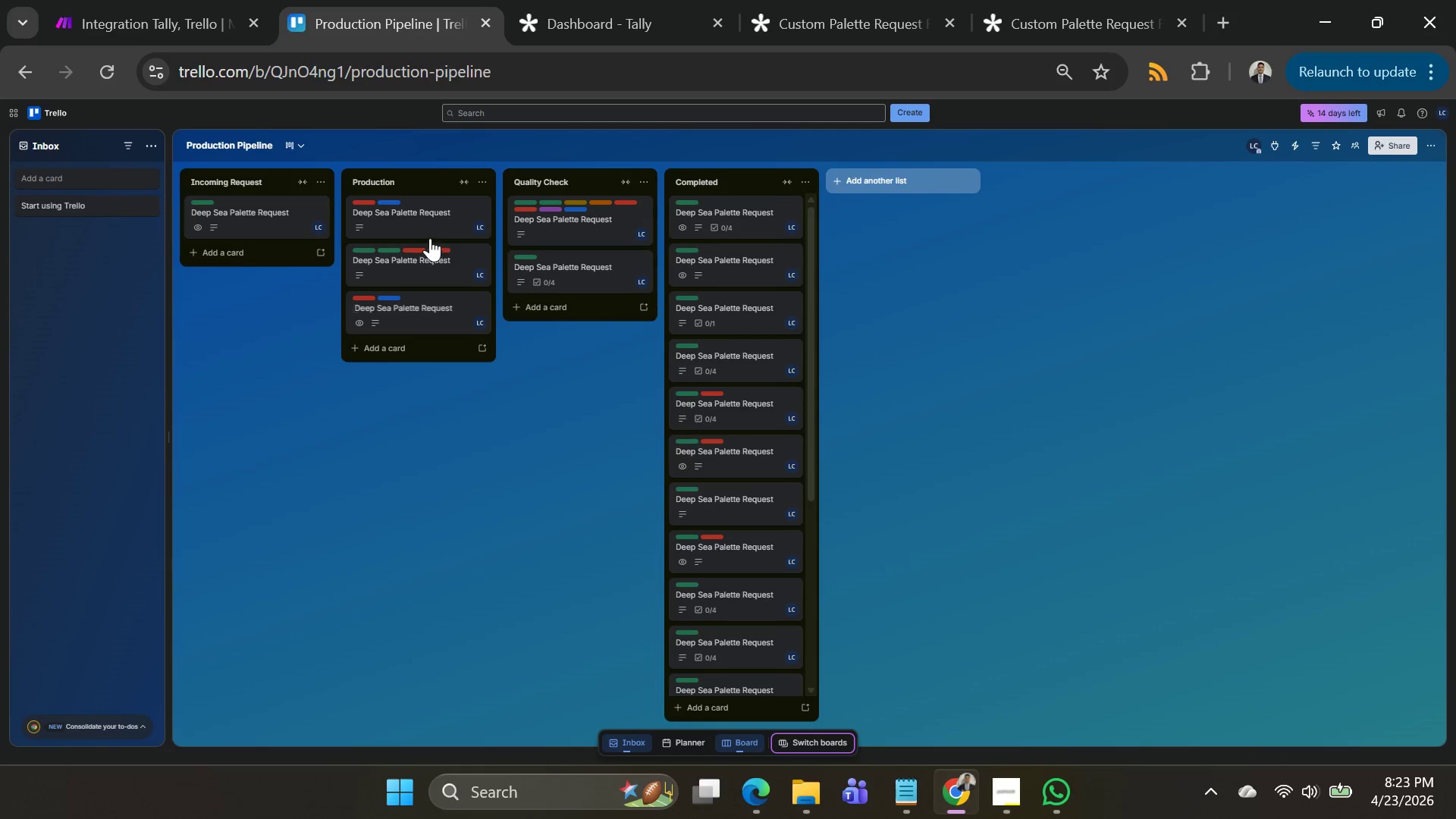 
left_click_drag(start_coordinate=[430, 230], to_coordinate=[271, 281])
 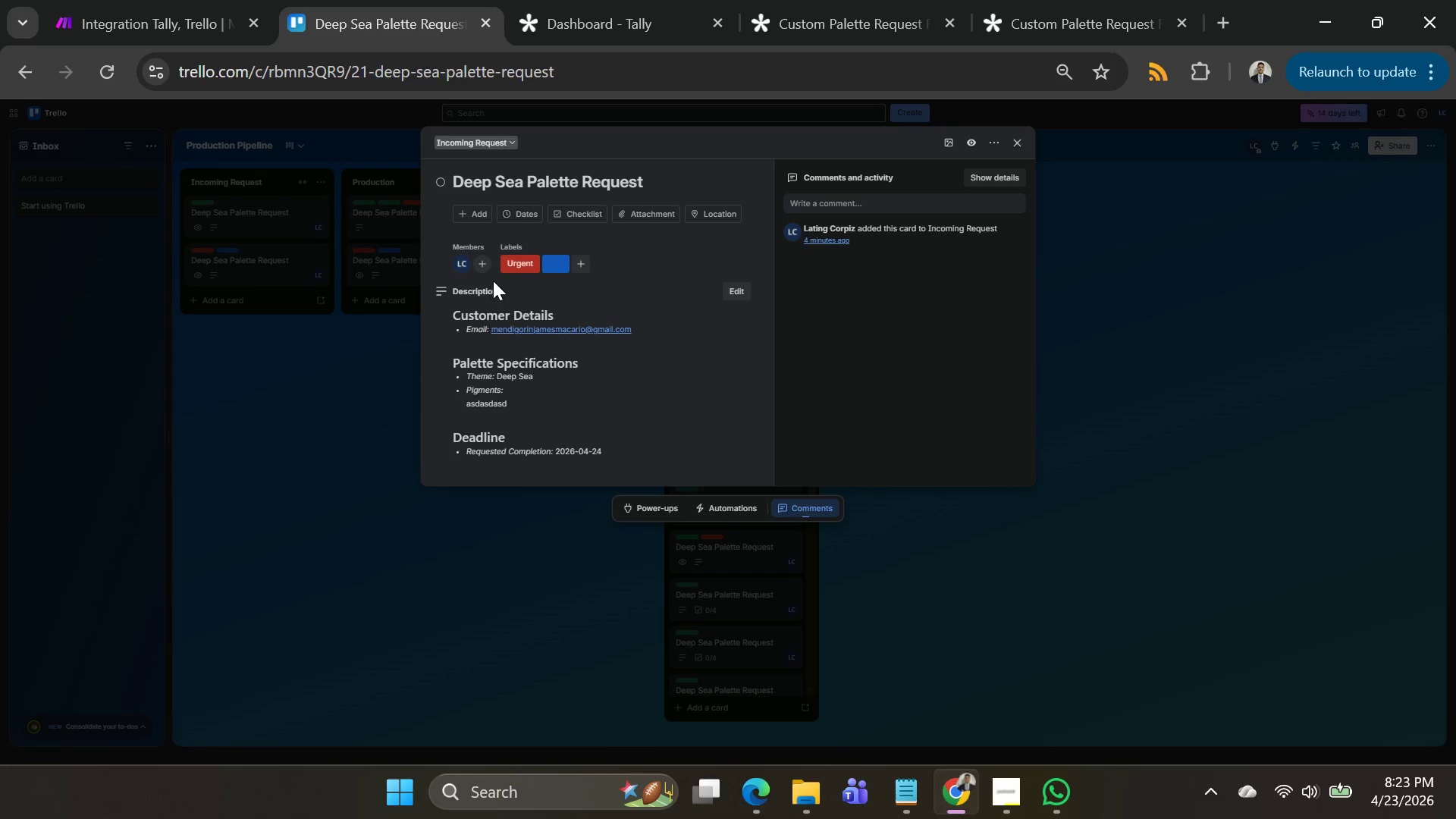 
wait(5.83)
 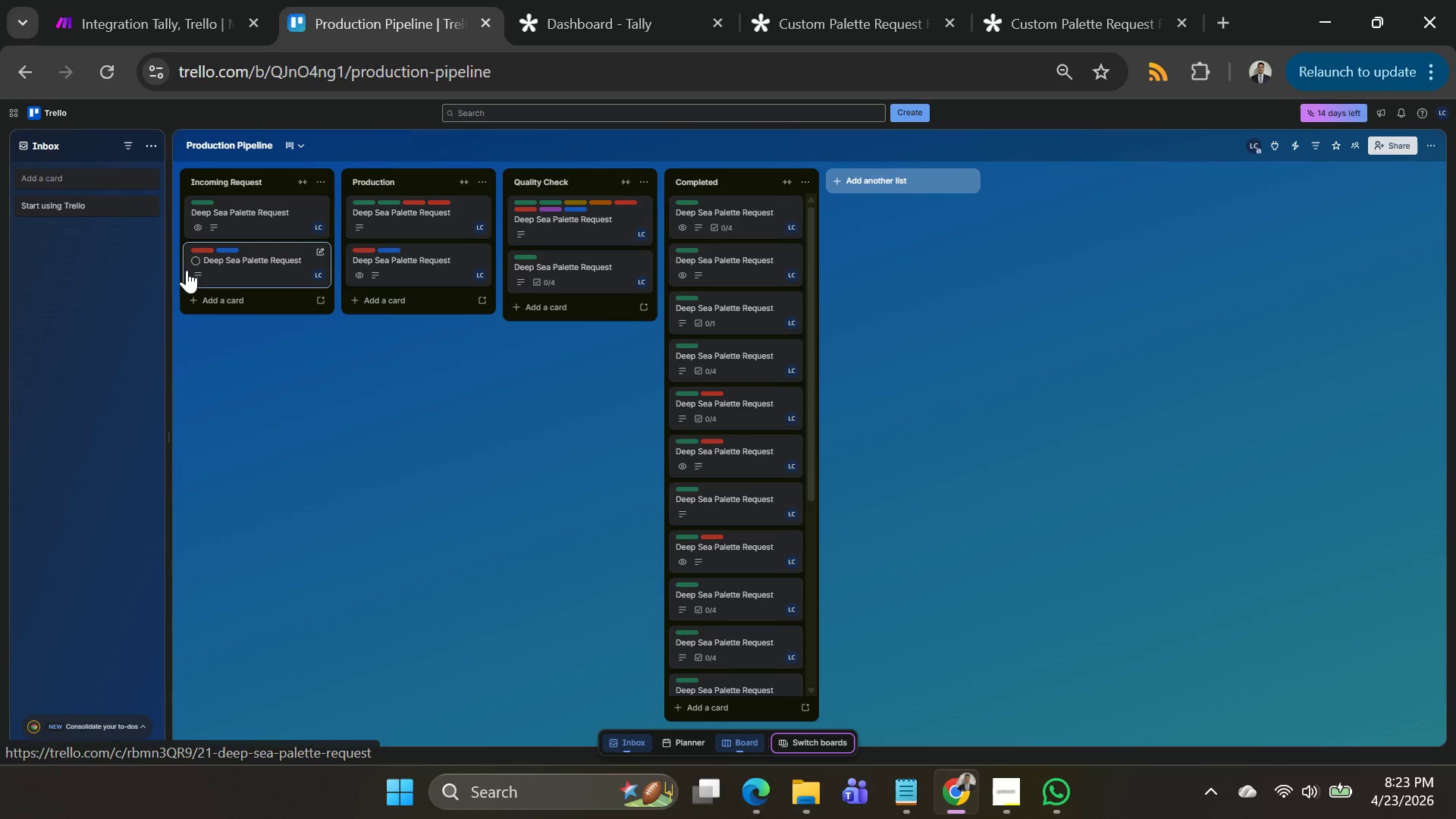 
left_click([563, 269])
 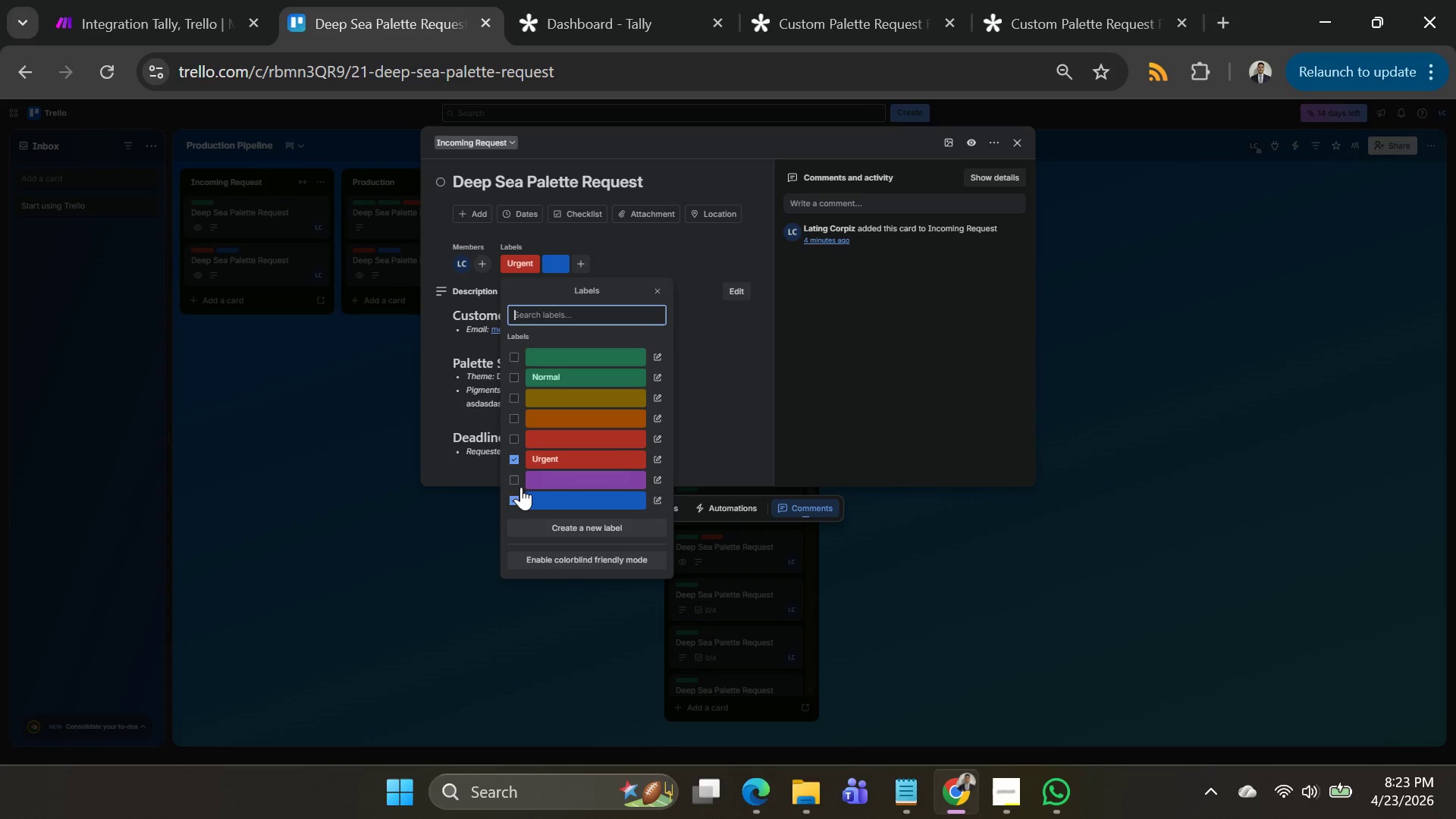 
left_click([512, 494])
 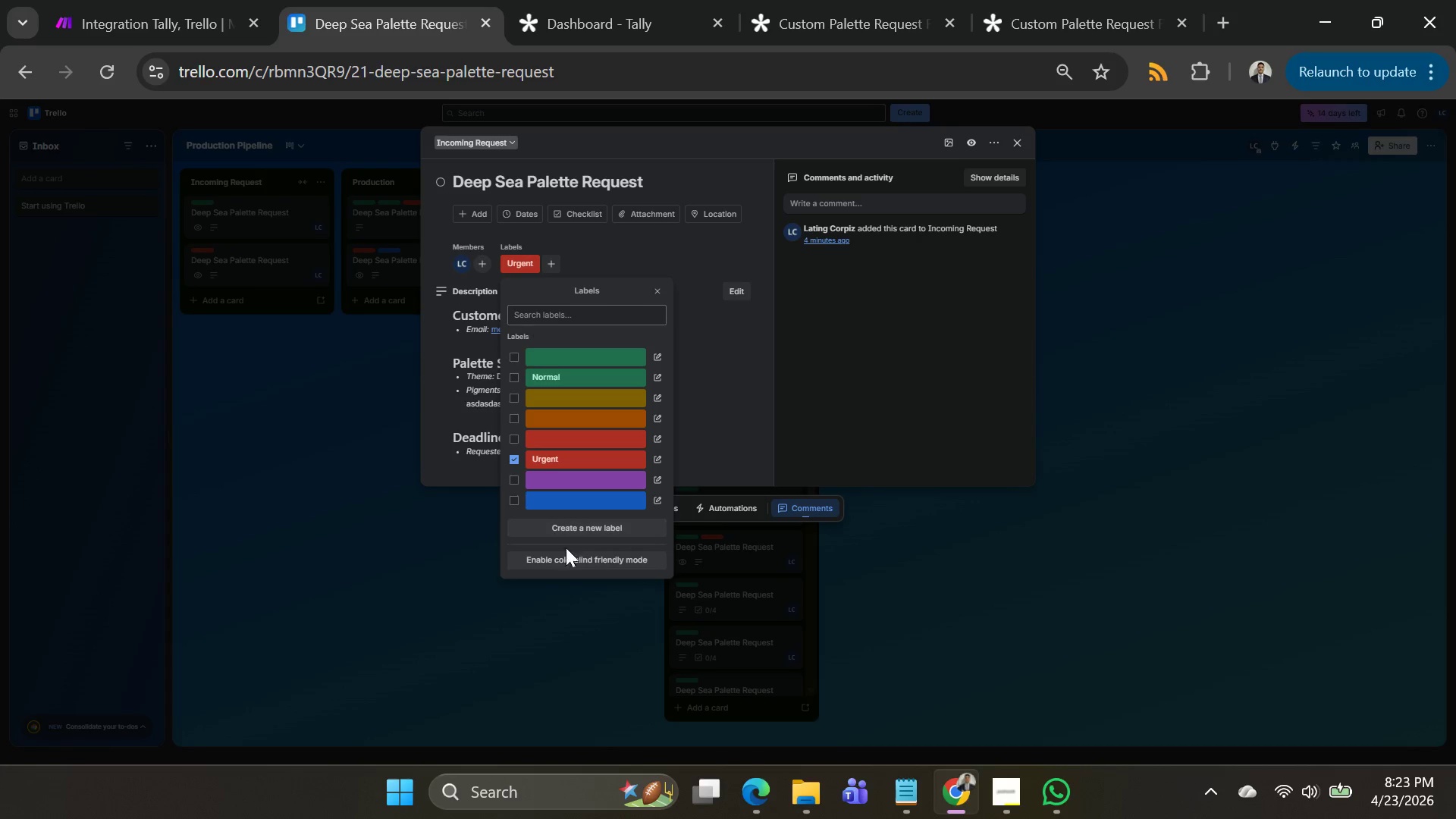 
left_click([361, 549])
 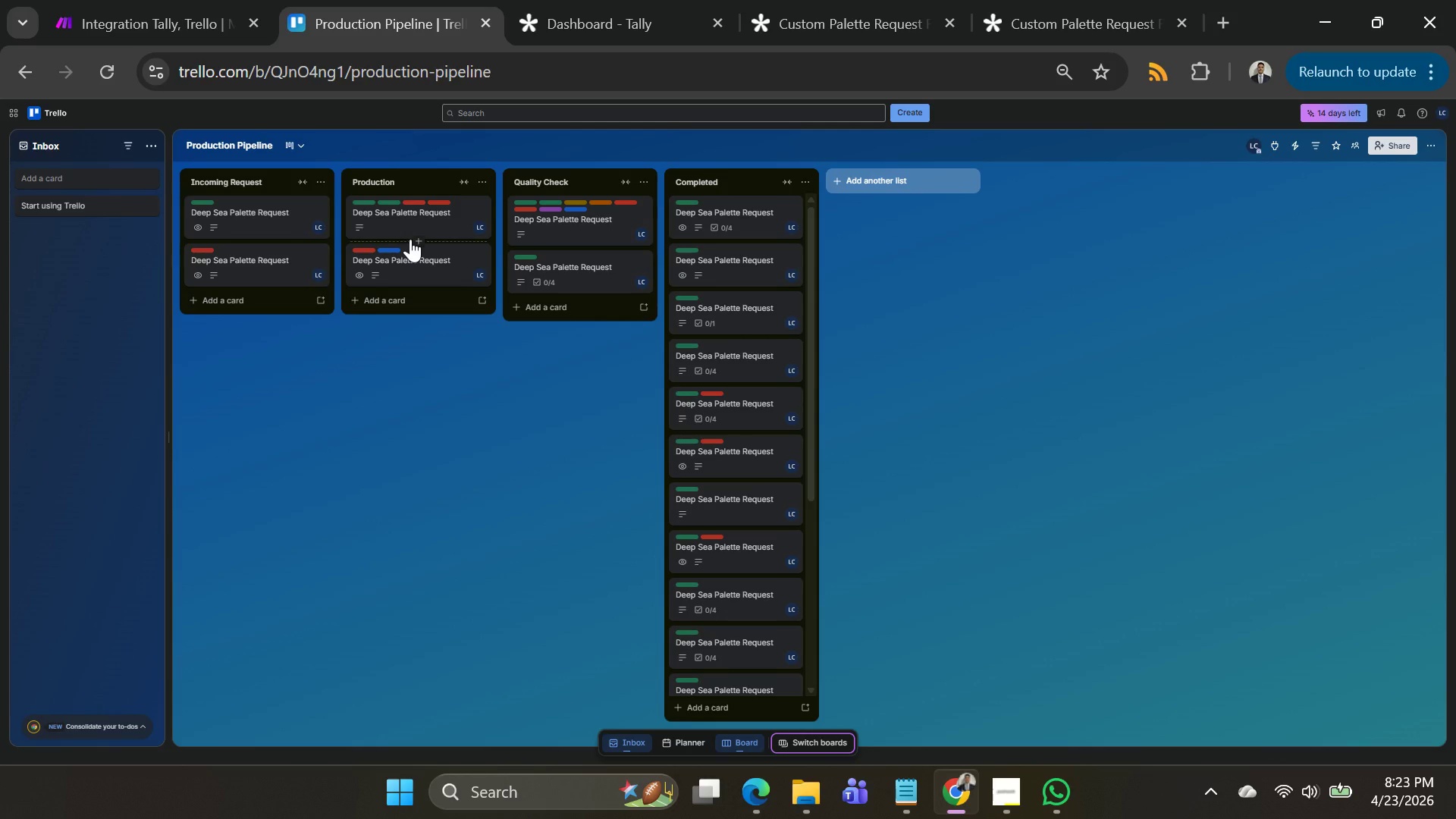 
wait(14.44)
 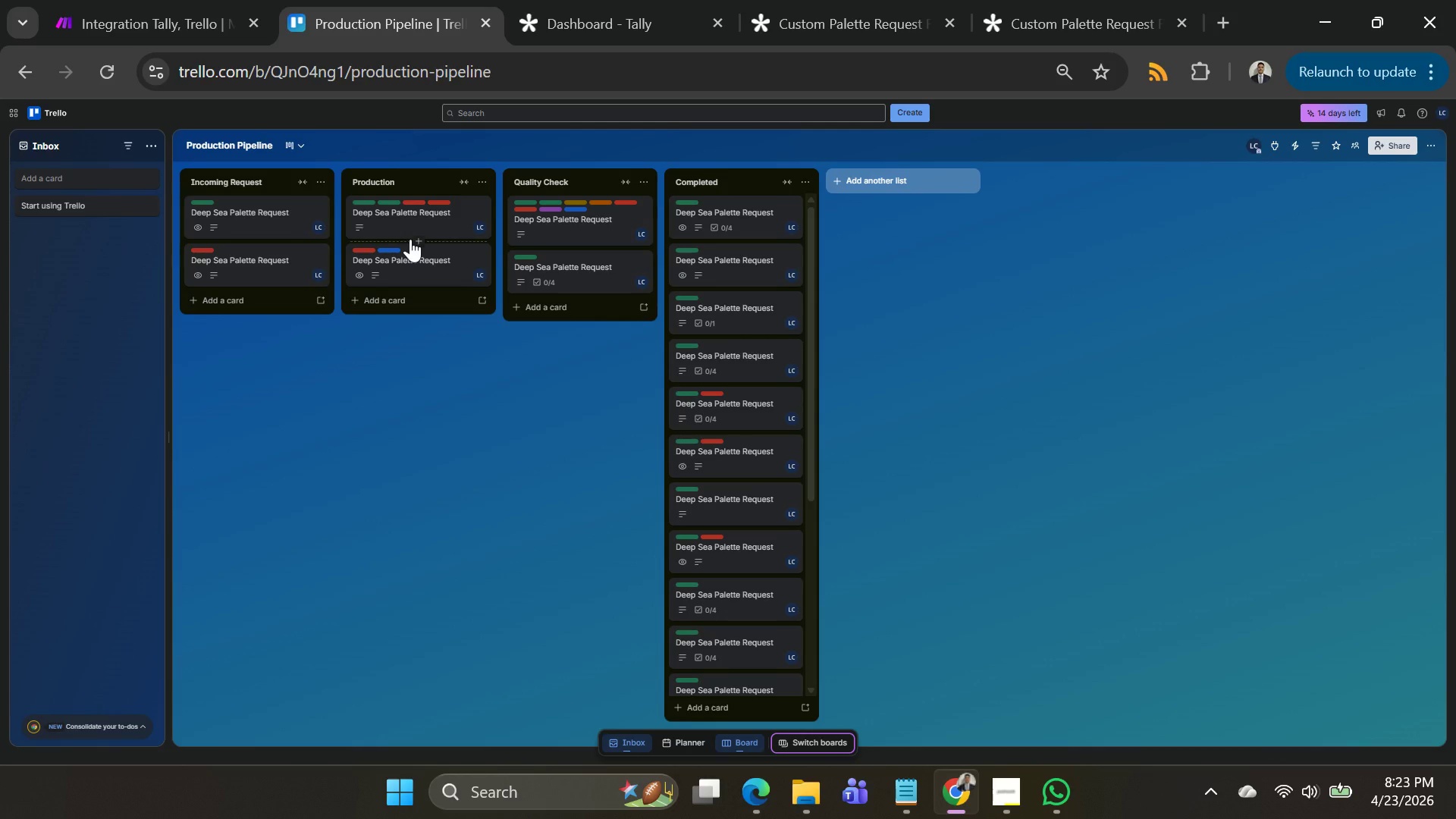 
left_click([256, 221])
 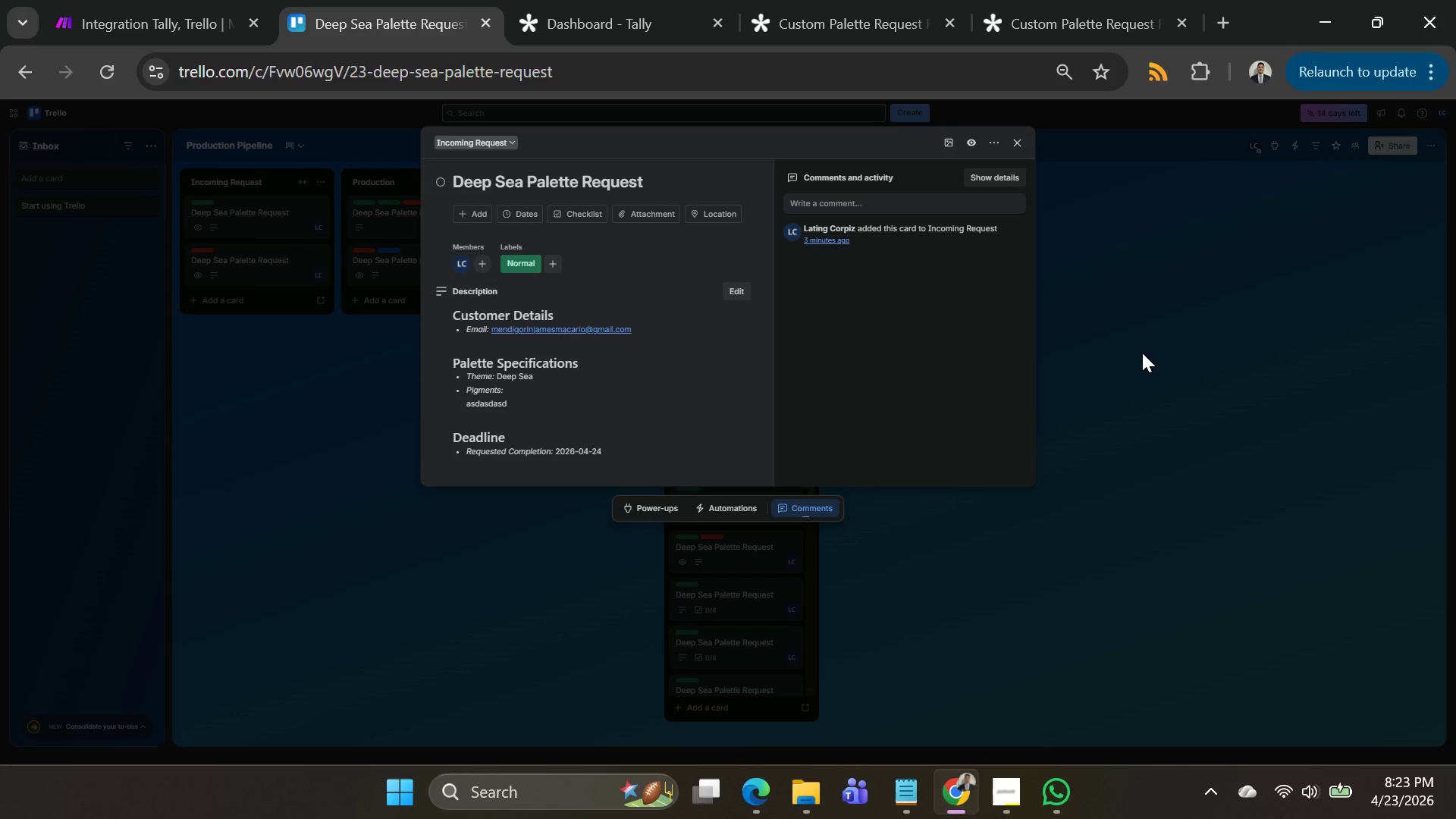 
left_click([1235, 362])
 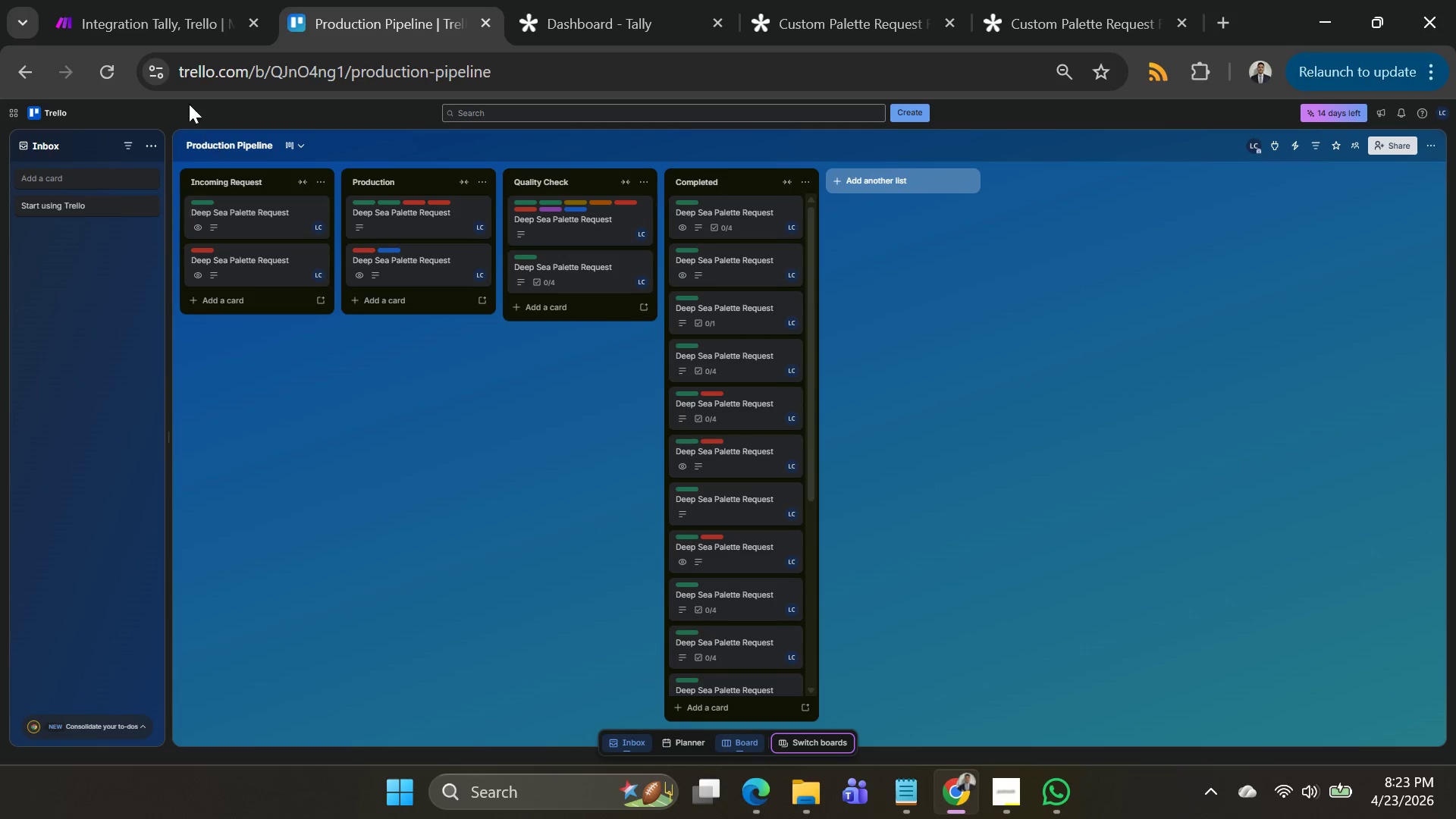 
left_click([161, 5])
 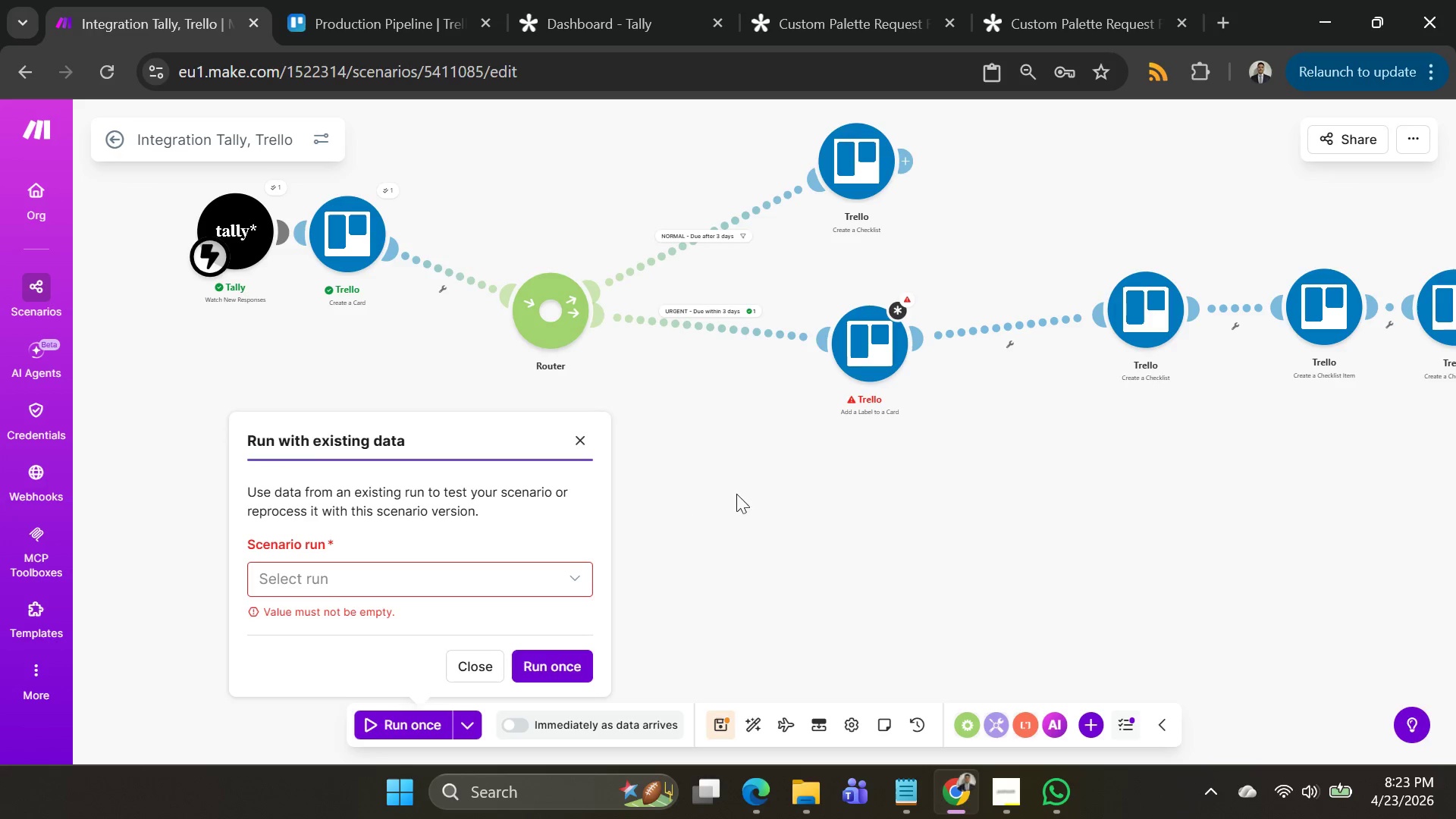 
left_click([747, 494])
 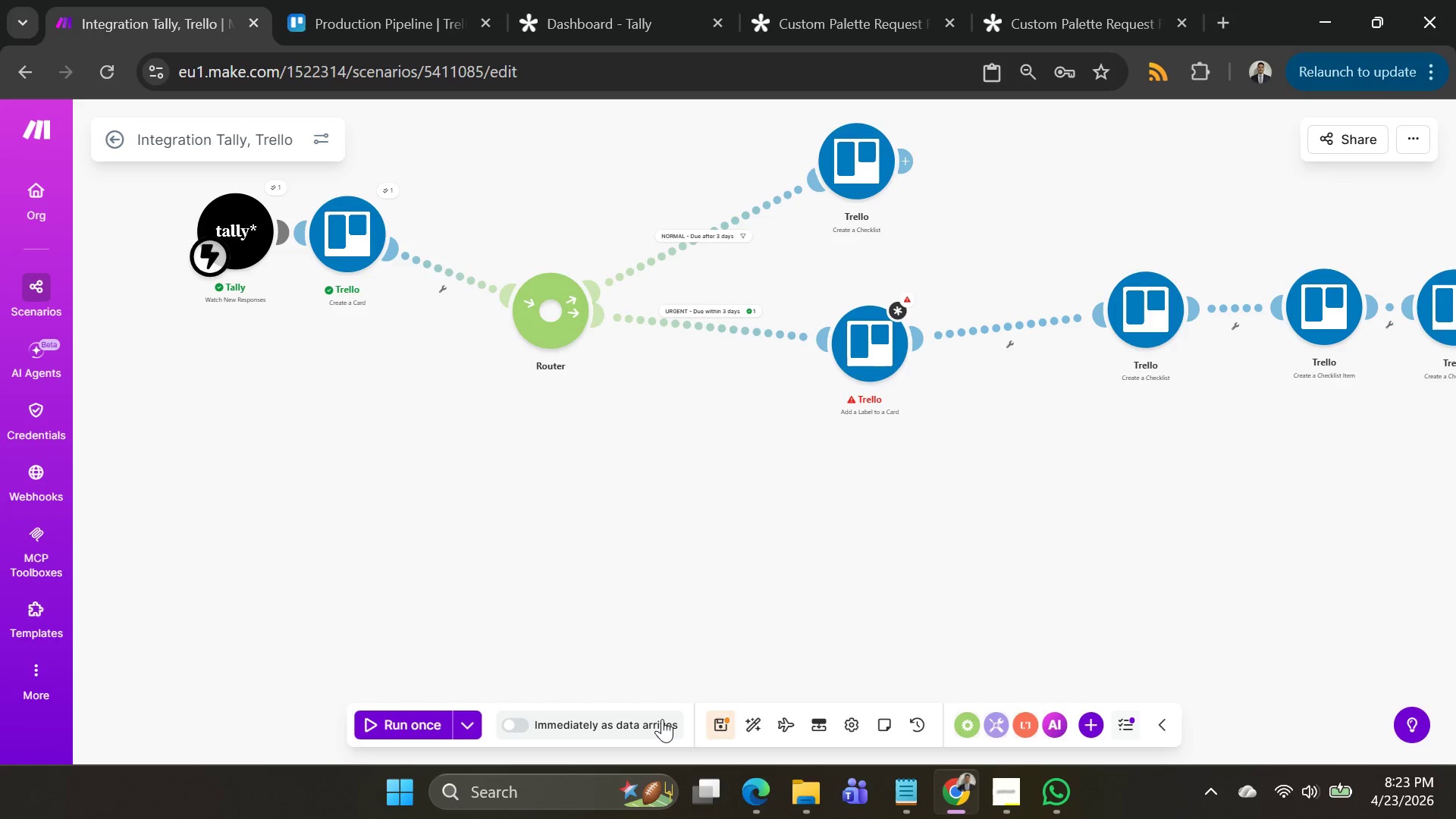 
left_click([728, 726])
 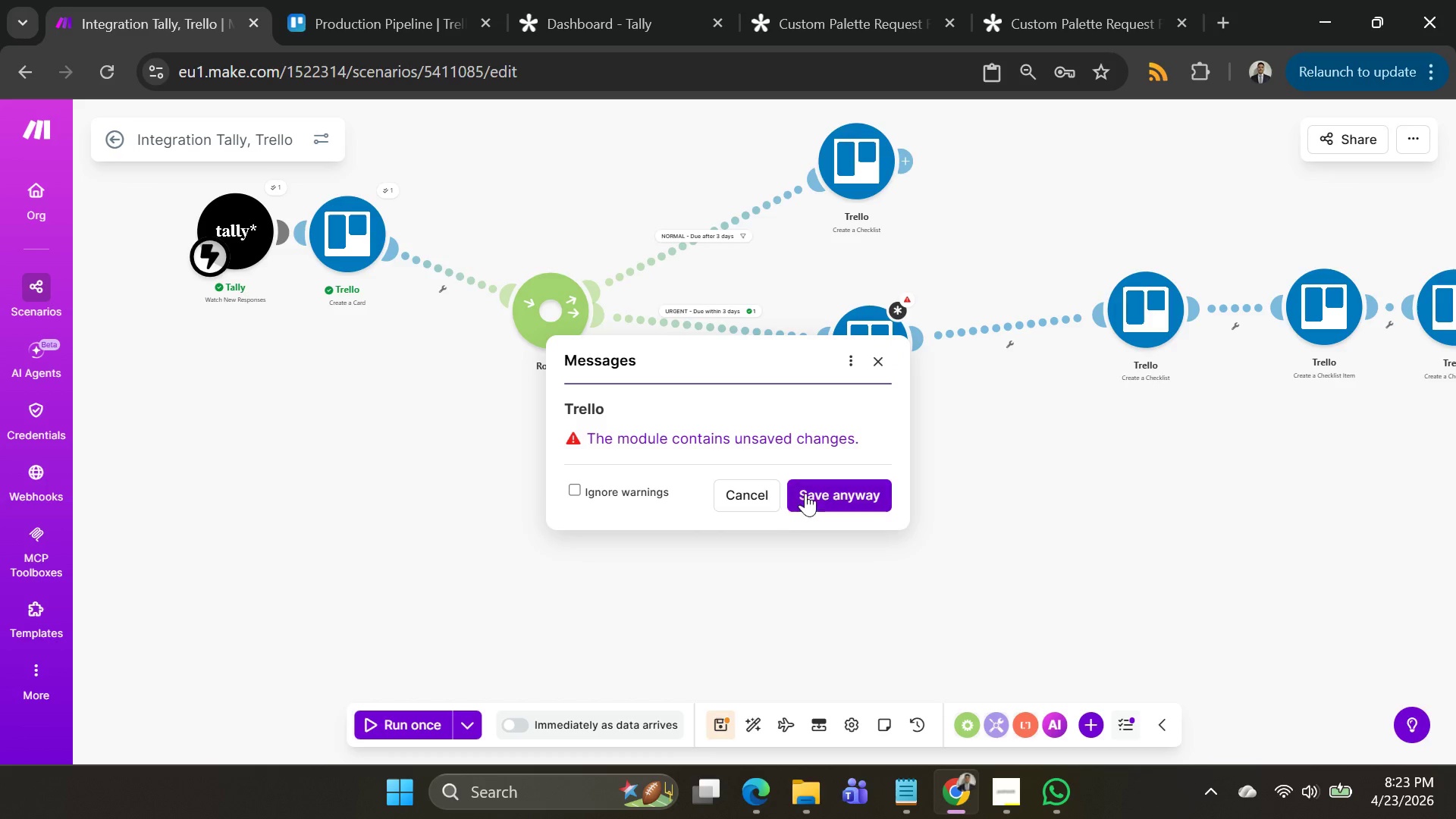 
left_click([810, 490])
 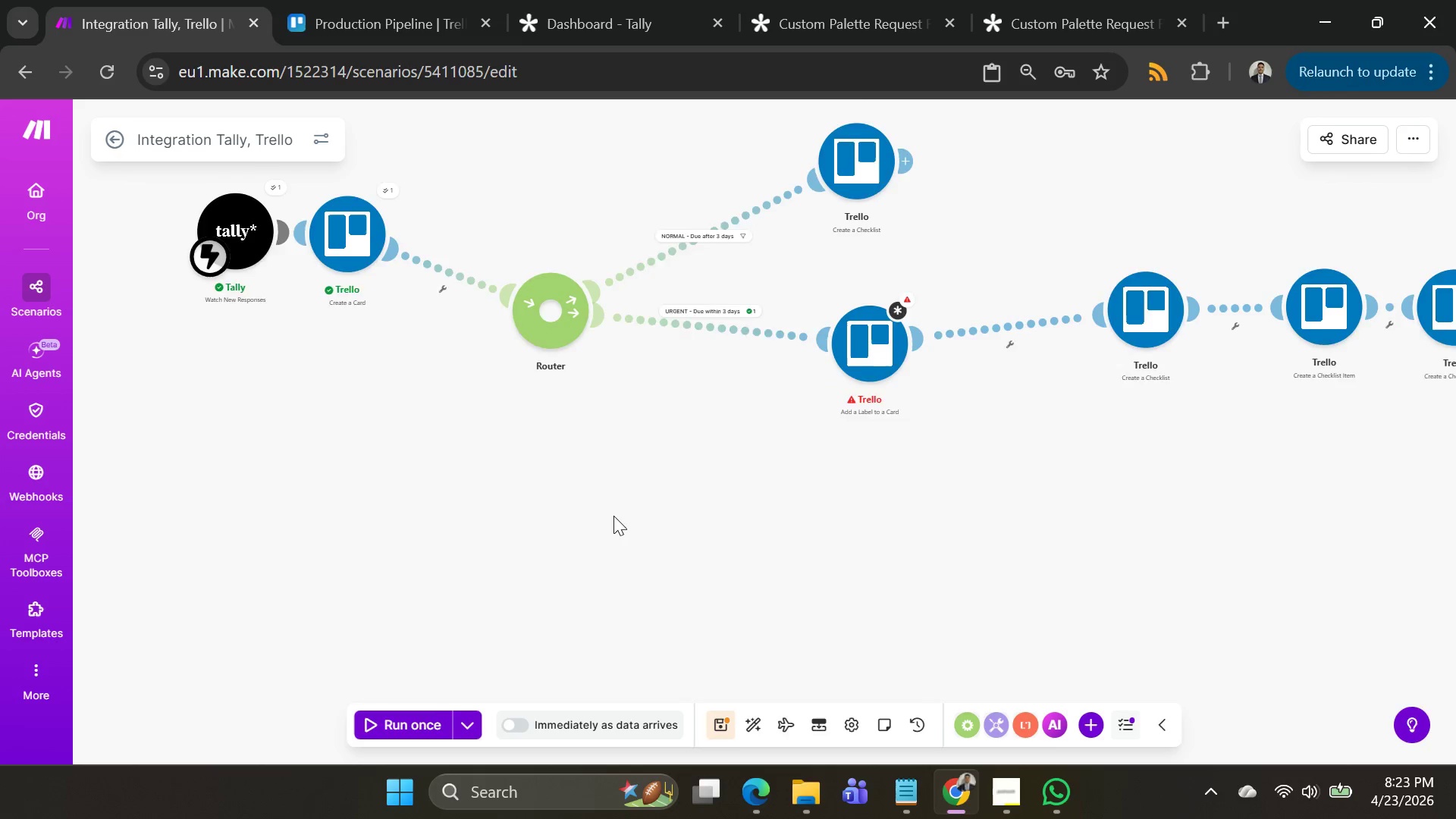 
left_click_drag(start_coordinate=[613, 516], to_coordinate=[796, 634])
 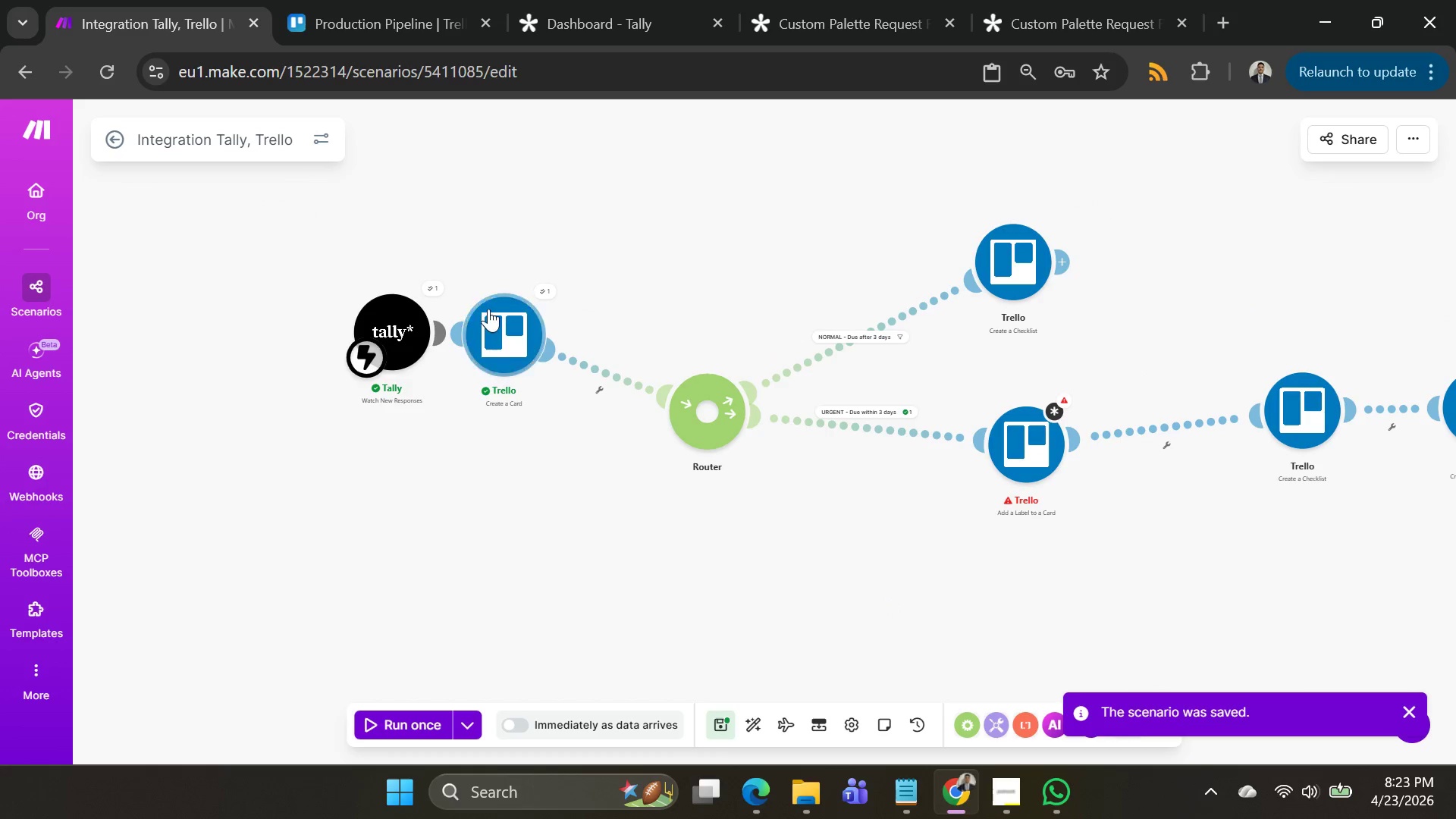 
left_click_drag(start_coordinate=[488, 309], to_coordinate=[570, 312])
 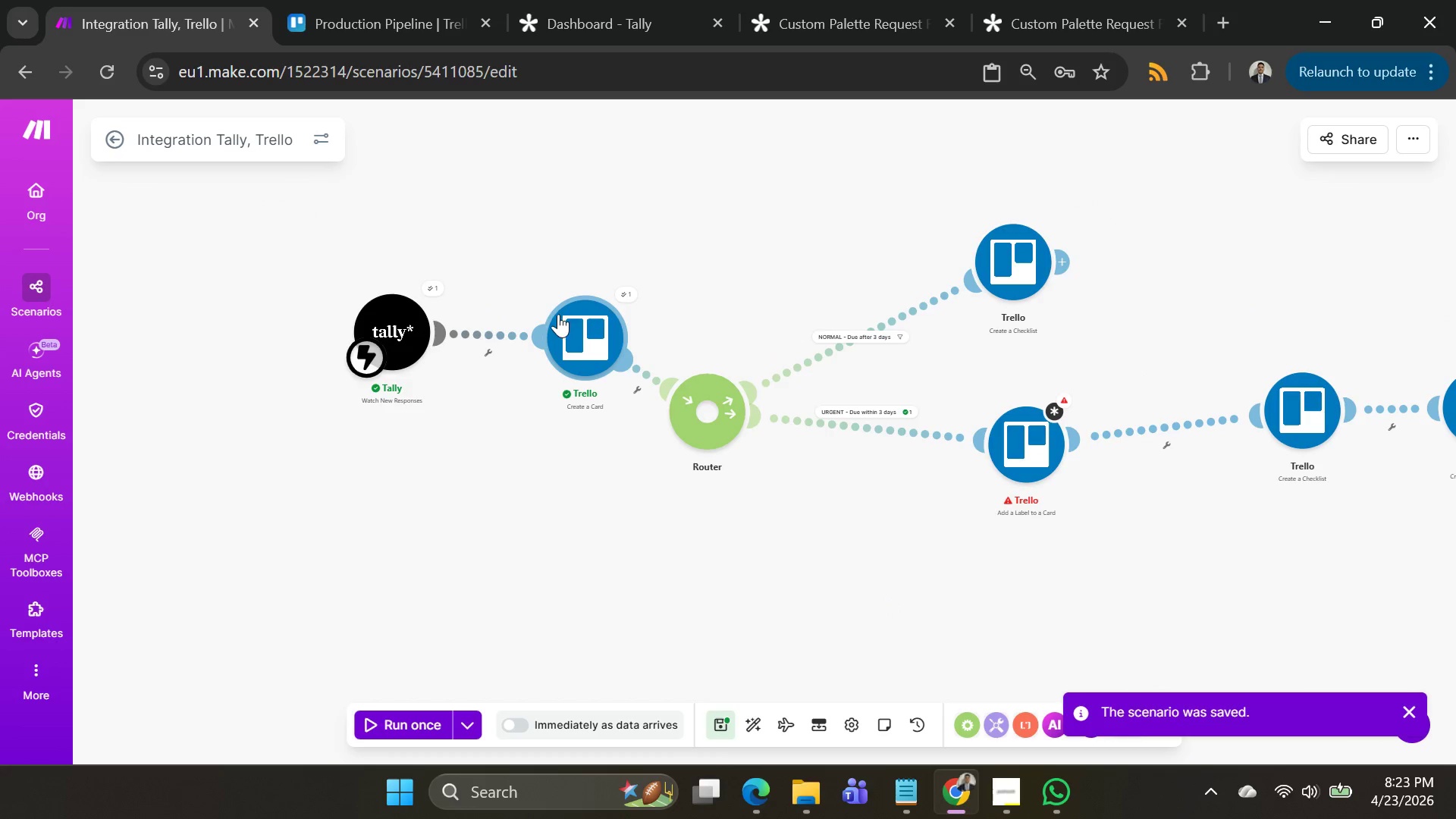 
left_click([558, 314])
 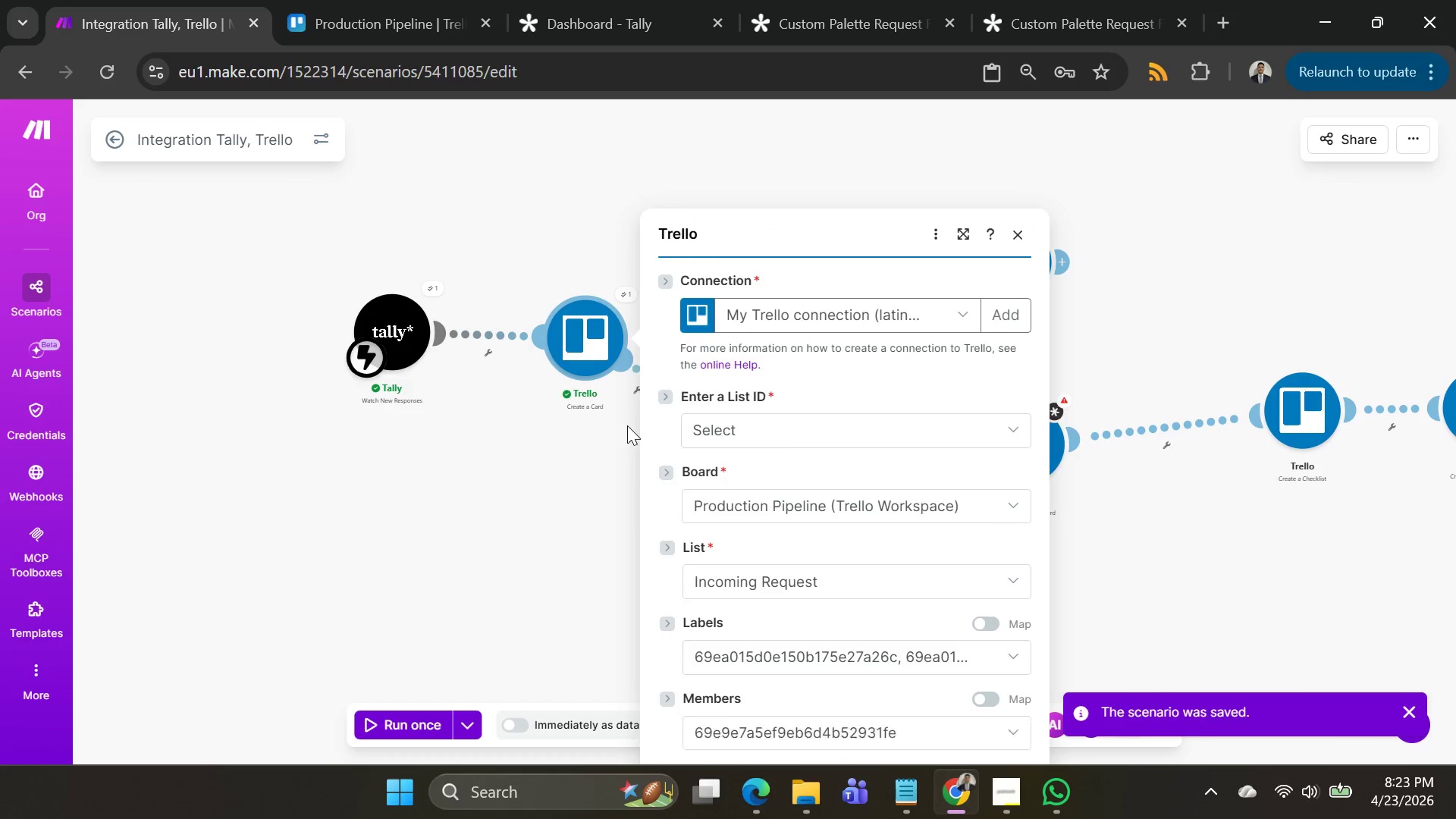 
scroll: coordinate [802, 428], scroll_direction: down, amount: 1.0
 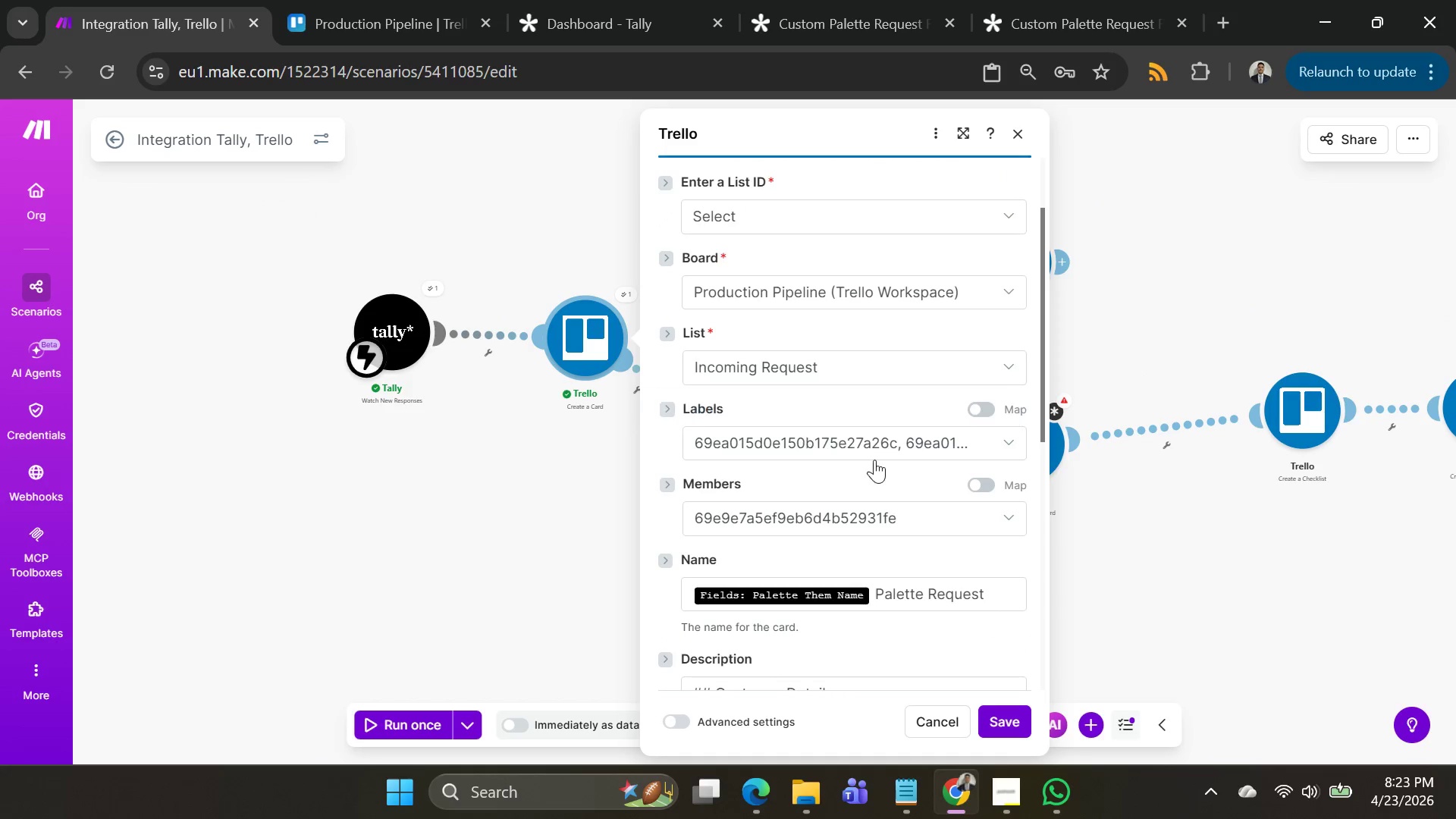 
left_click([874, 460])
 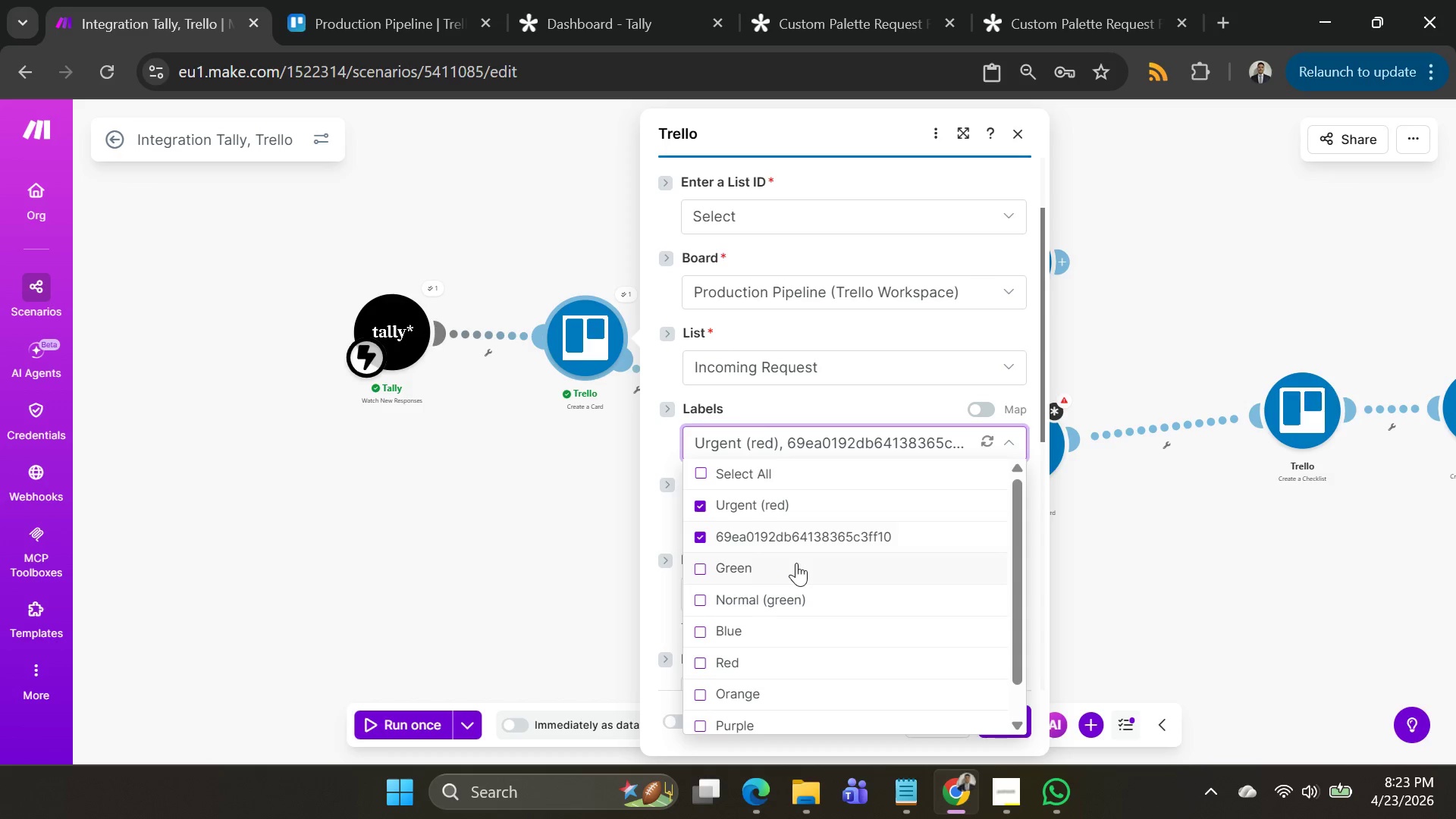 
double_click([697, 542])
 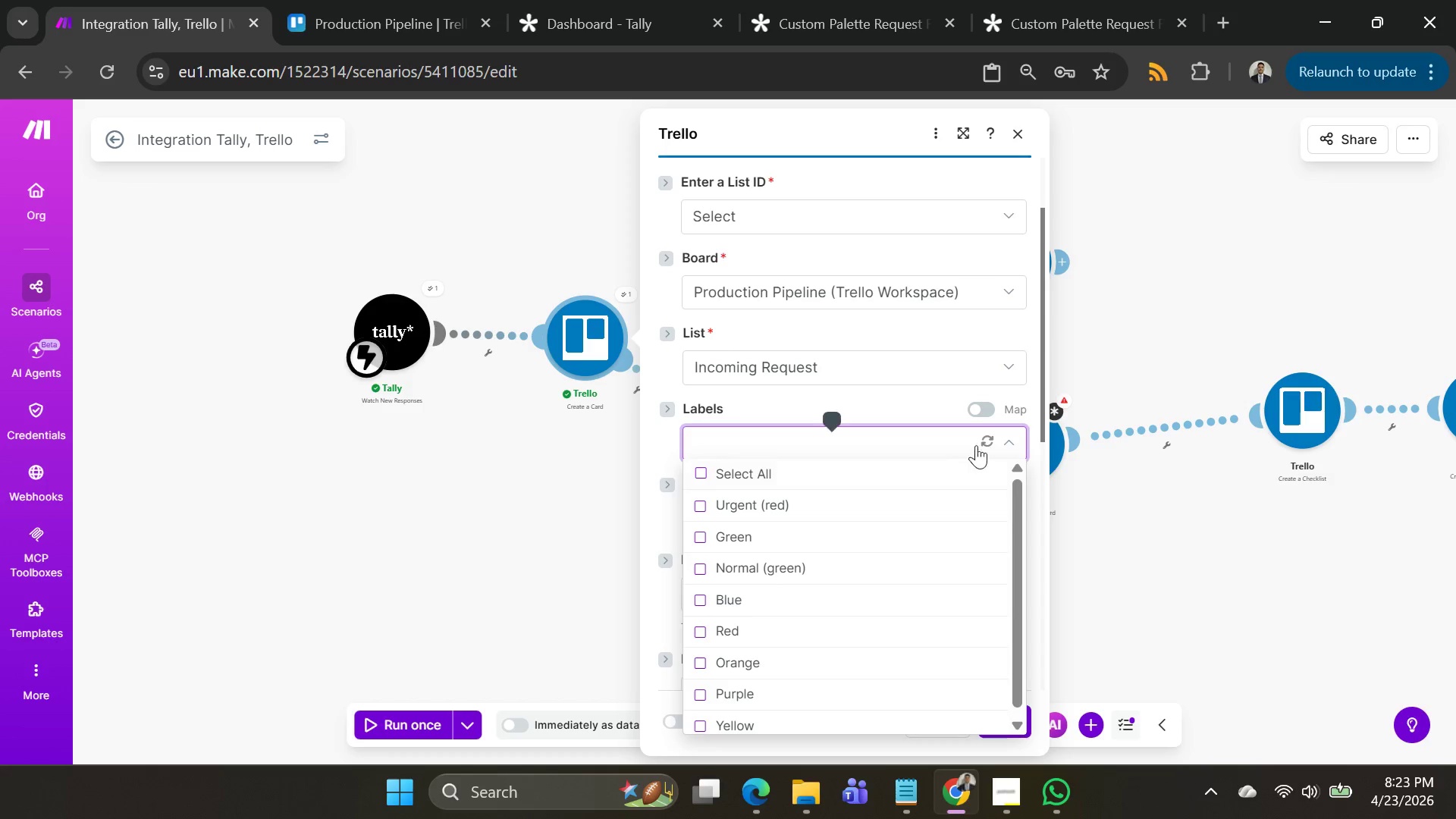 
left_click([990, 444])
 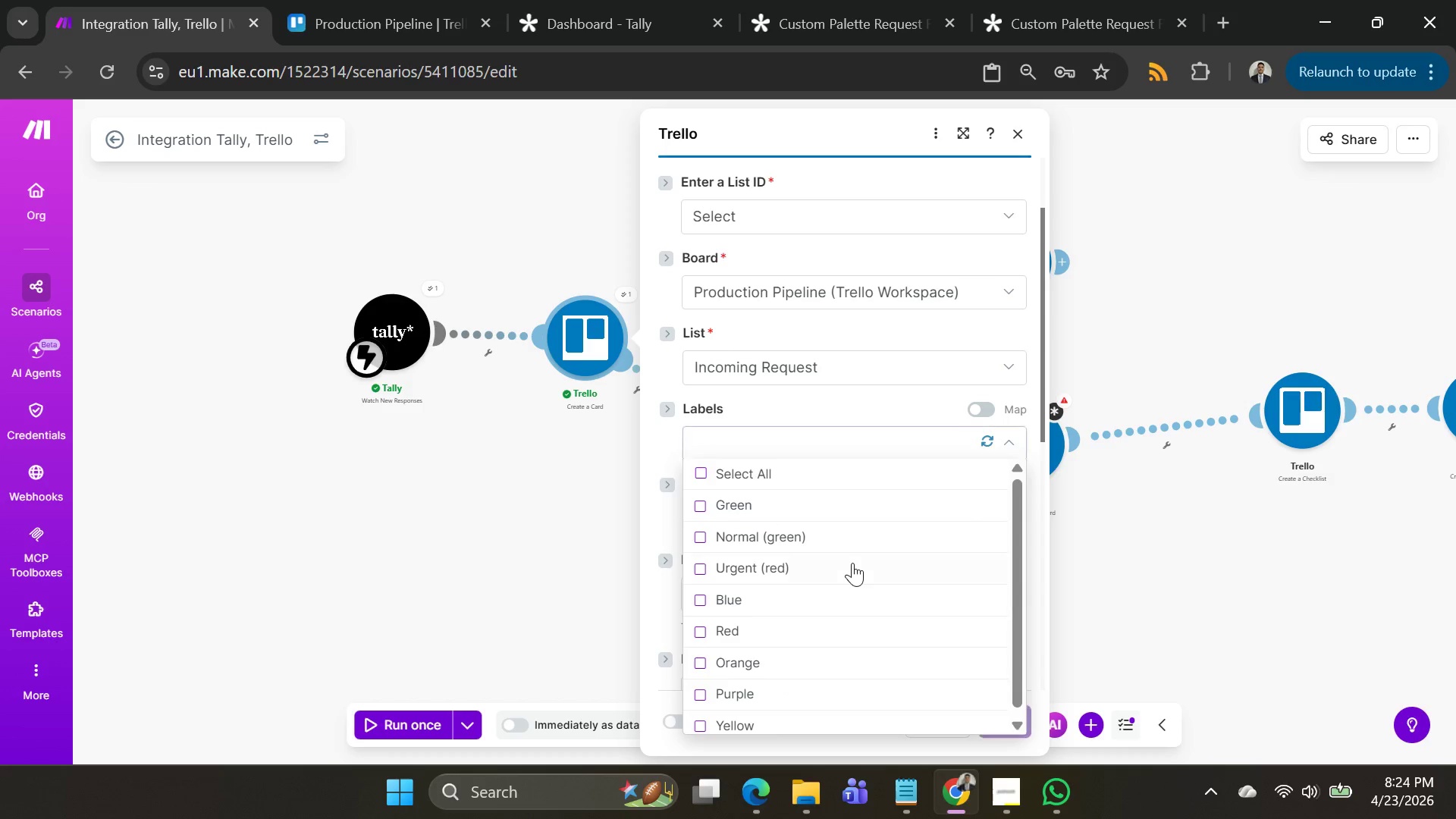 
left_click([1169, 544])
 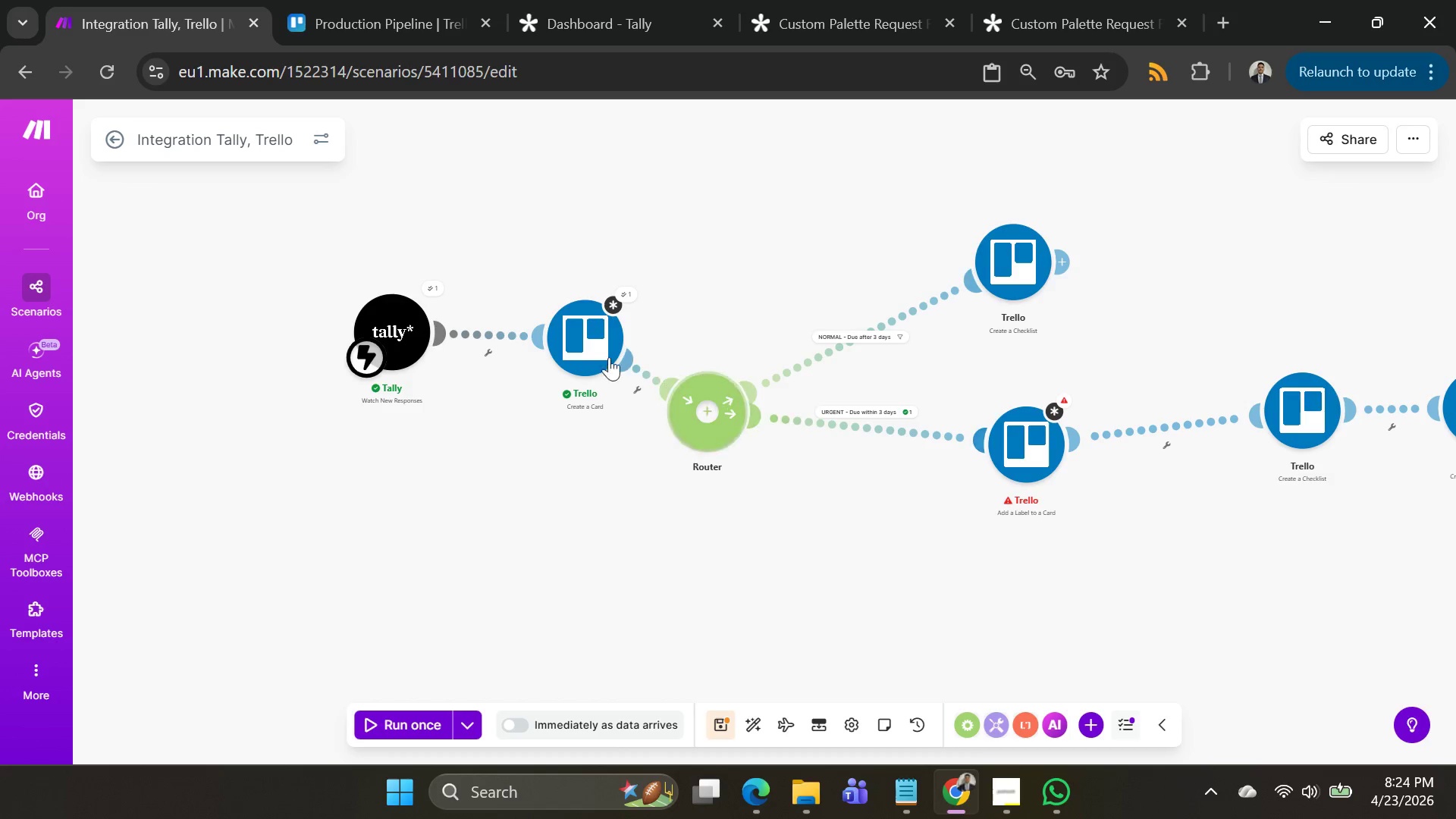 
left_click([579, 340])
 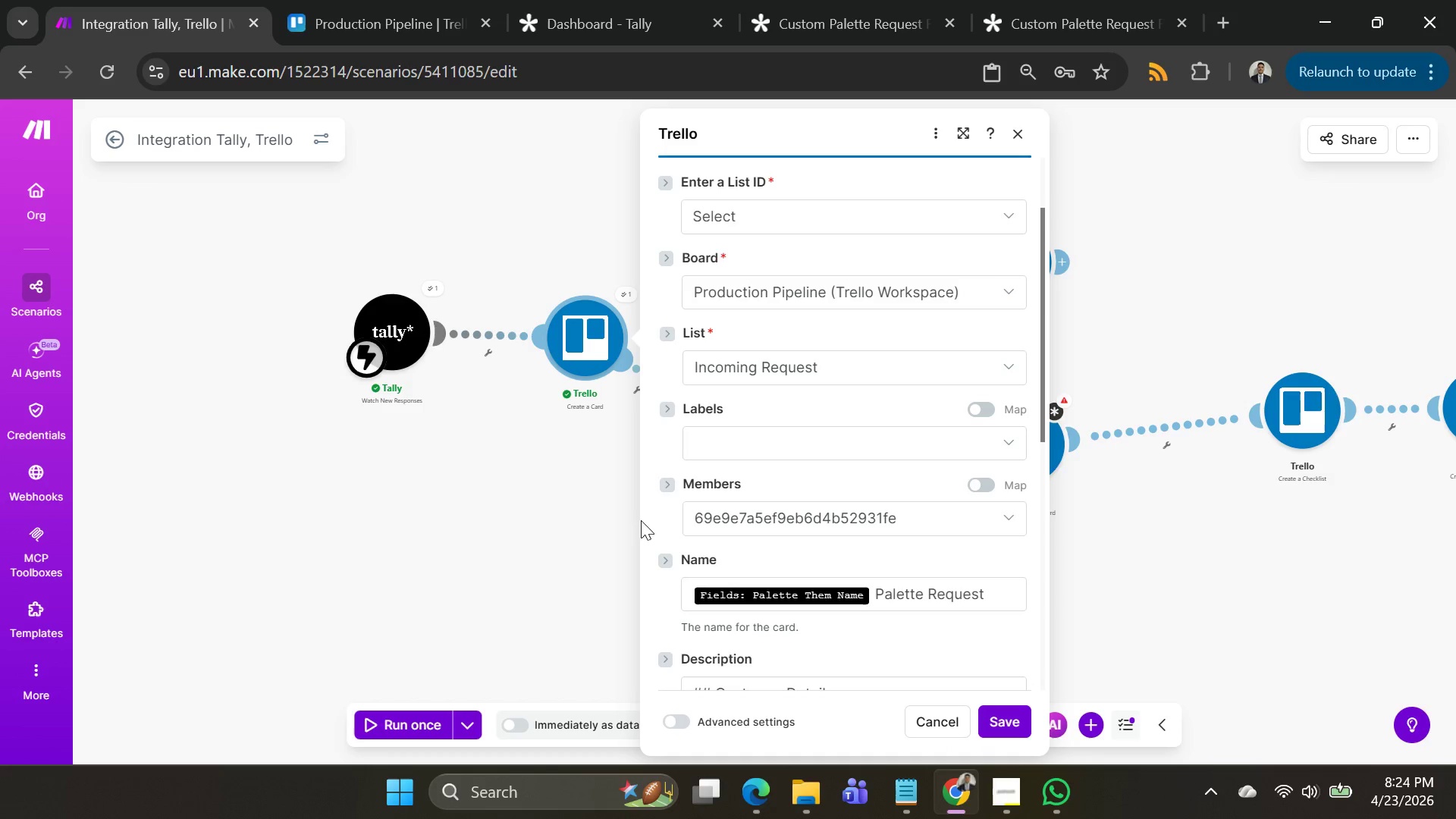 
left_click([541, 558])
 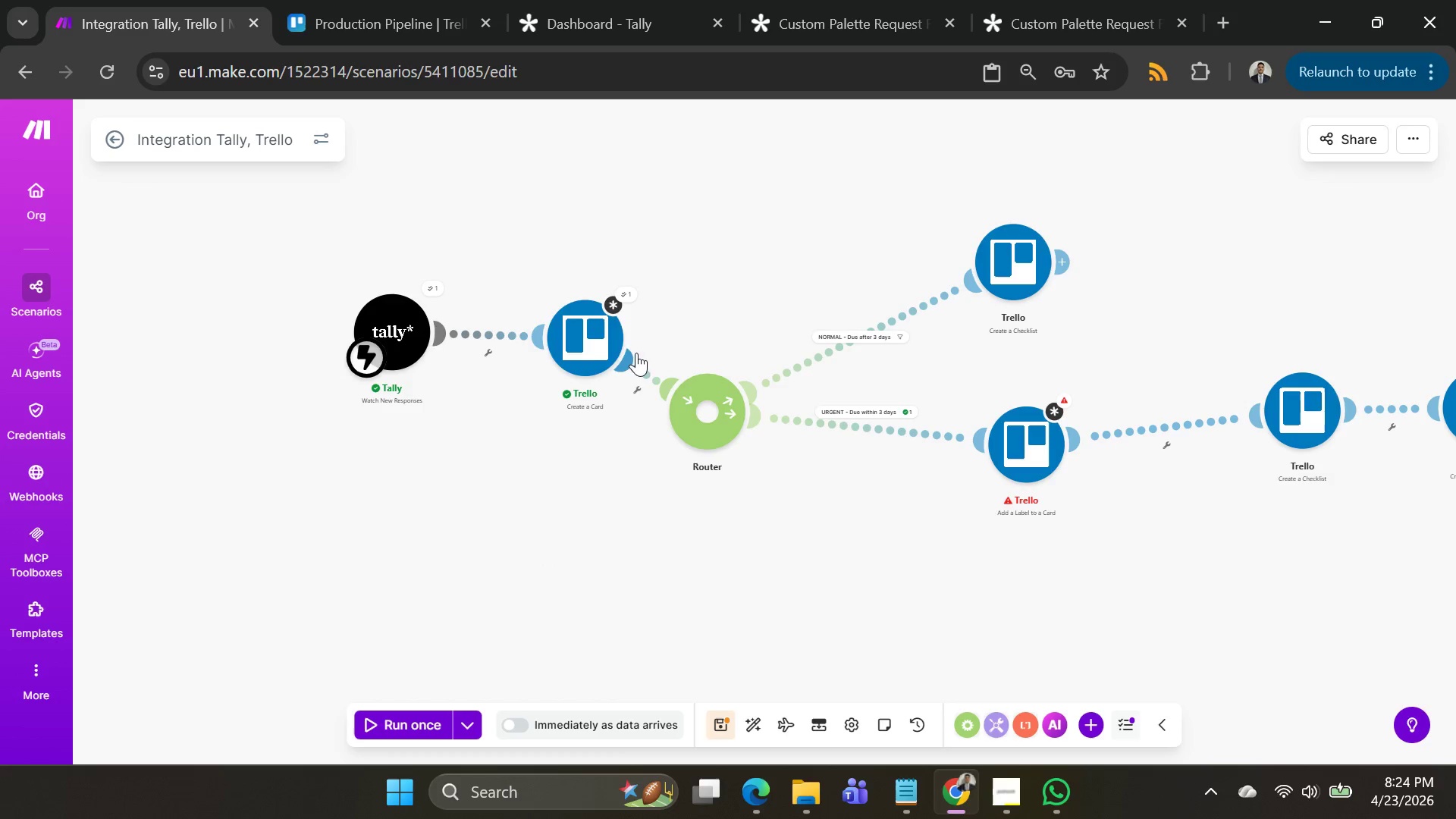 
left_click([595, 356])
 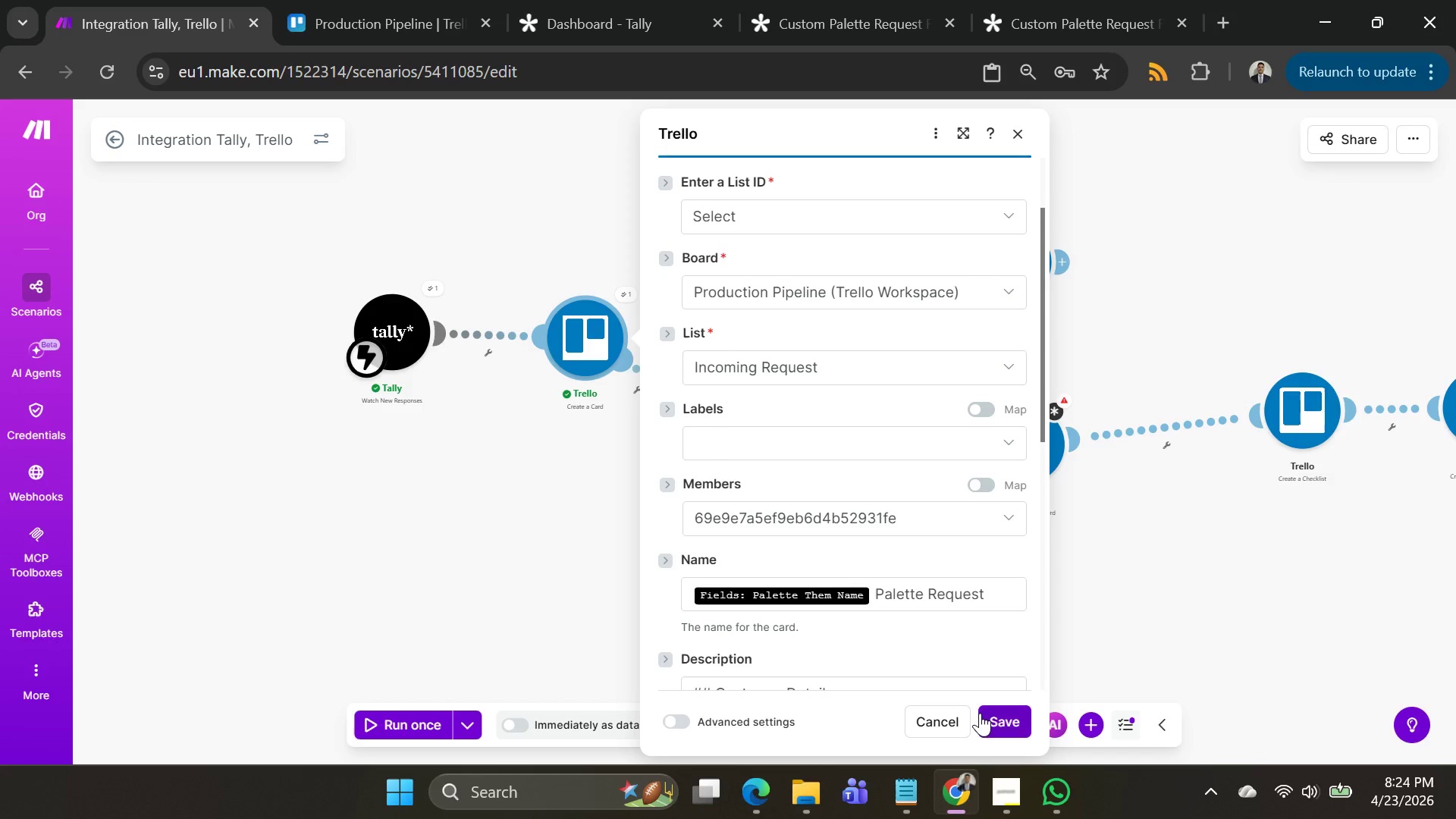 
left_click([984, 714])
 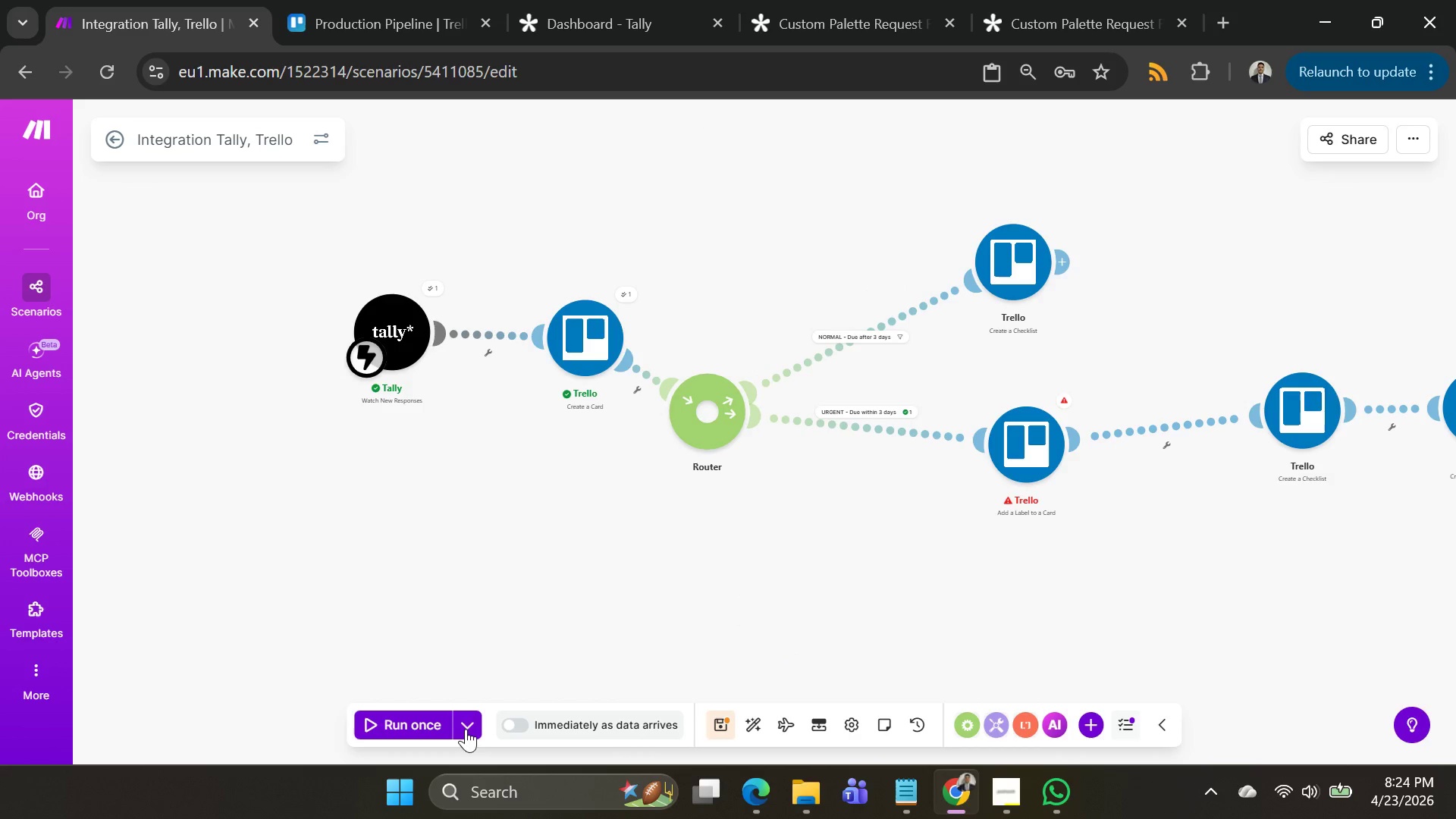 
left_click([472, 714])
 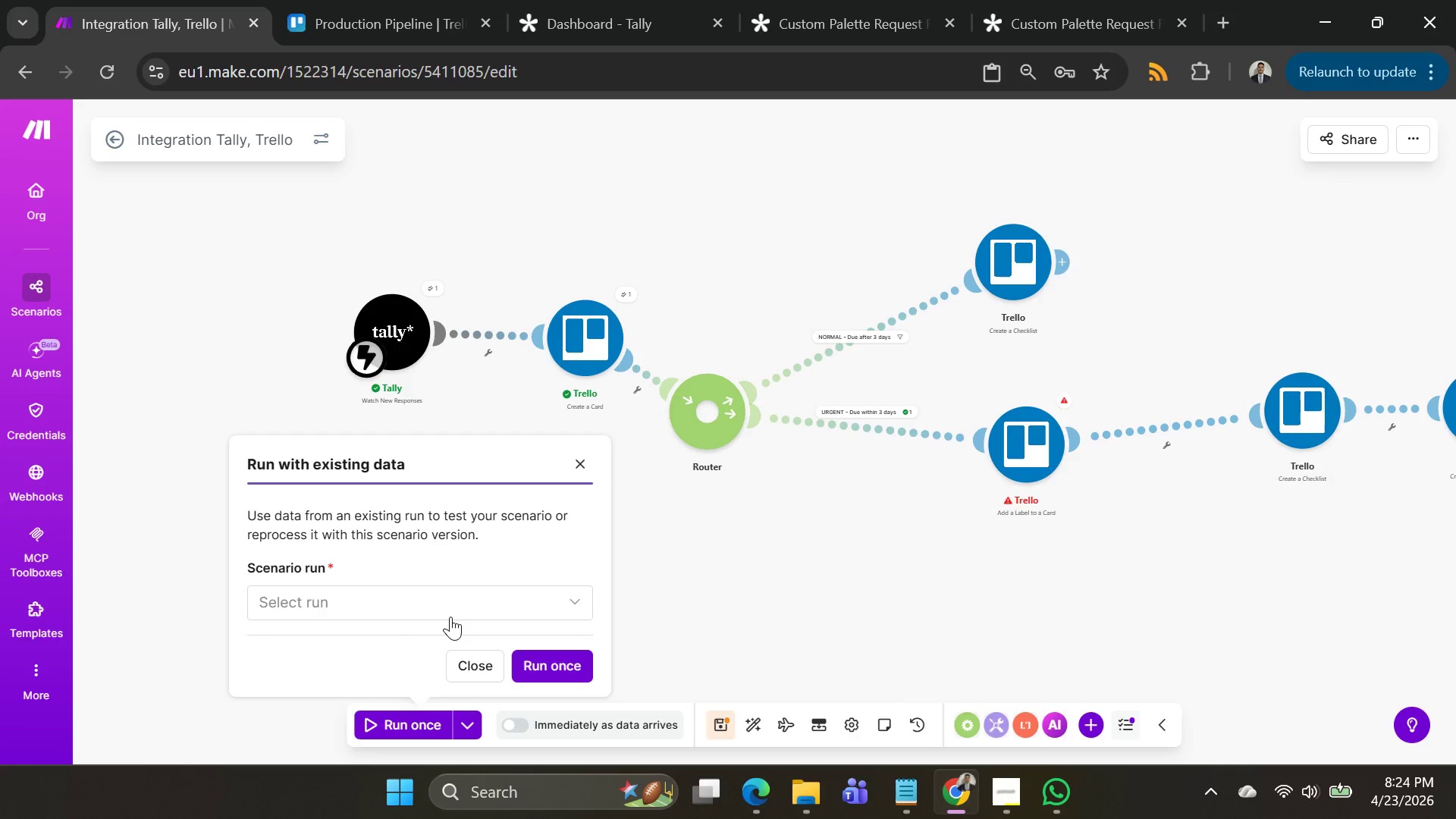 
left_click([444, 603])
 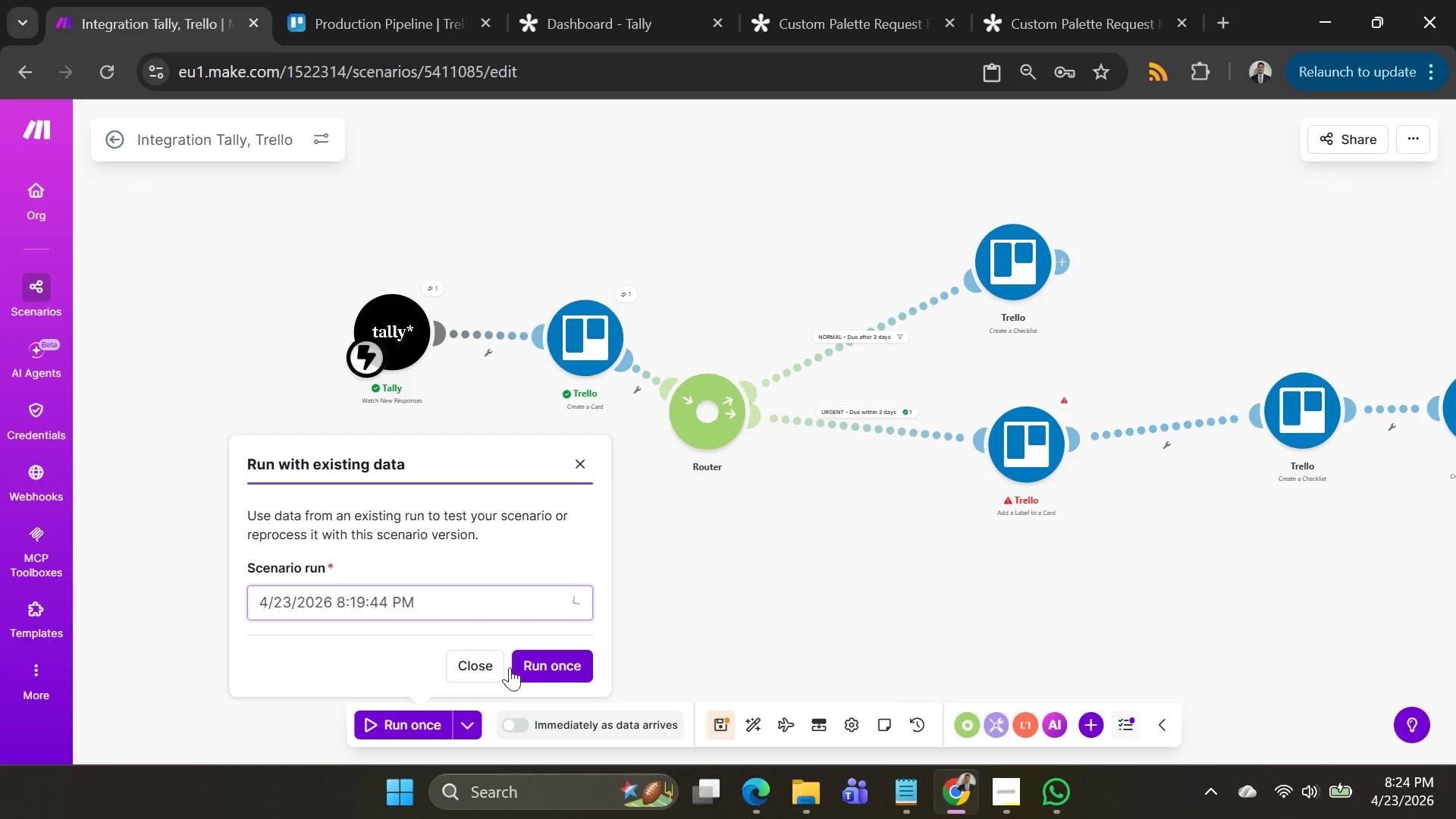 
double_click([529, 666])
 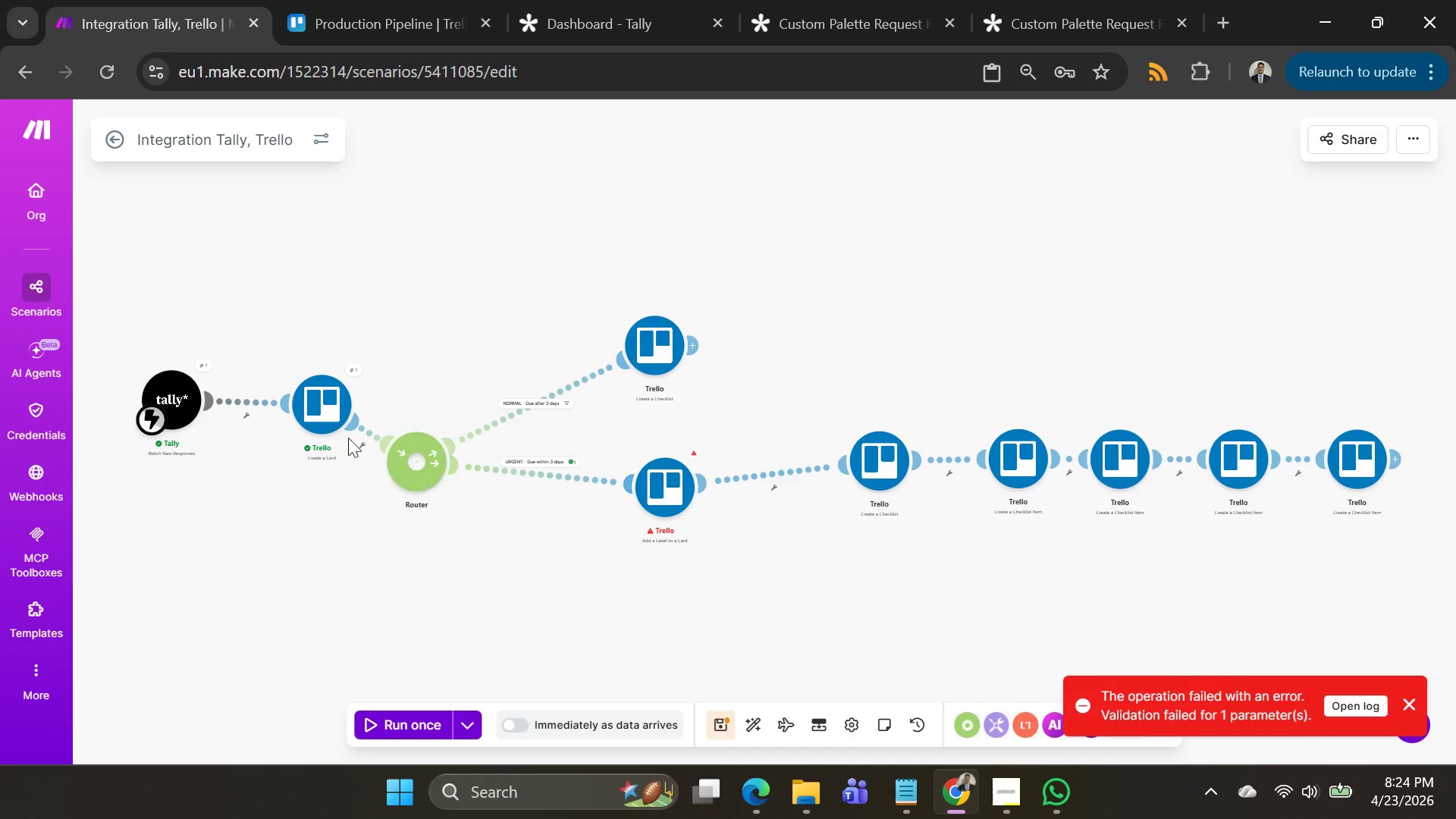 
left_click([673, 476])
 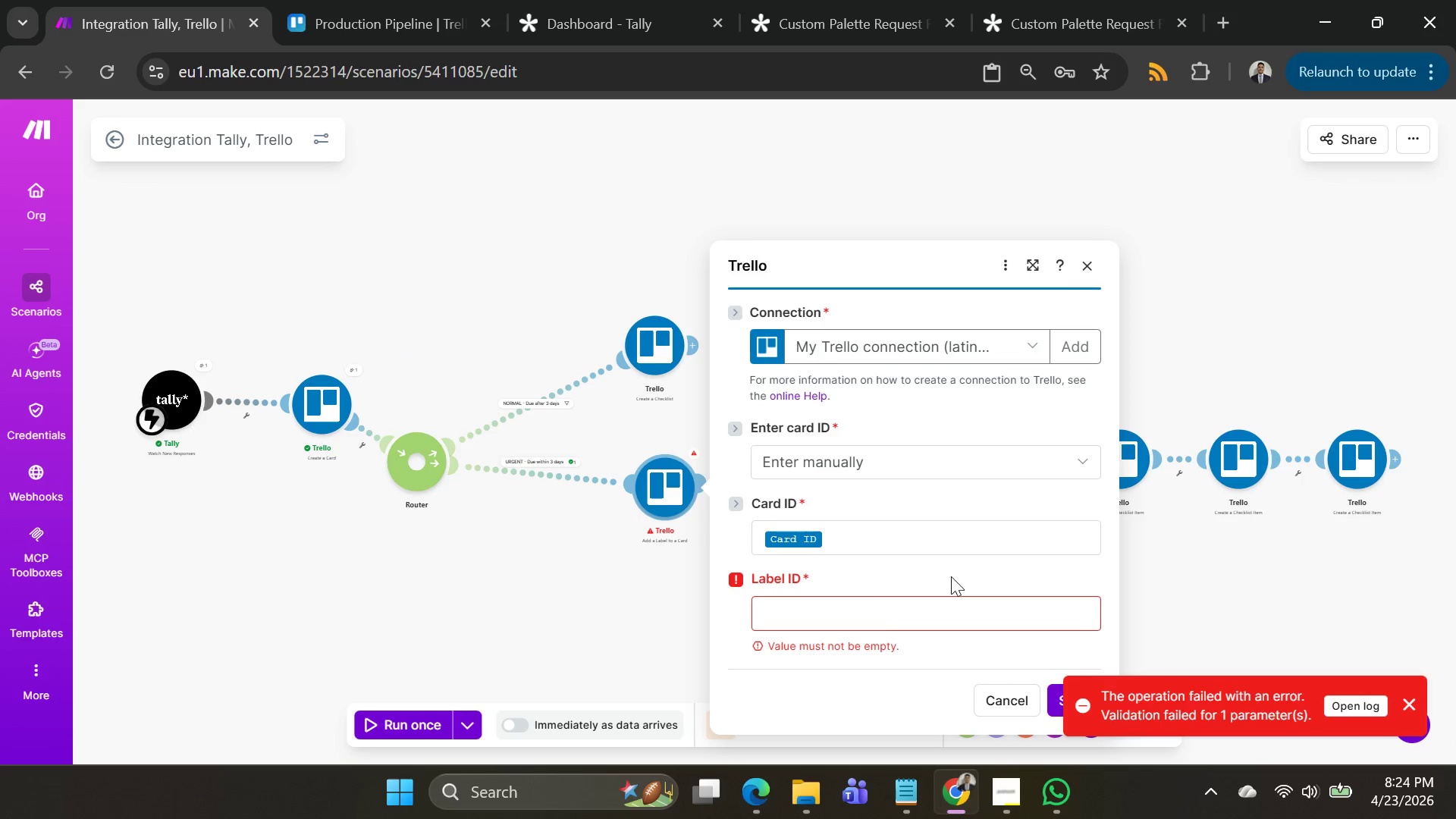 
left_click([878, 623])
 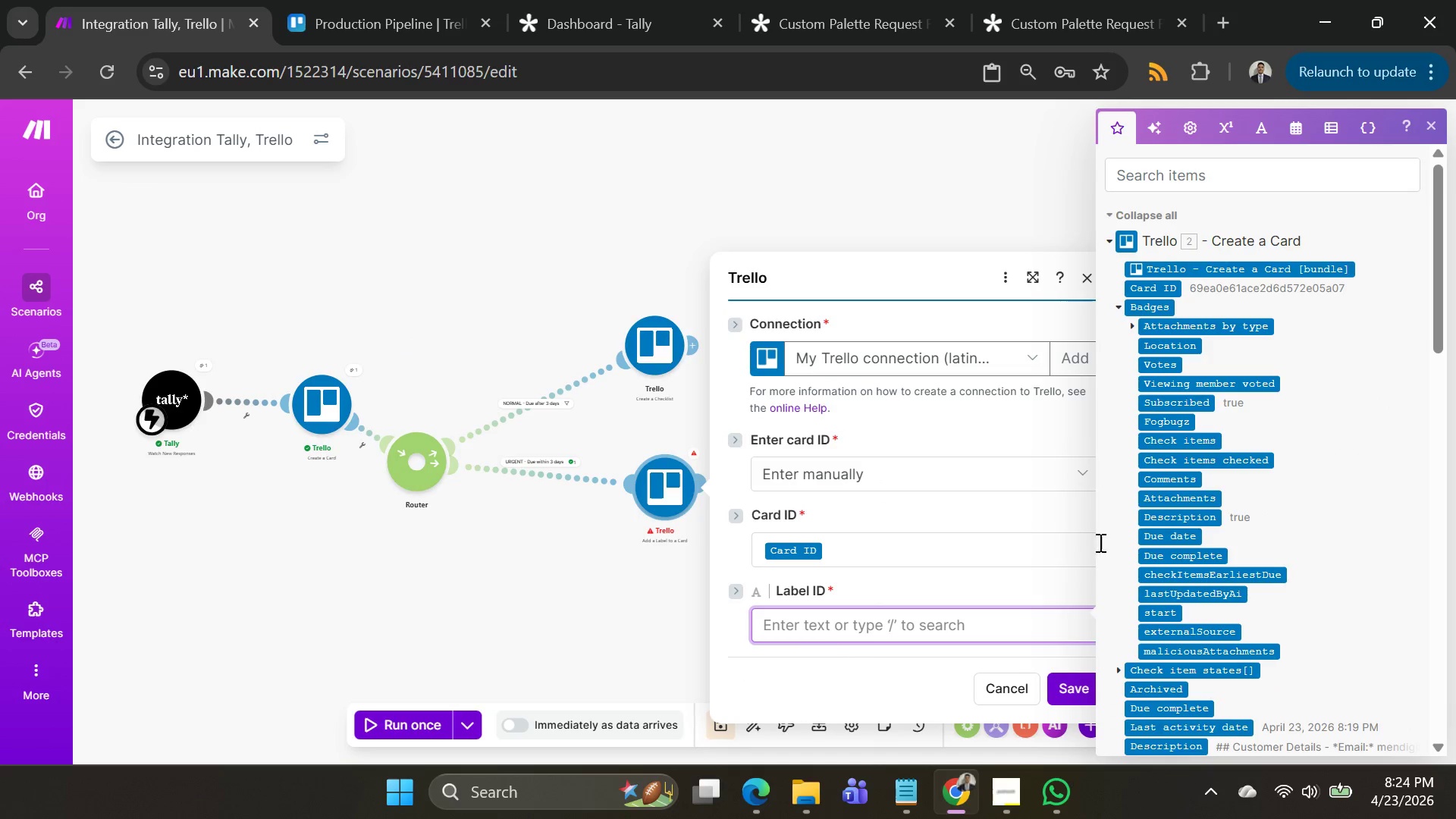 
scroll: coordinate [1169, 565], scroll_direction: down, amount: 6.0
 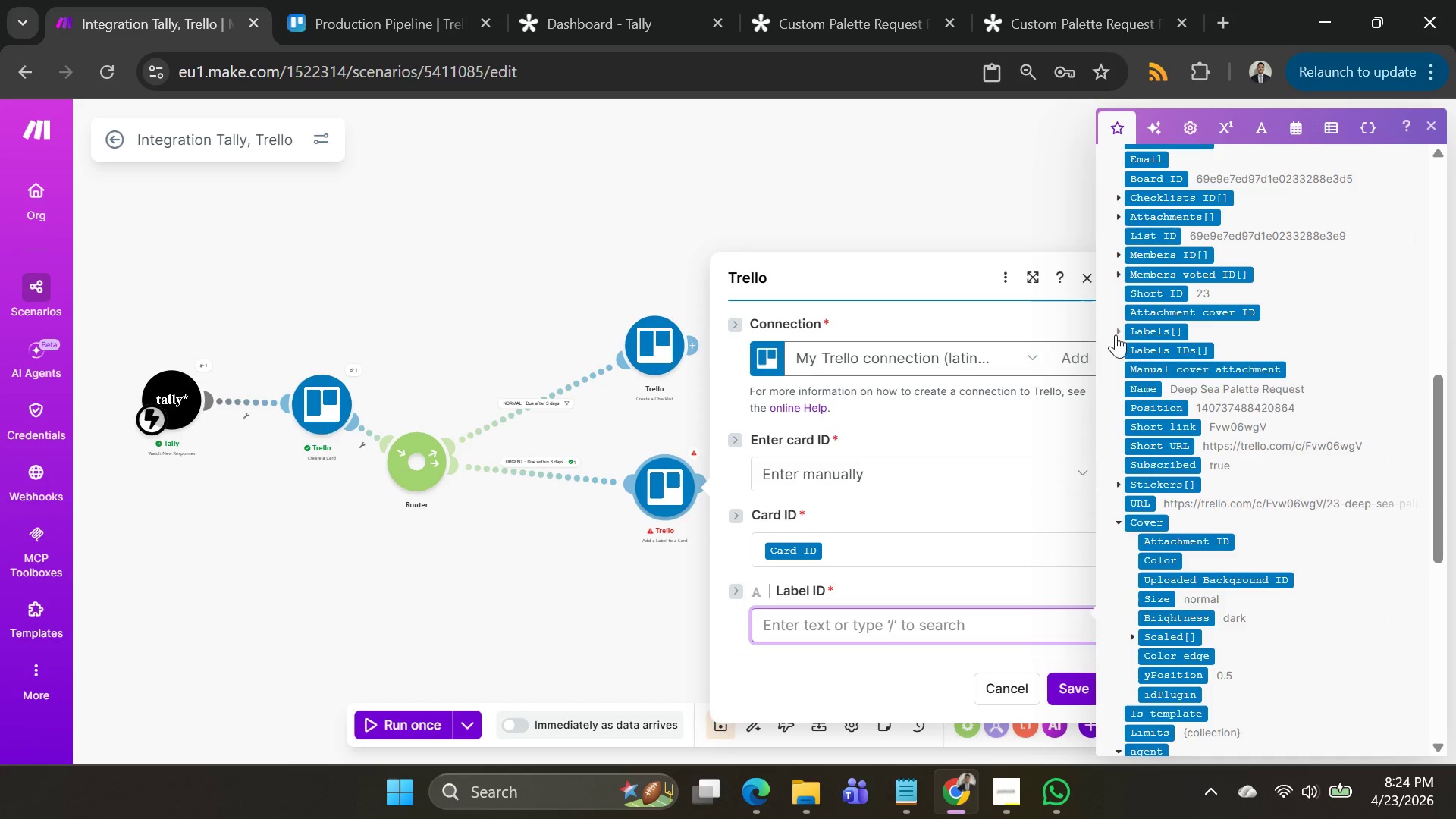 
left_click([1116, 334])
 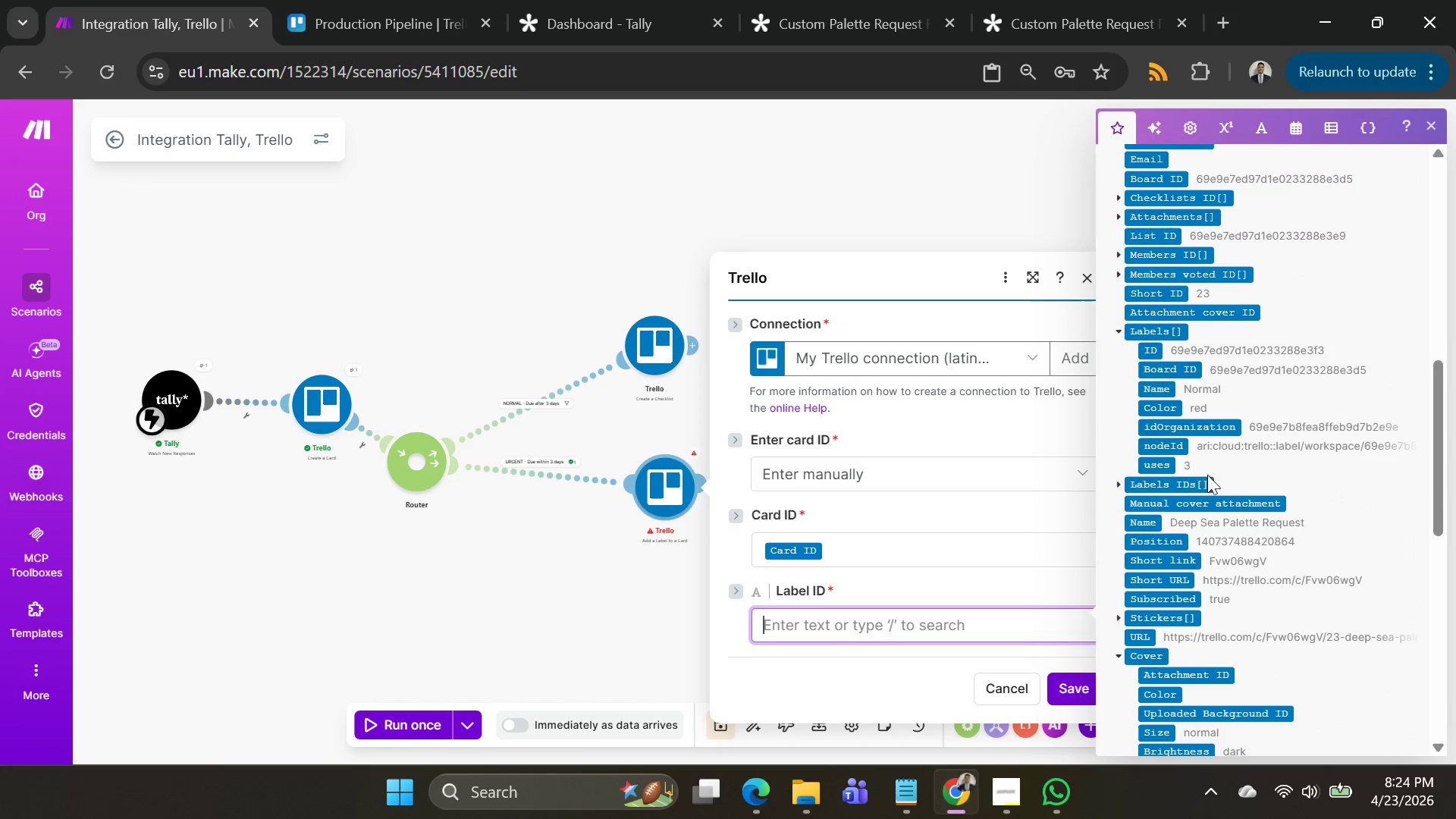 
mouse_move([1192, 469])
 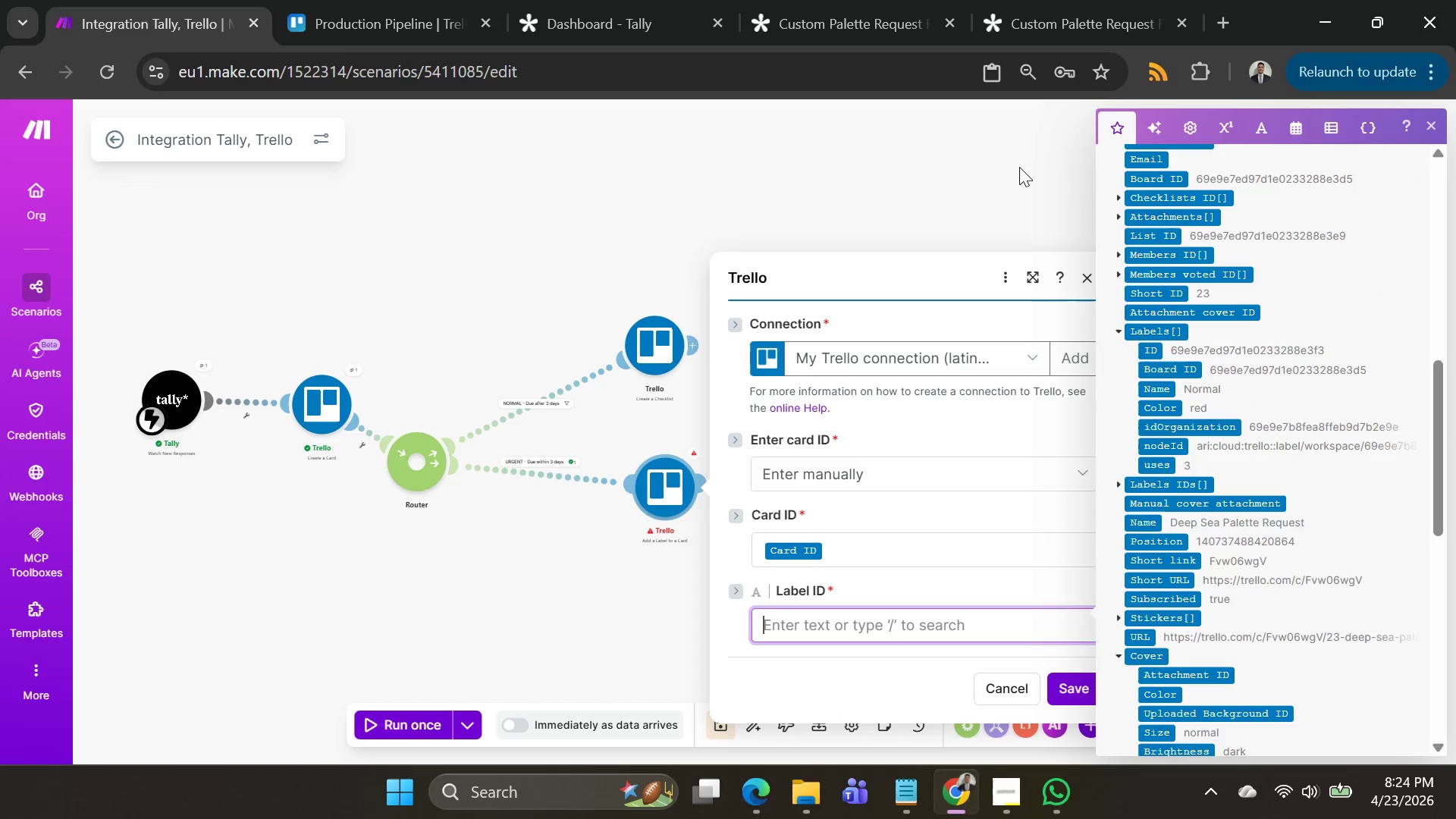 
left_click([473, 295])
 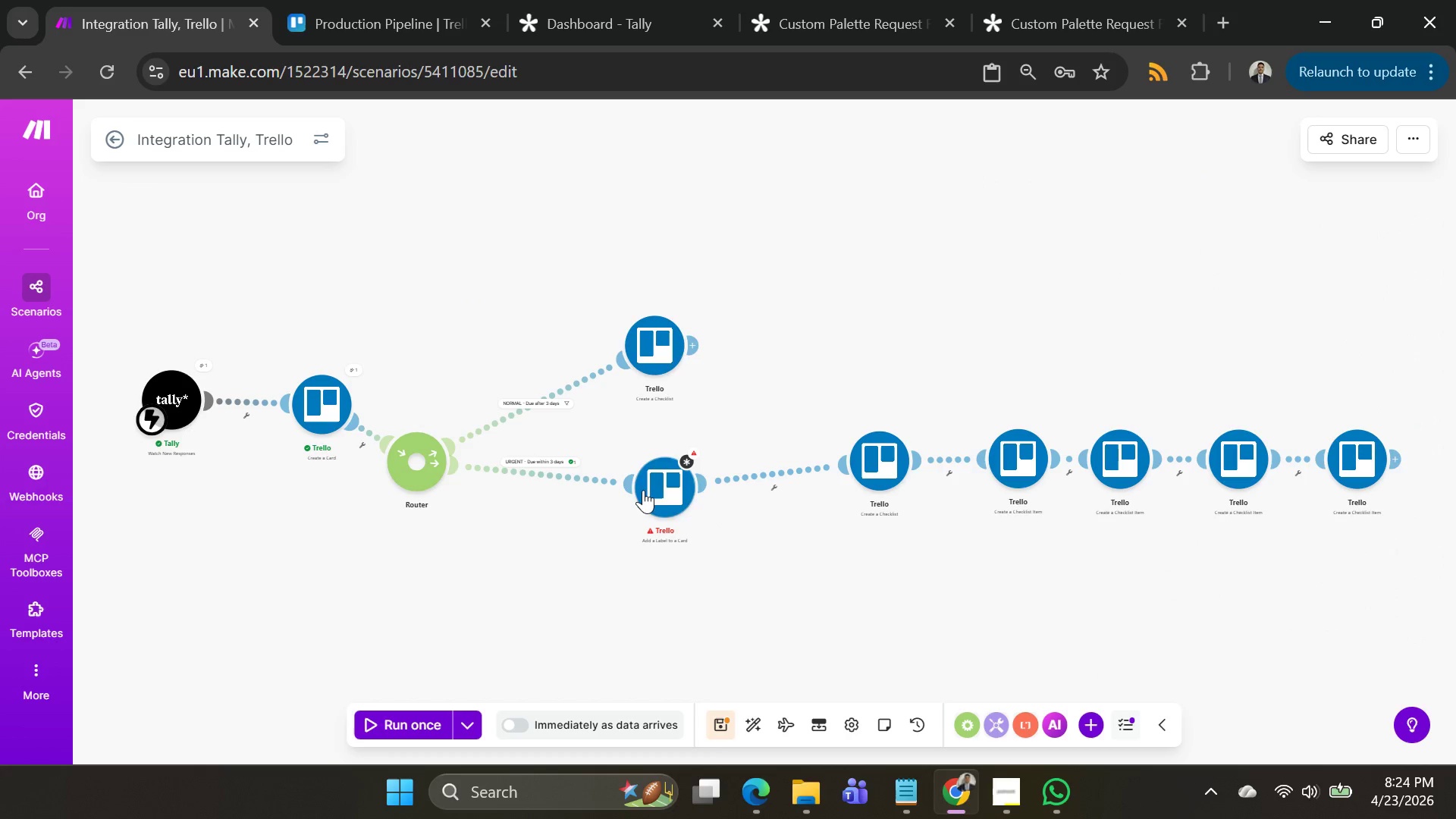 
right_click([648, 492])
 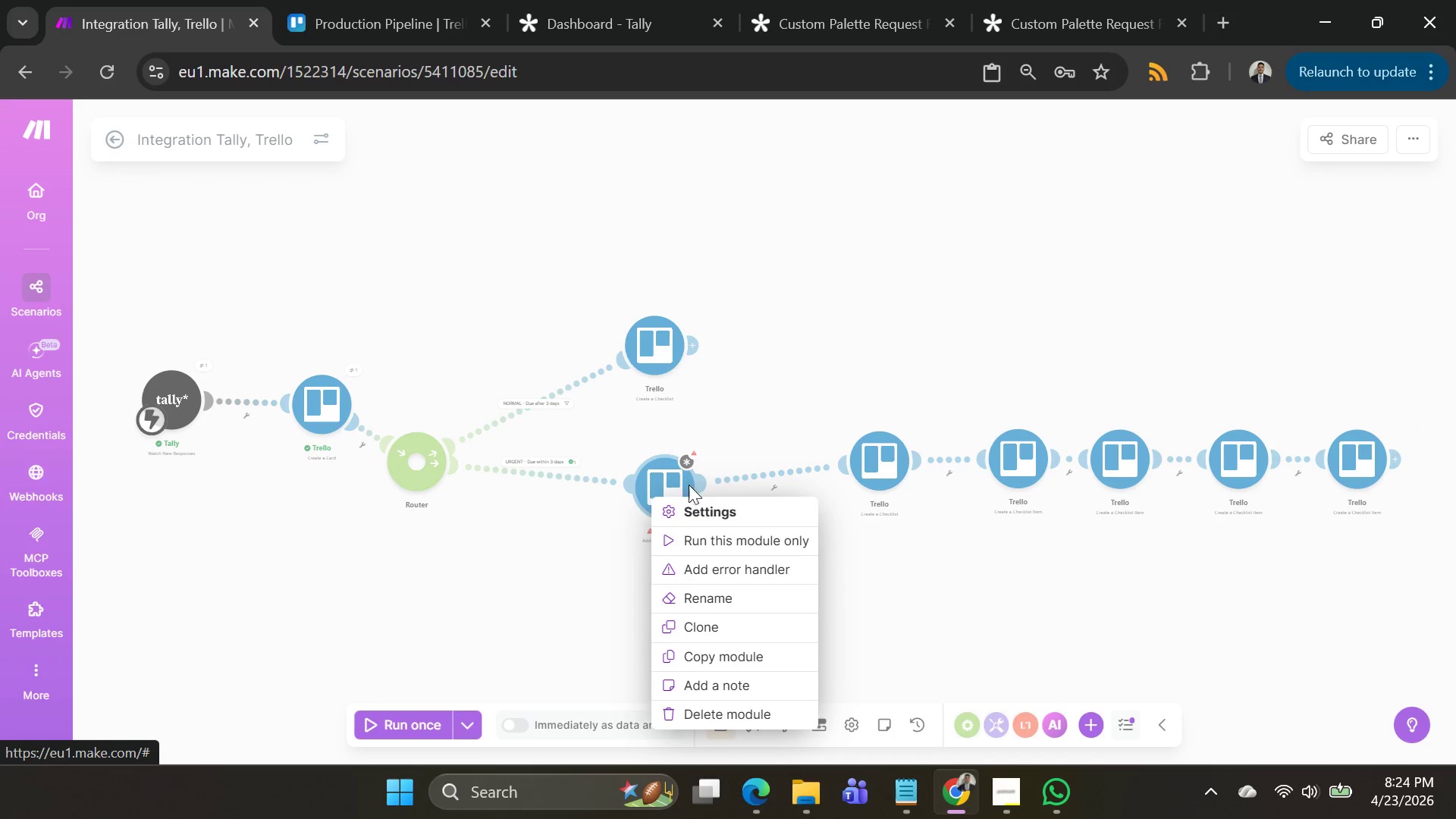 
left_click_drag(start_coordinate=[685, 485], to_coordinate=[730, 438])
 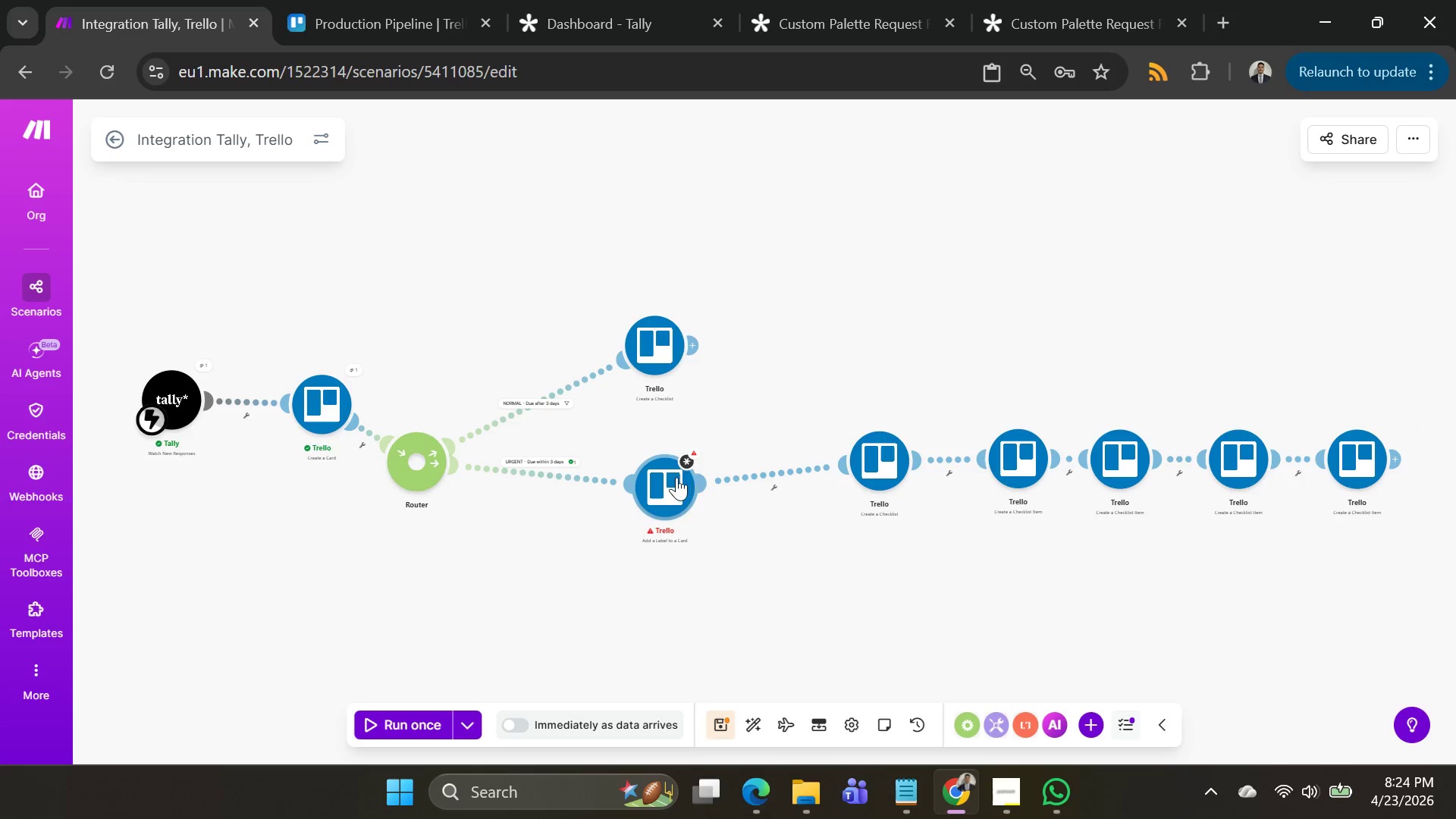 
left_click_drag(start_coordinate=[675, 478], to_coordinate=[750, 551])
 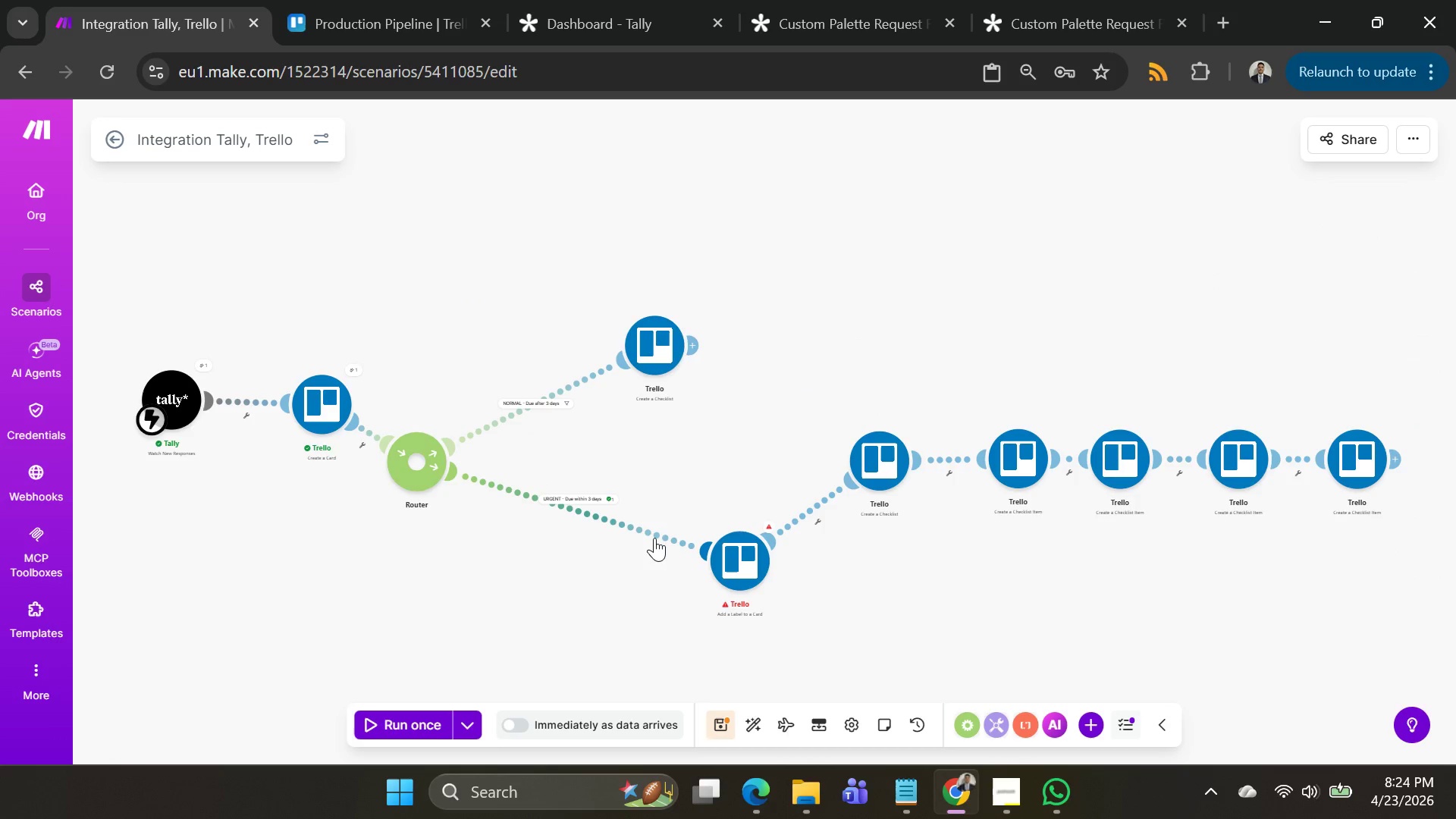 
right_click([654, 538])
 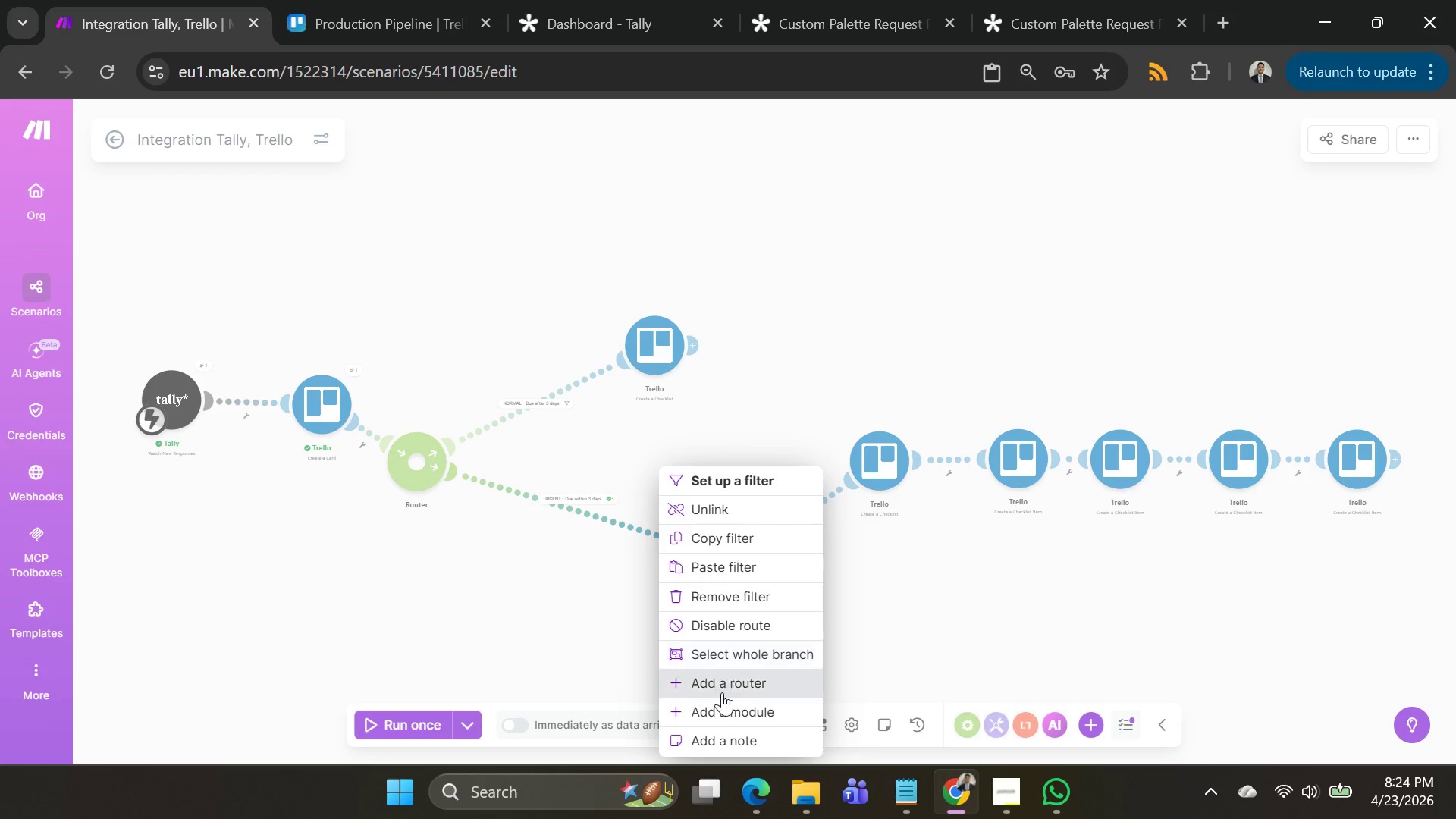 
left_click([723, 709])
 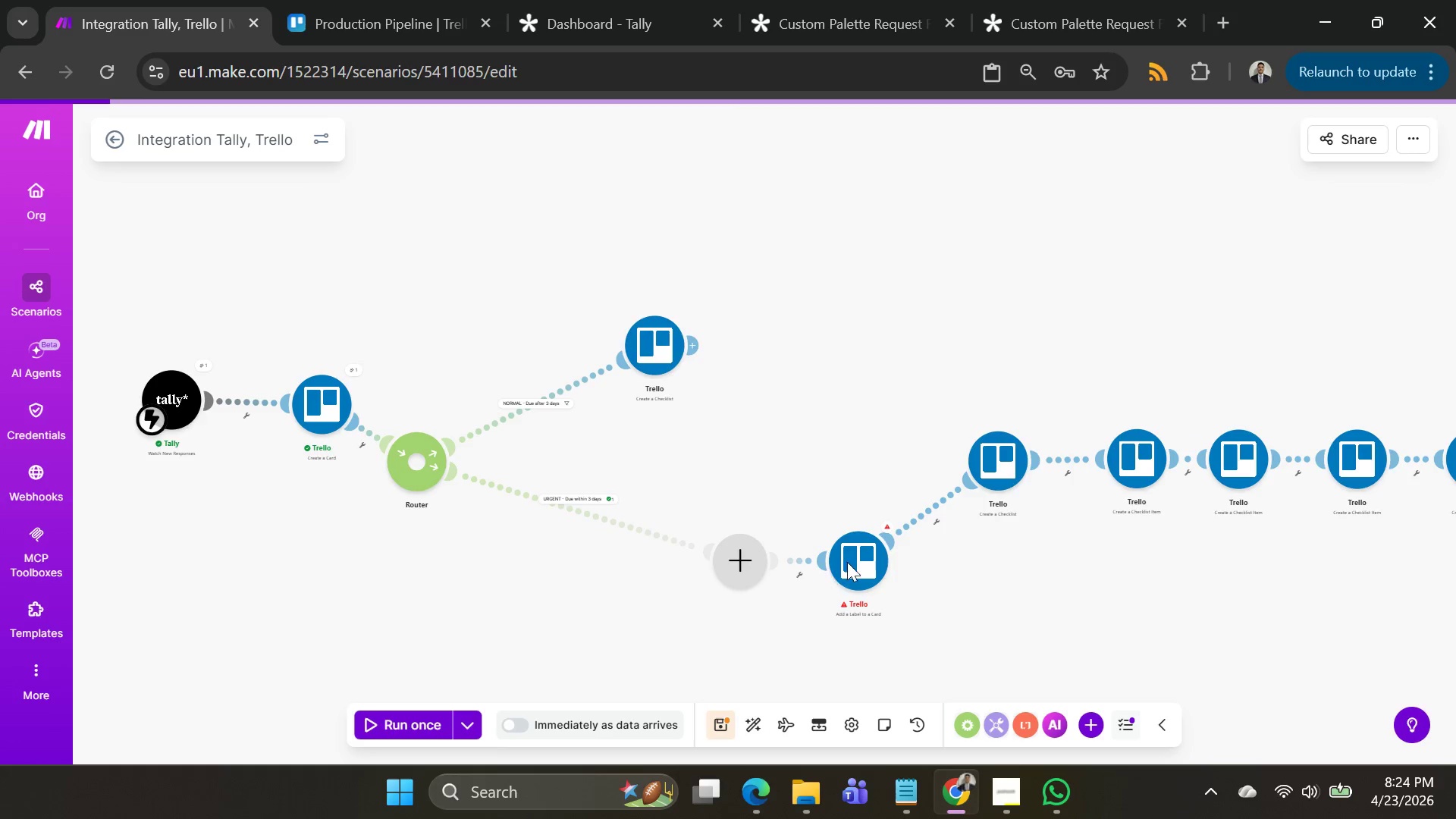 
right_click([851, 557])
 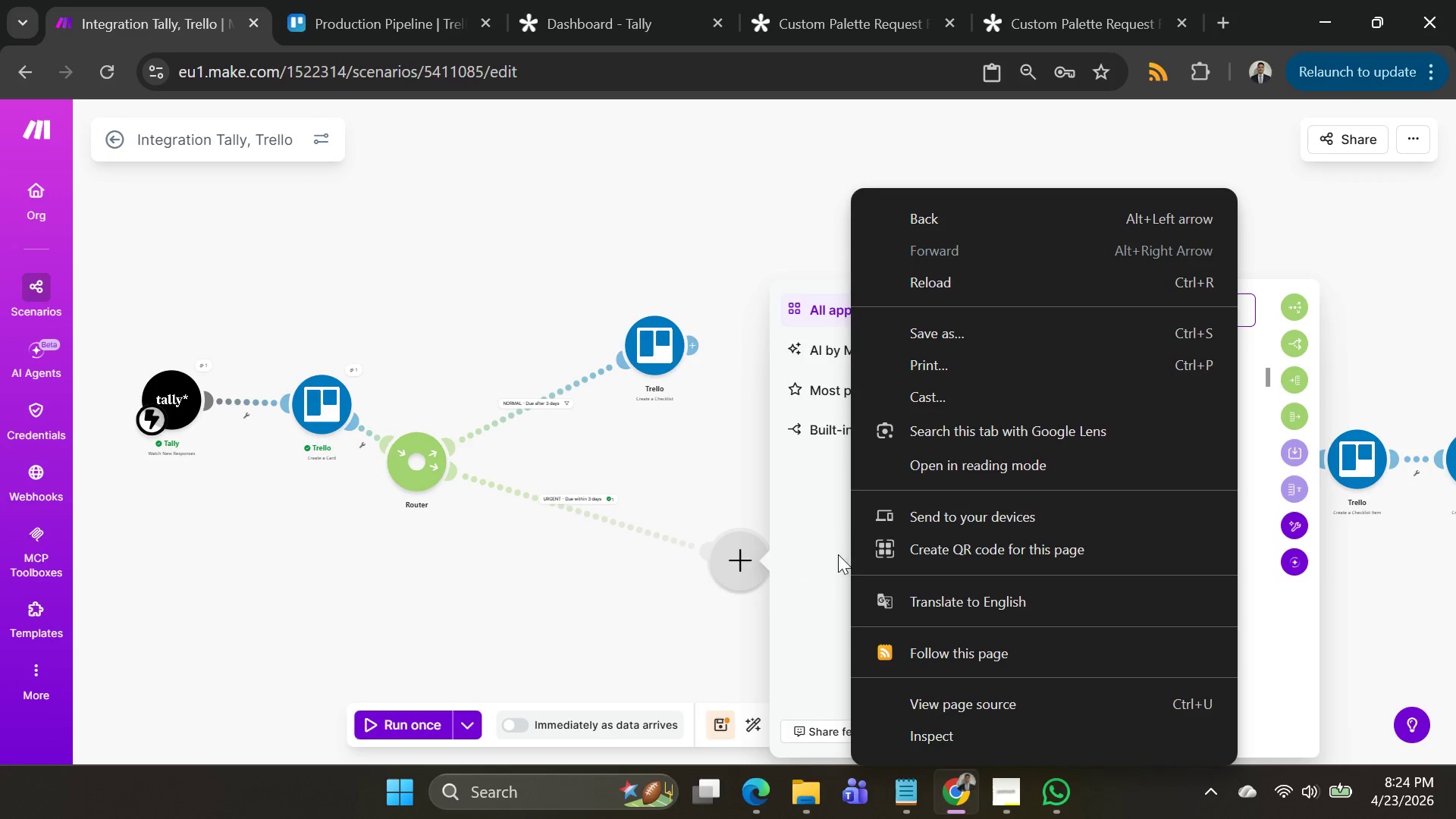 
left_click([813, 557])
 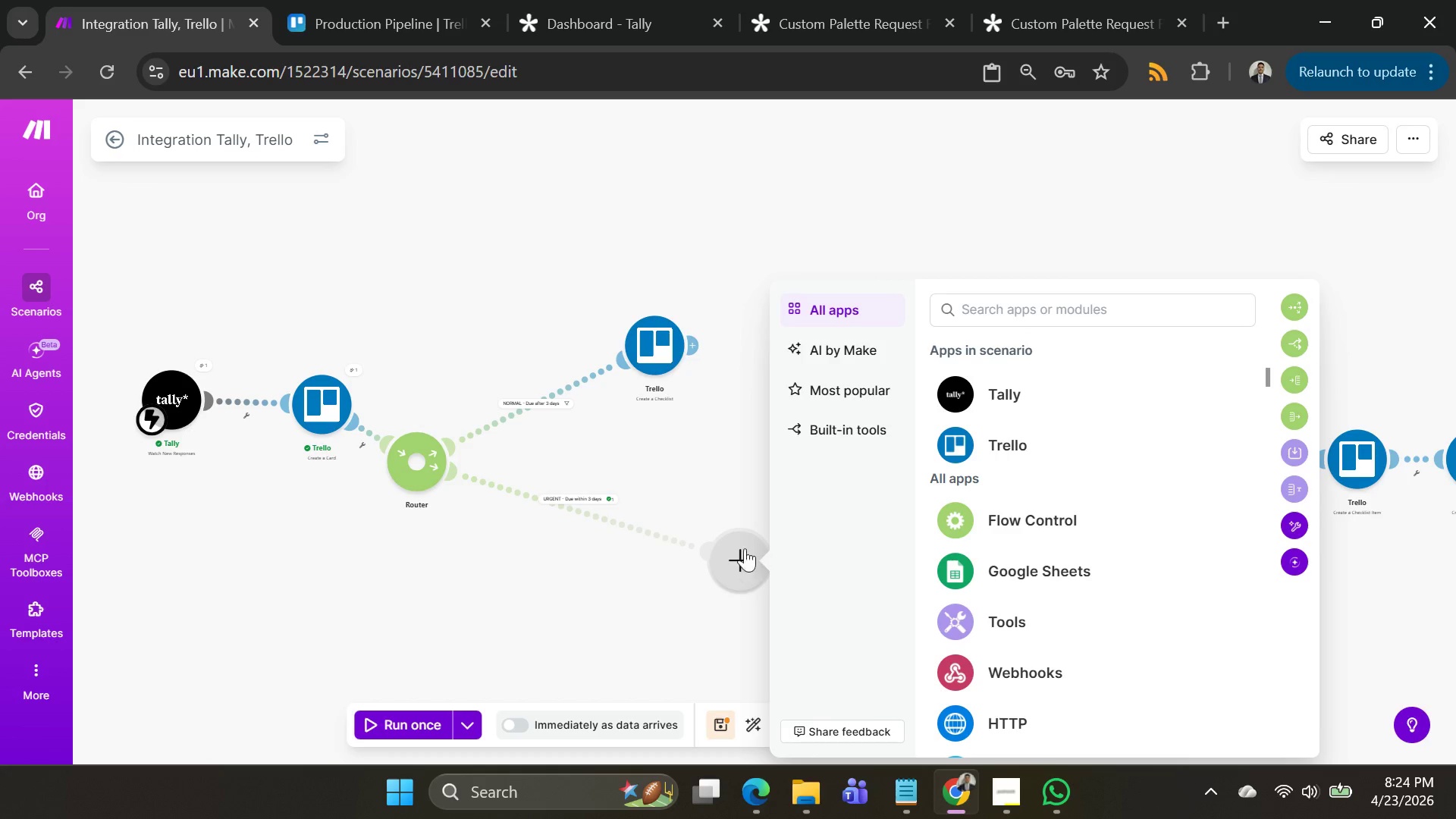 
left_click([733, 466])
 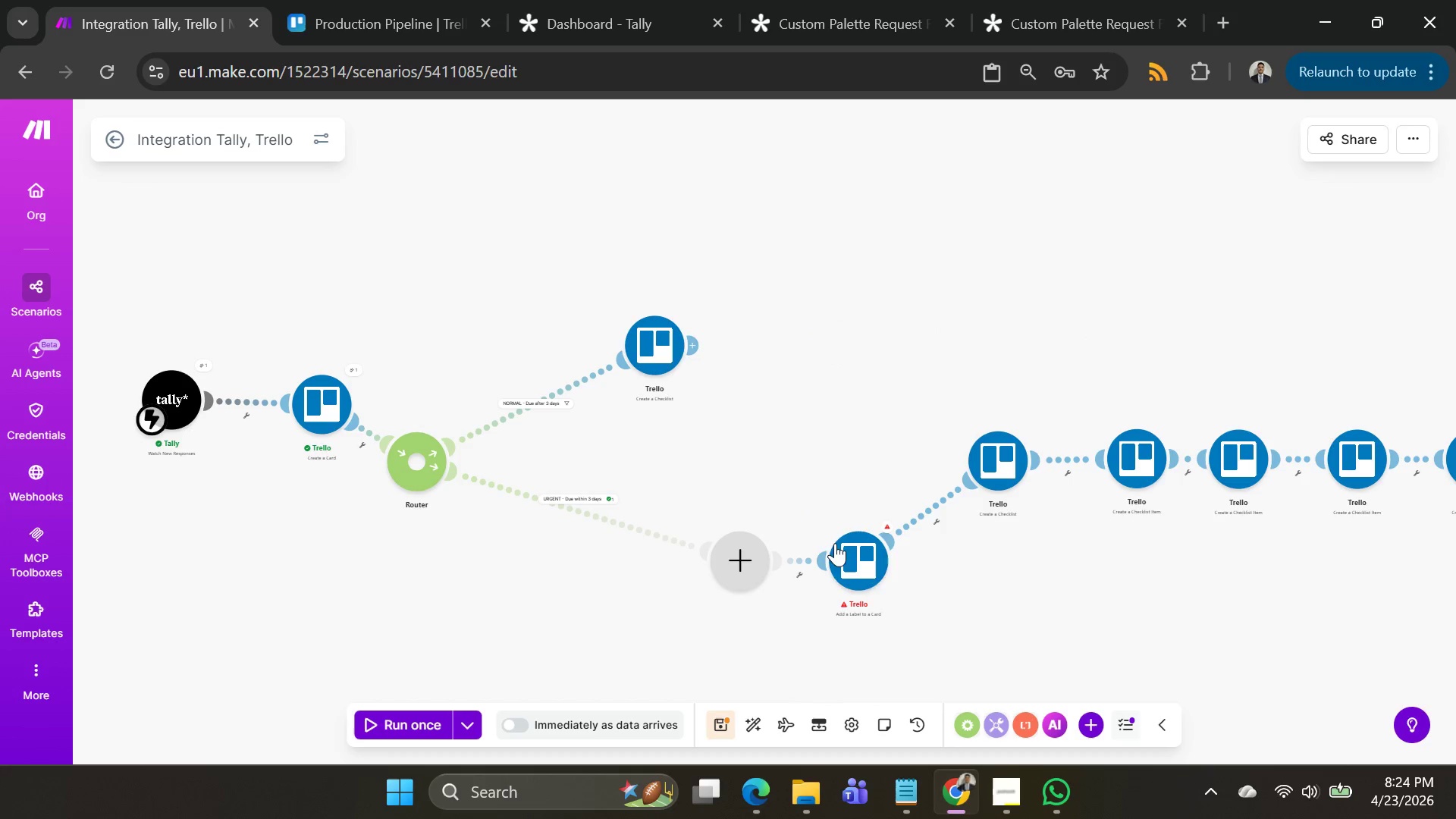 
right_click([846, 548])
 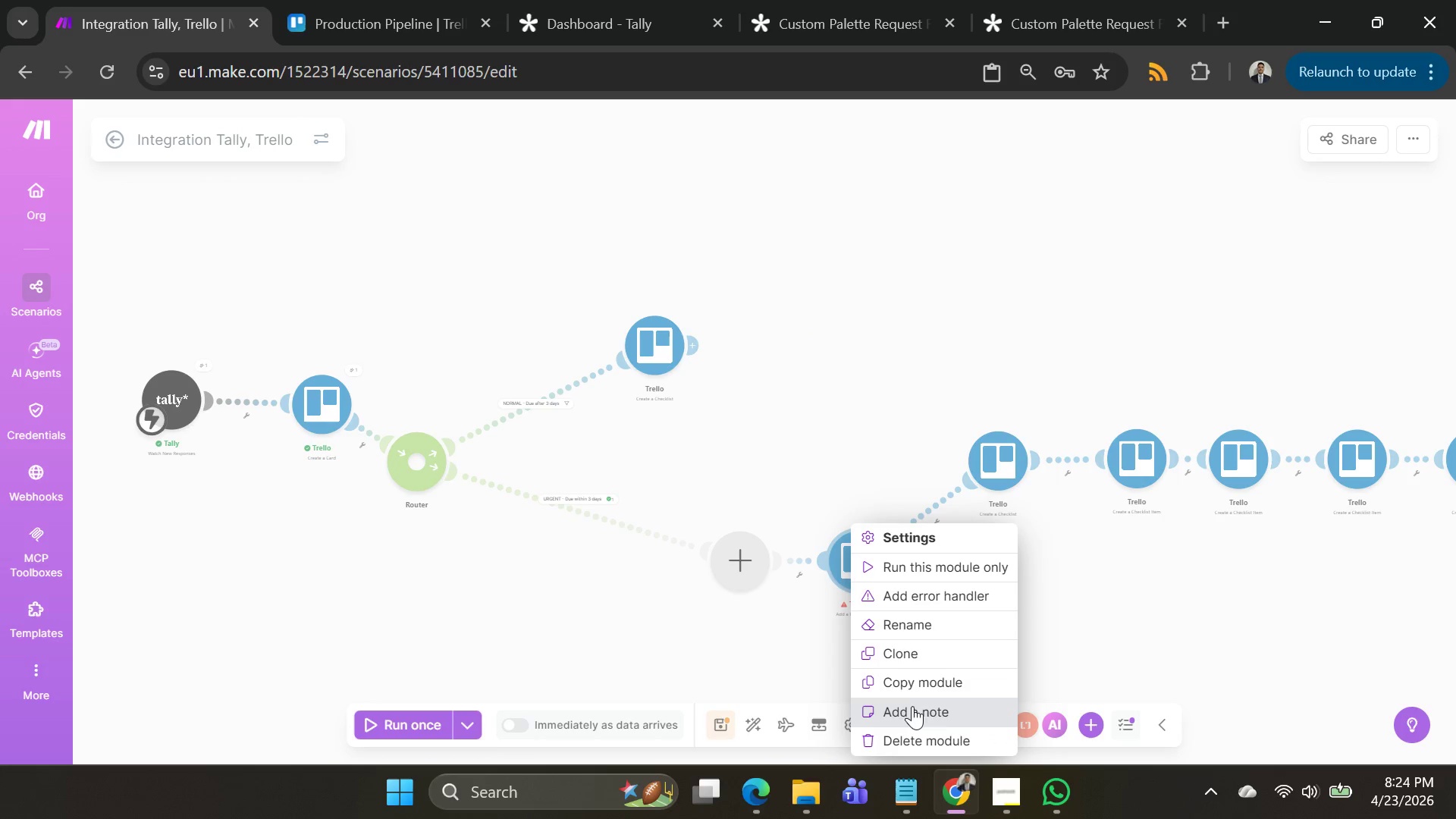 
left_click([912, 726])
 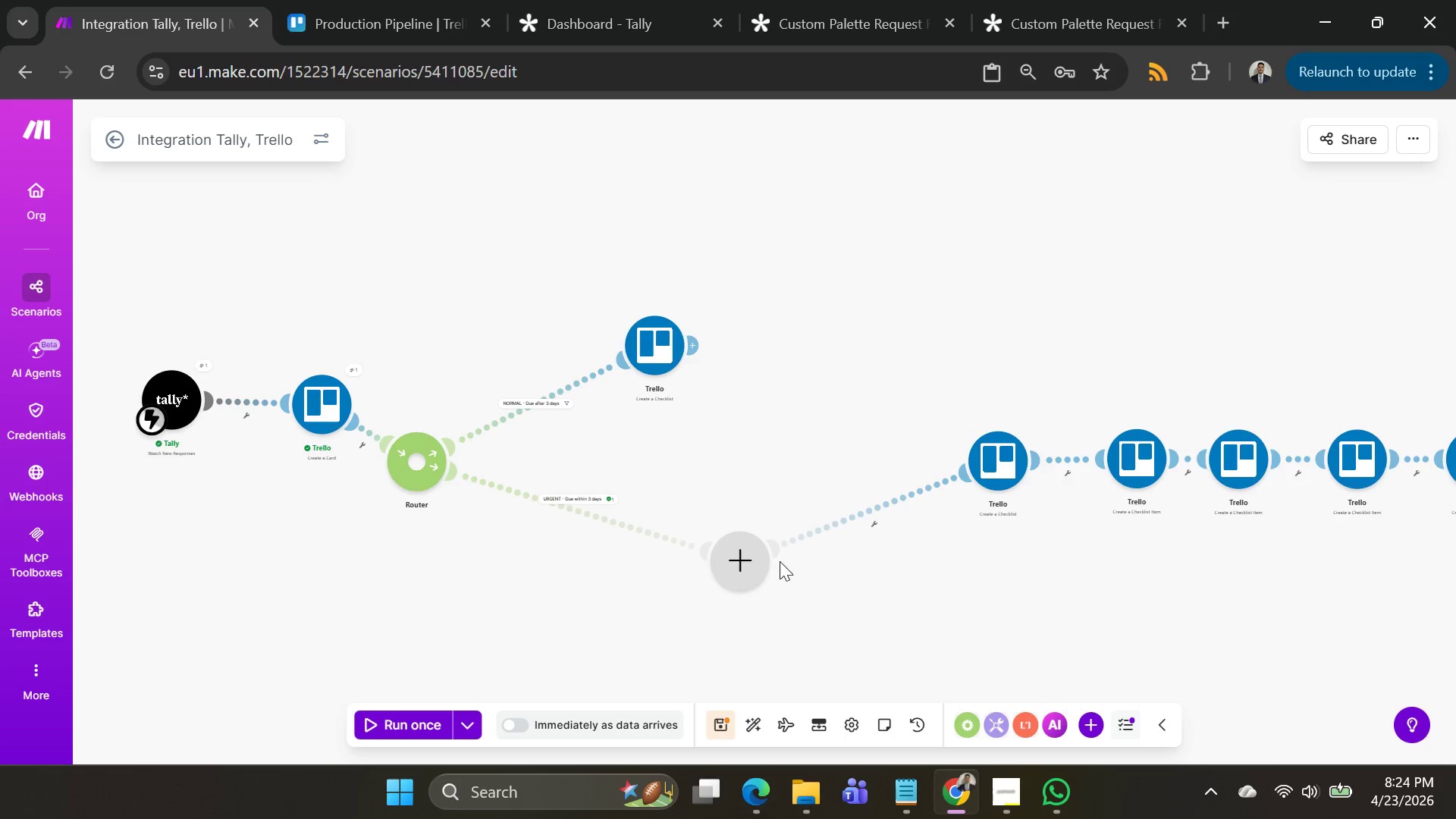 
left_click_drag(start_coordinate=[737, 560], to_coordinate=[757, 518])
 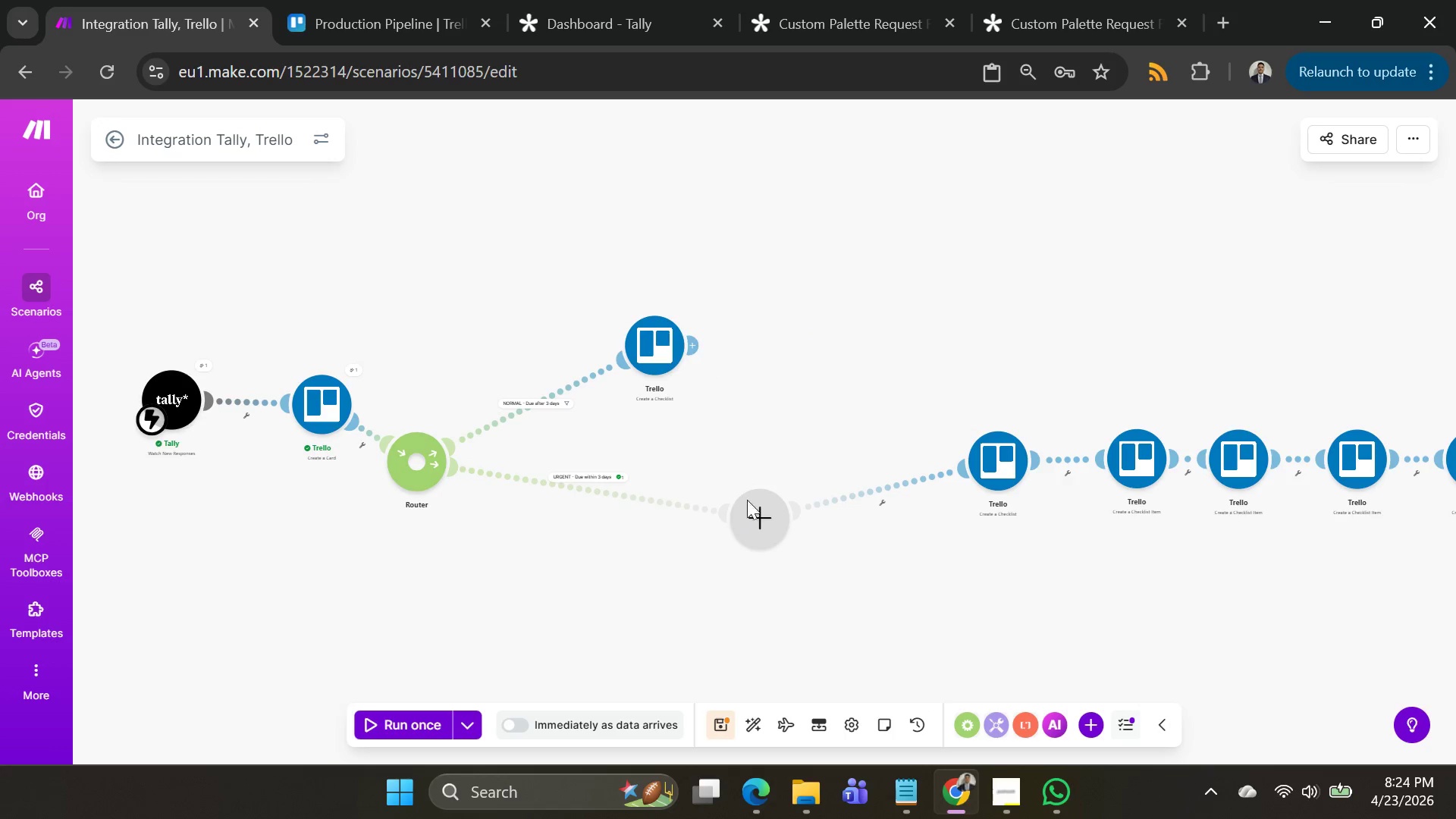 
left_click([755, 523])
 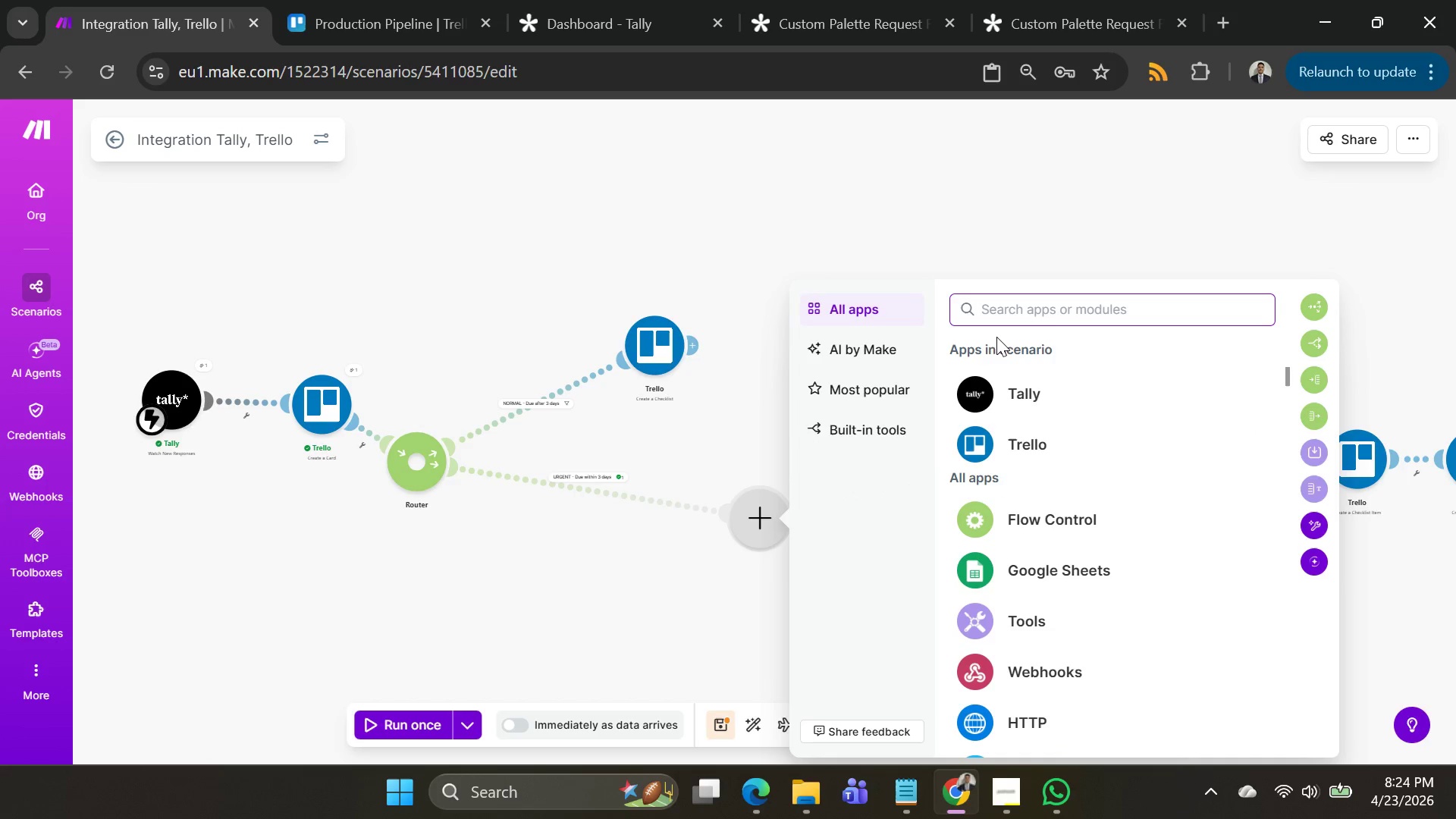 
left_click([1002, 322])
 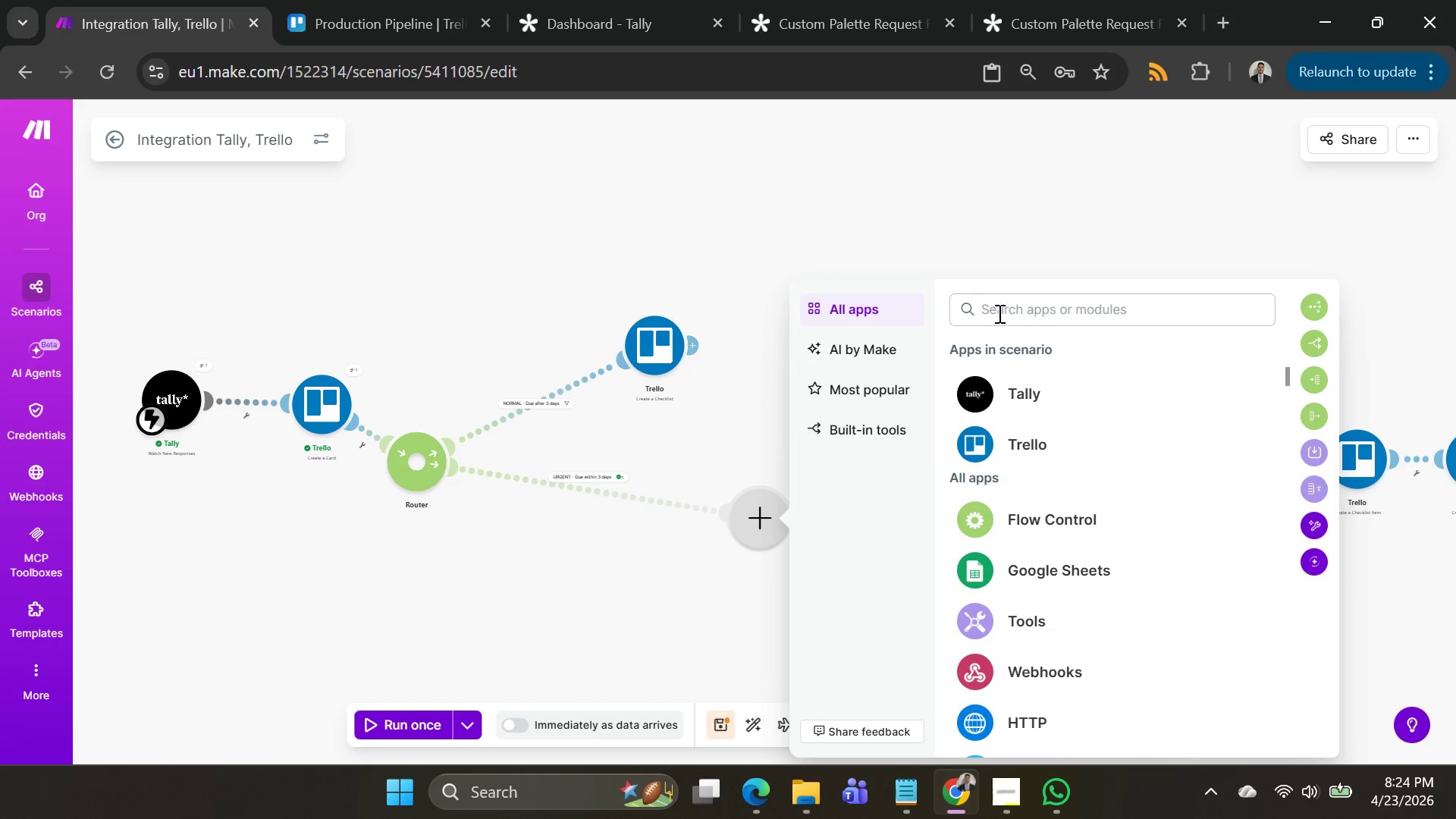 
left_click([998, 313])
 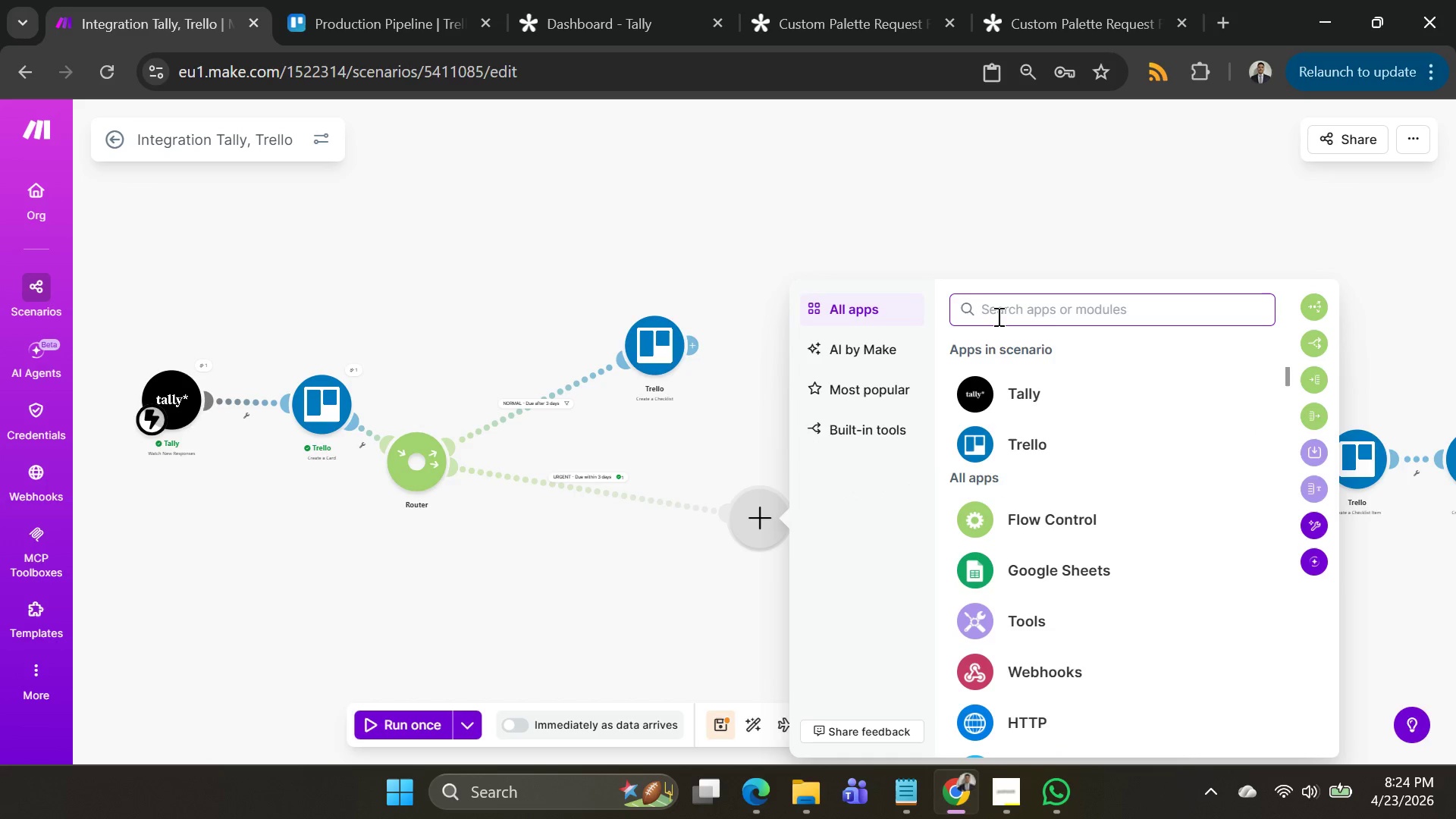 
type(trello)
 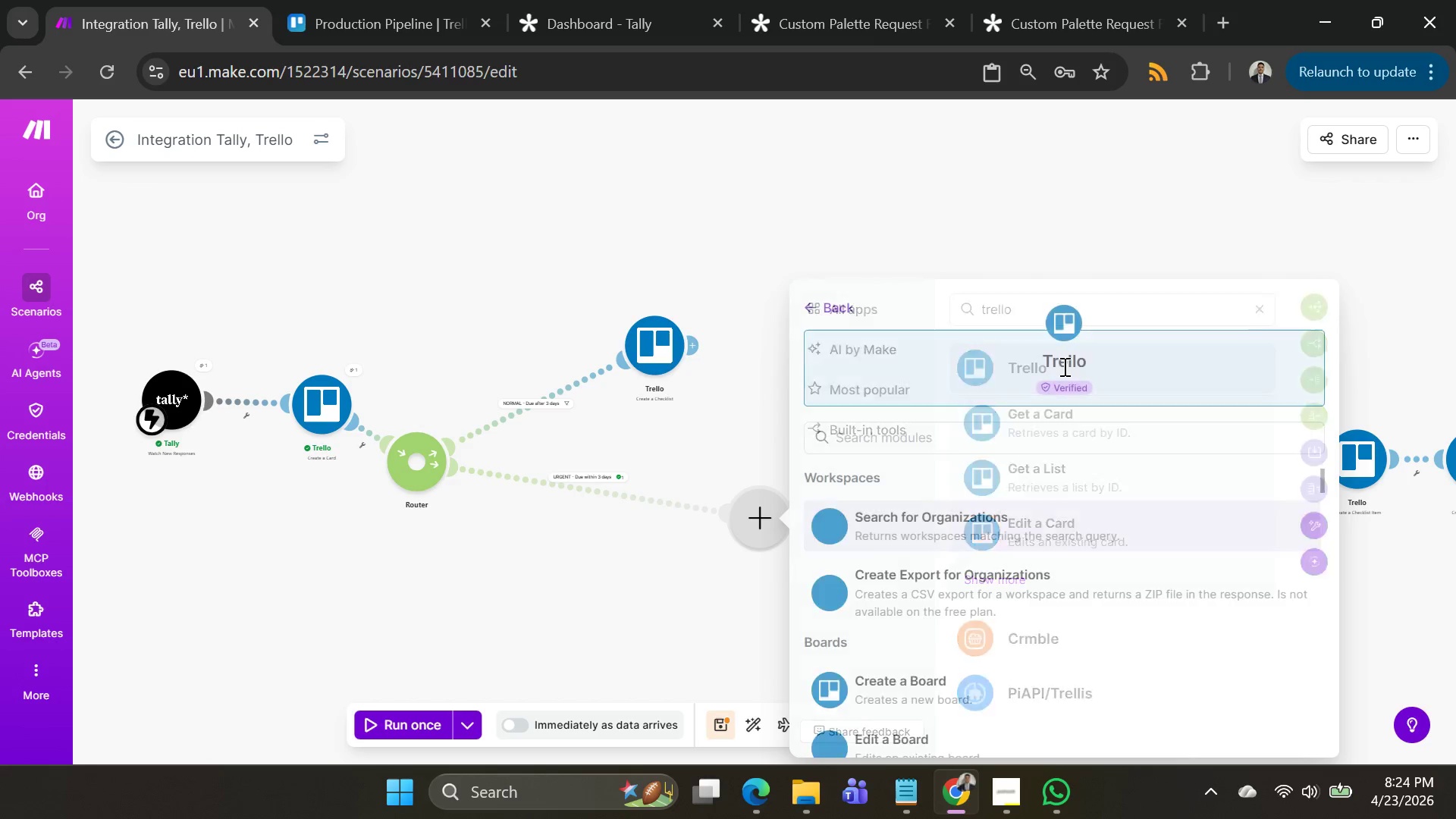 
left_click([987, 430])
 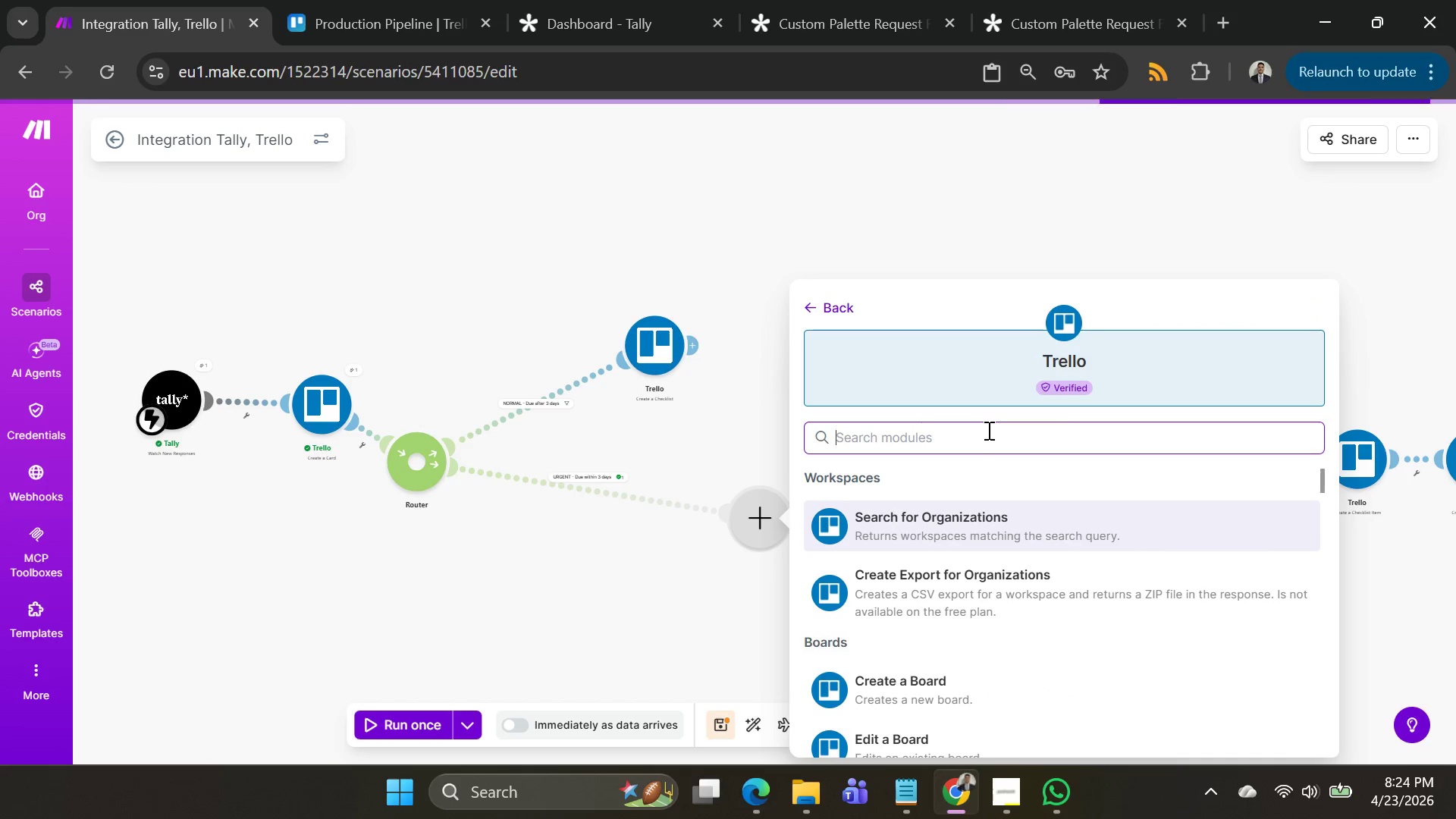 
type(create a )
 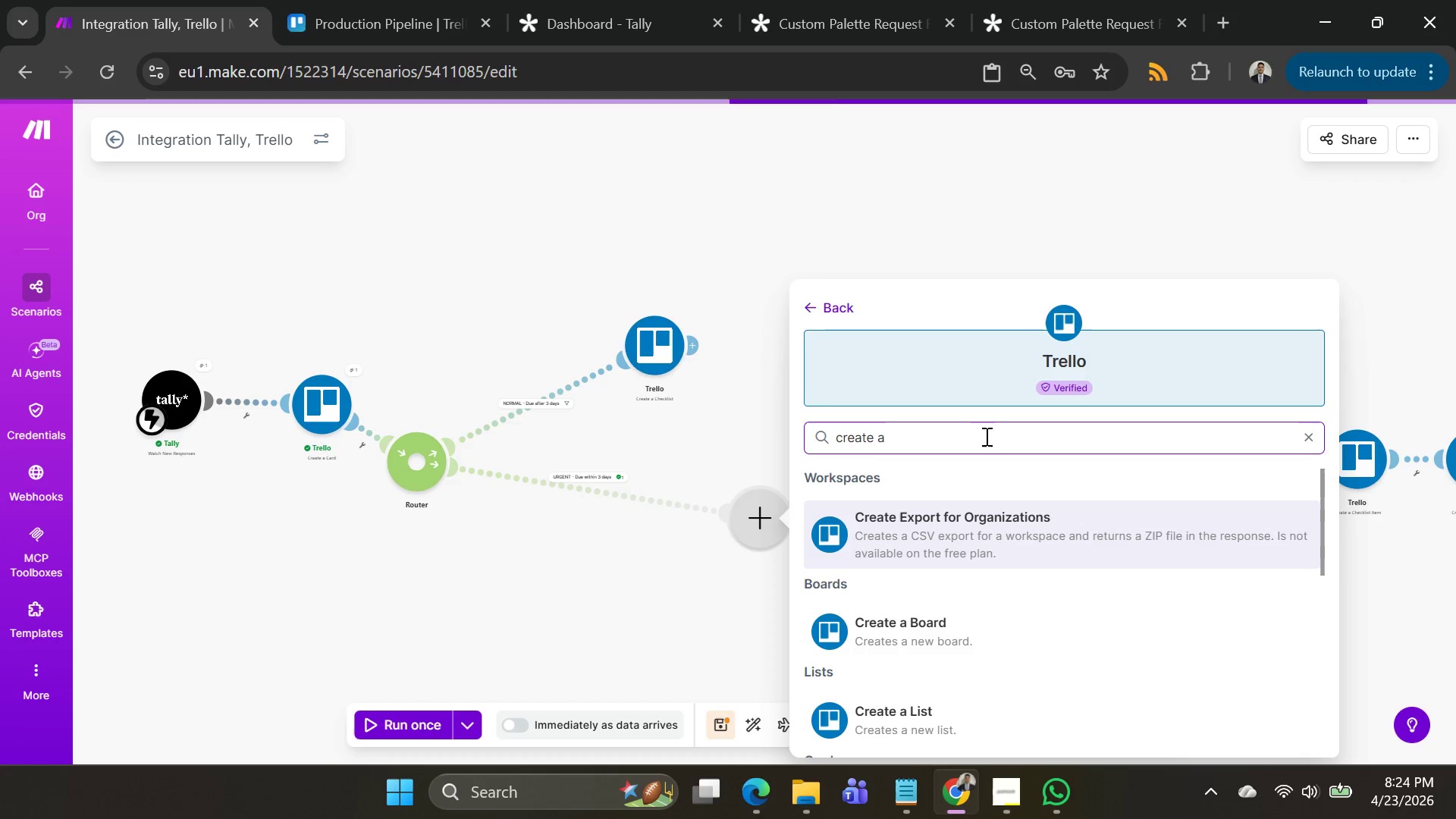 
type(card )
 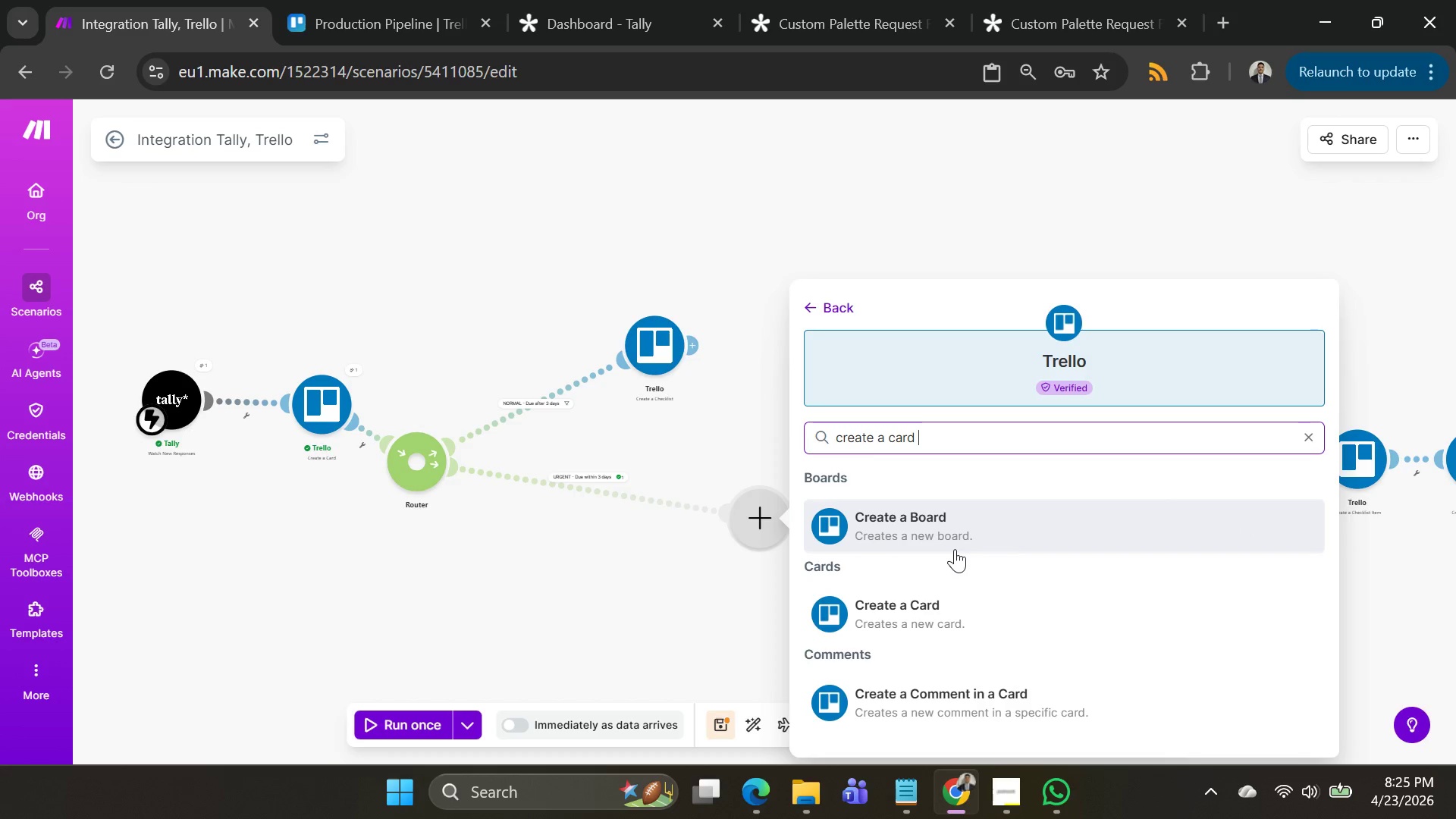 
hold_key(key=Backspace, duration=1.16)
 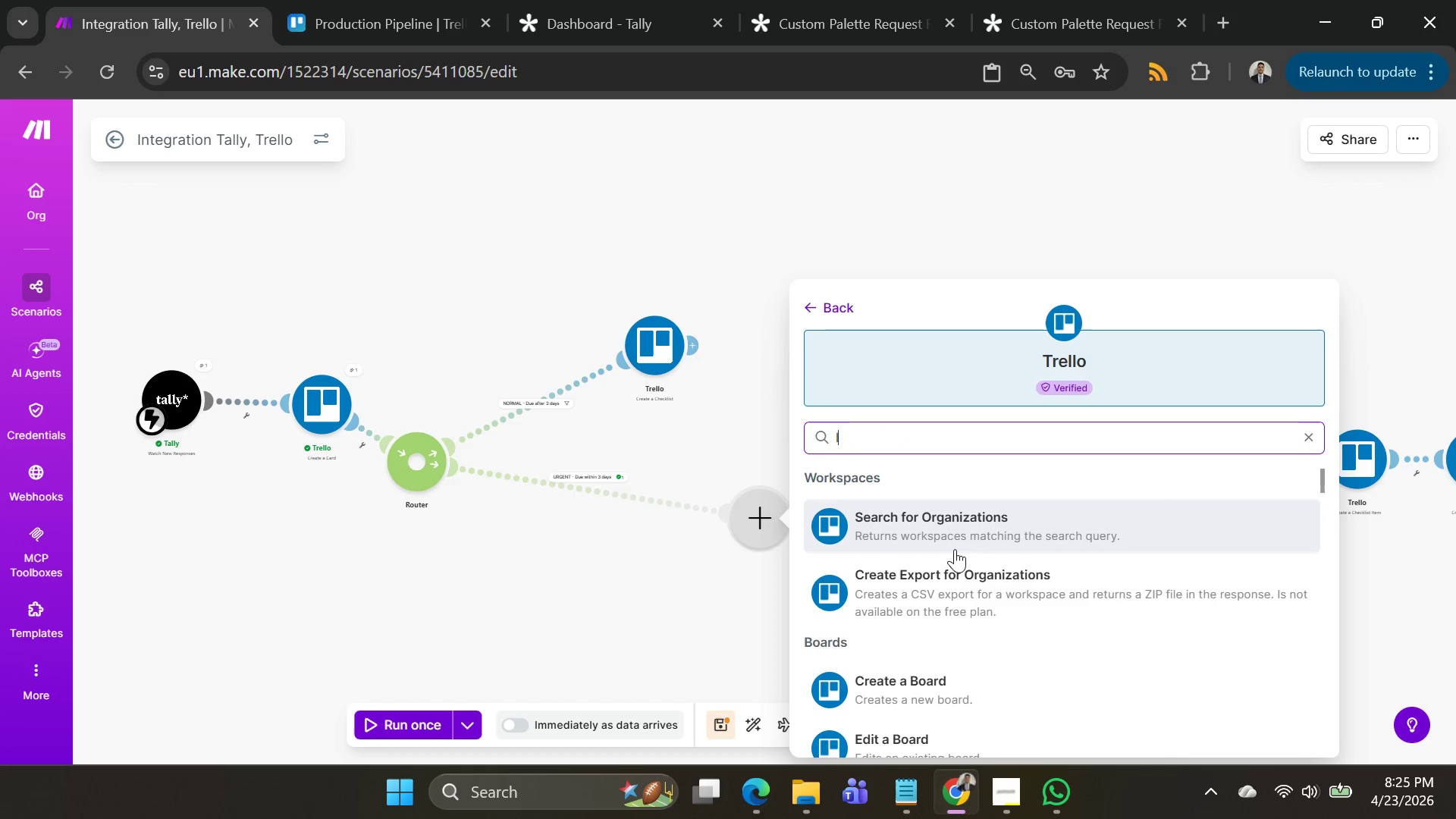 
type(label)
 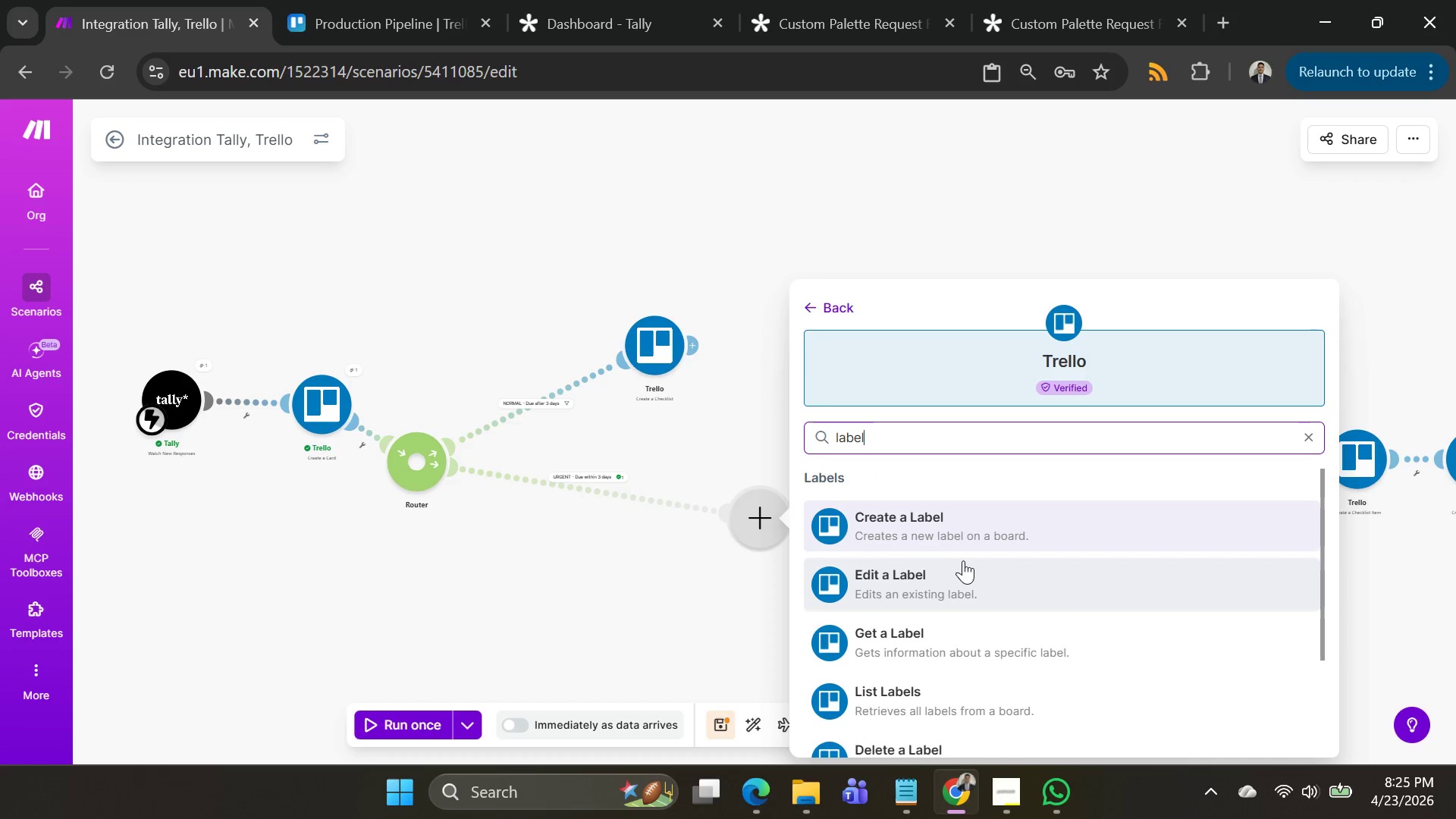 
scroll: coordinate [968, 563], scroll_direction: none, amount: 0.0
 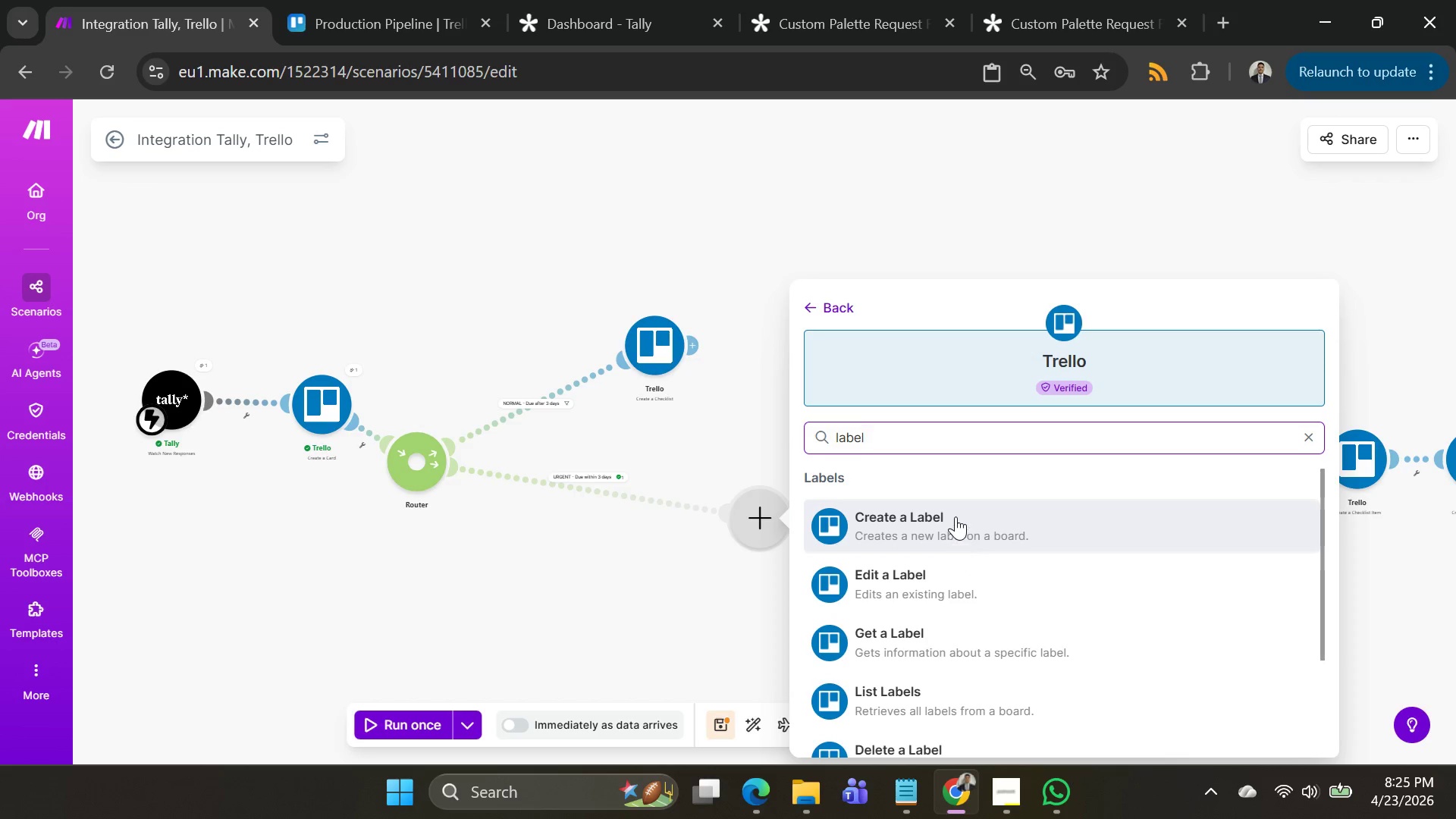 
left_click([956, 516])
 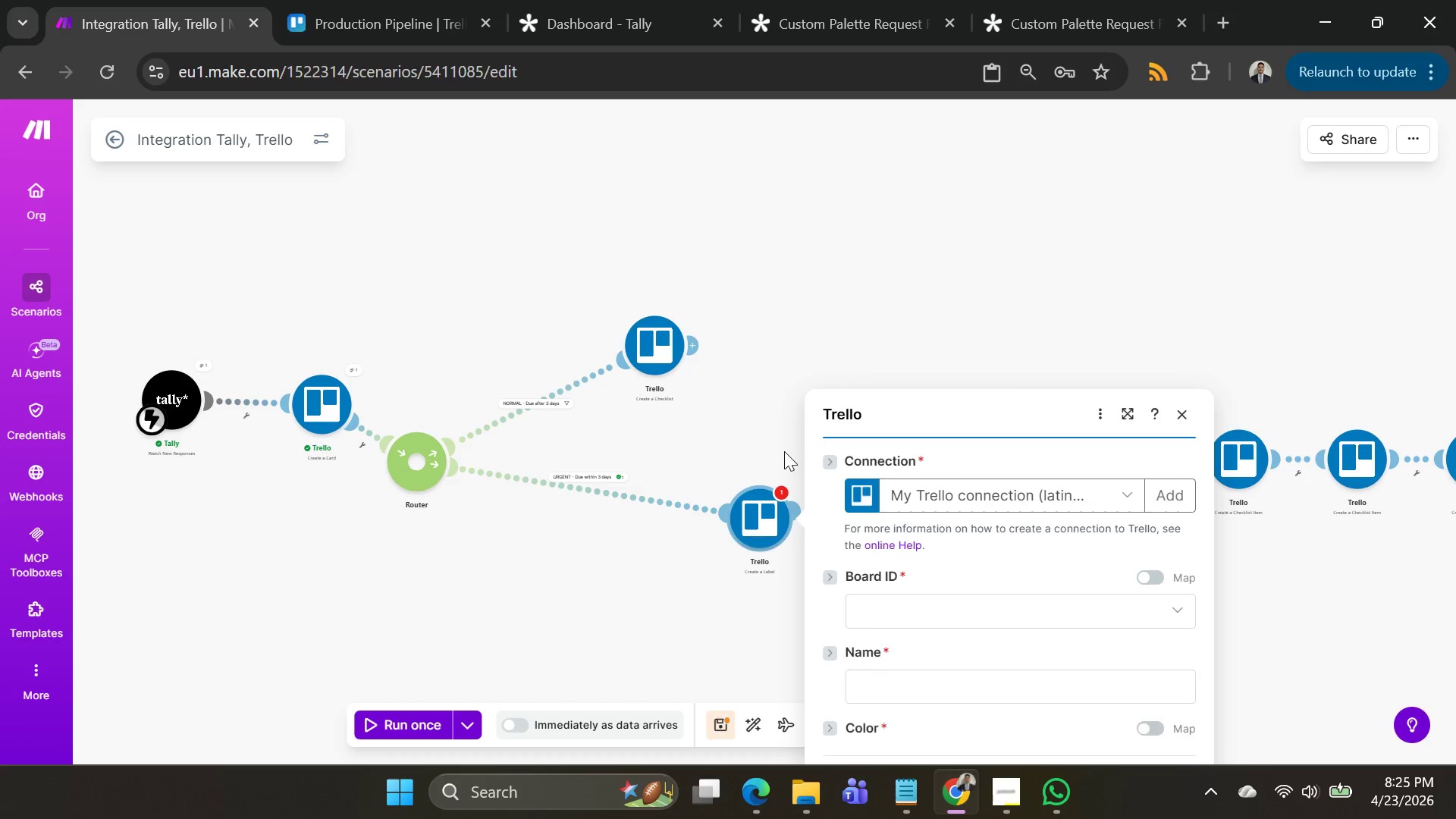 
left_click([954, 503])
 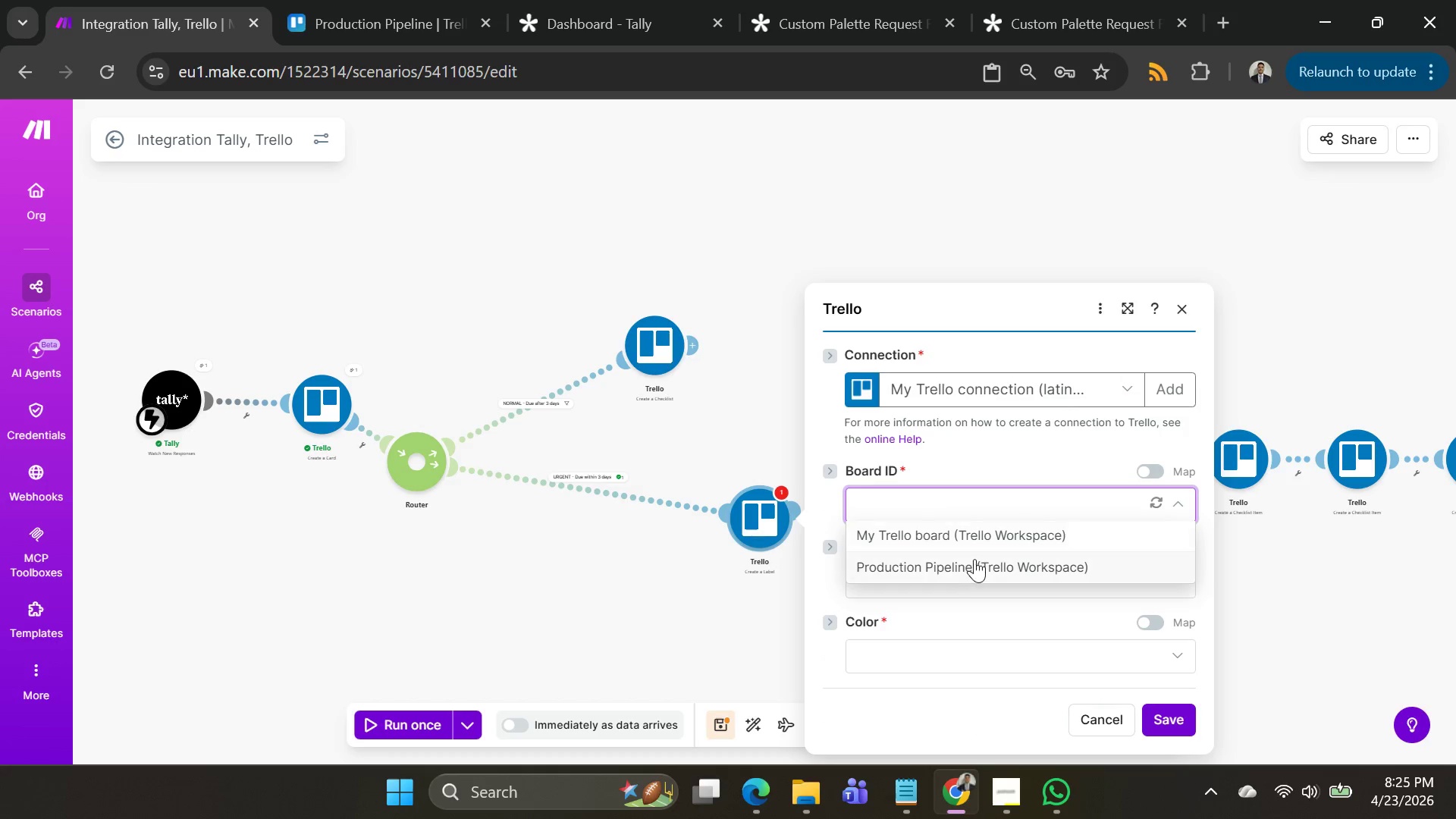 
left_click([974, 562])
 